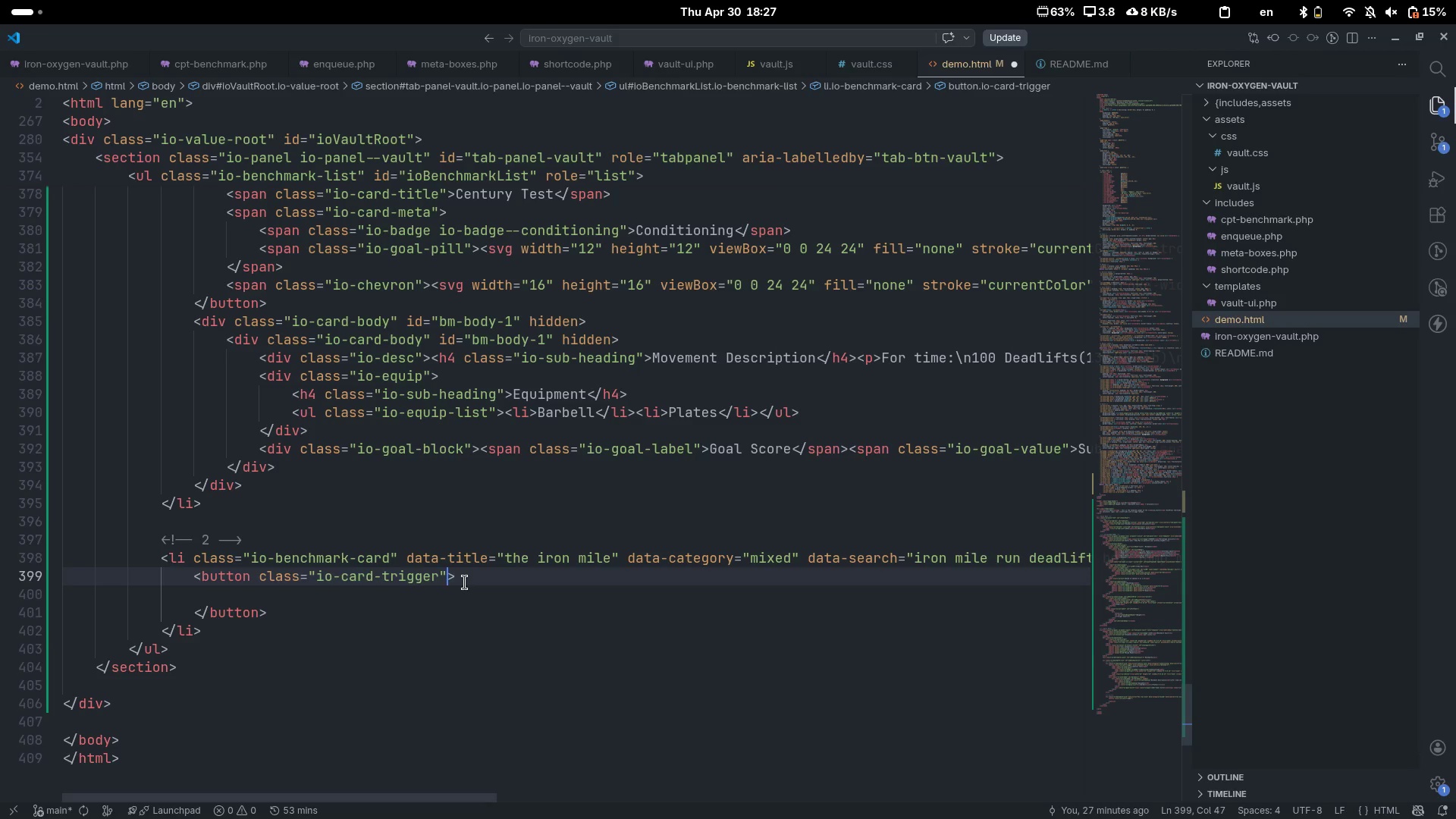 
key(ArrowRight)
 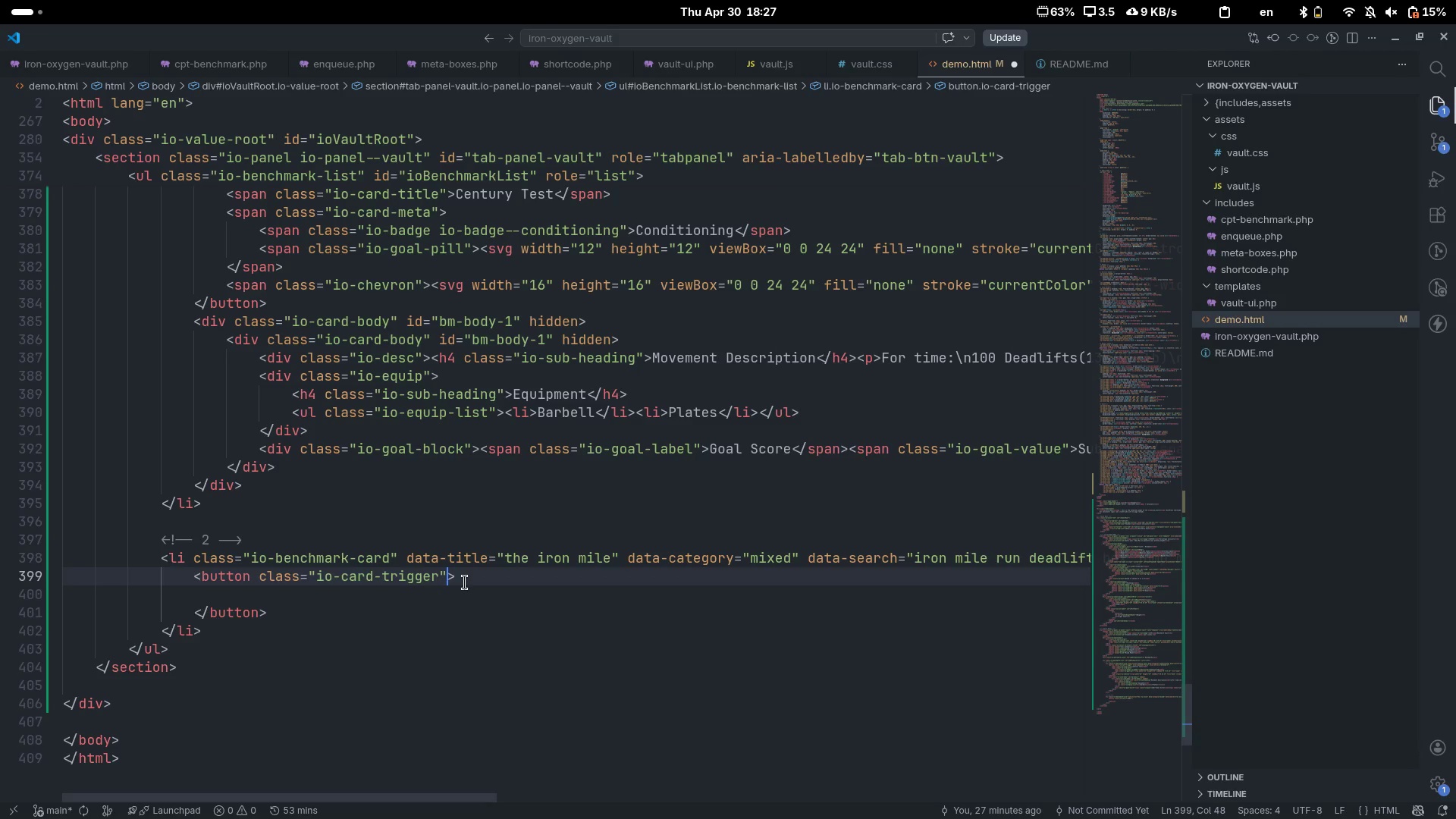 
type( aria-exap)
key(Backspace)
key(Backspace)
type(pan)
key(Tab)
type(false)
key(Escape)
 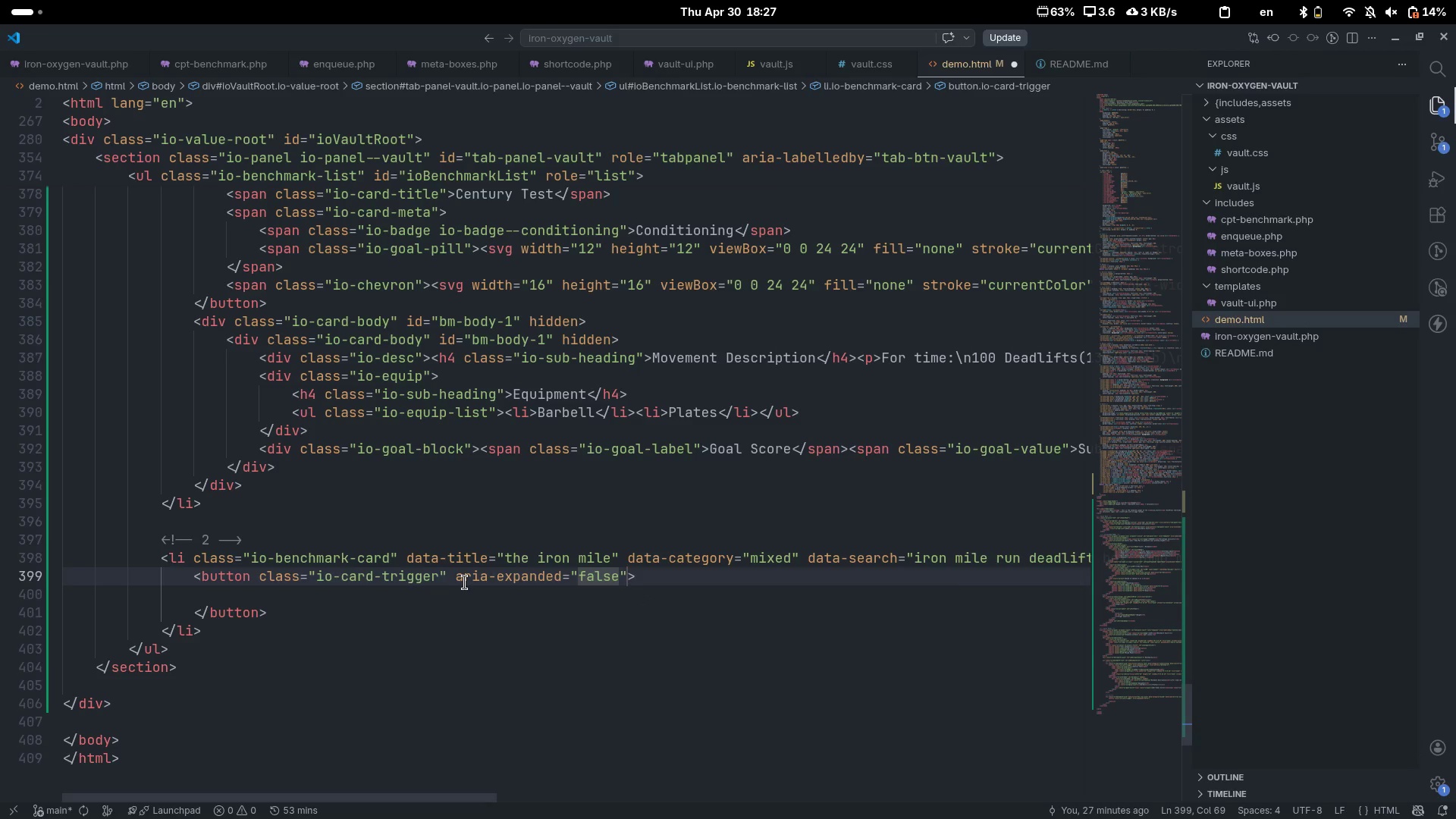 
key(ArrowRight)
 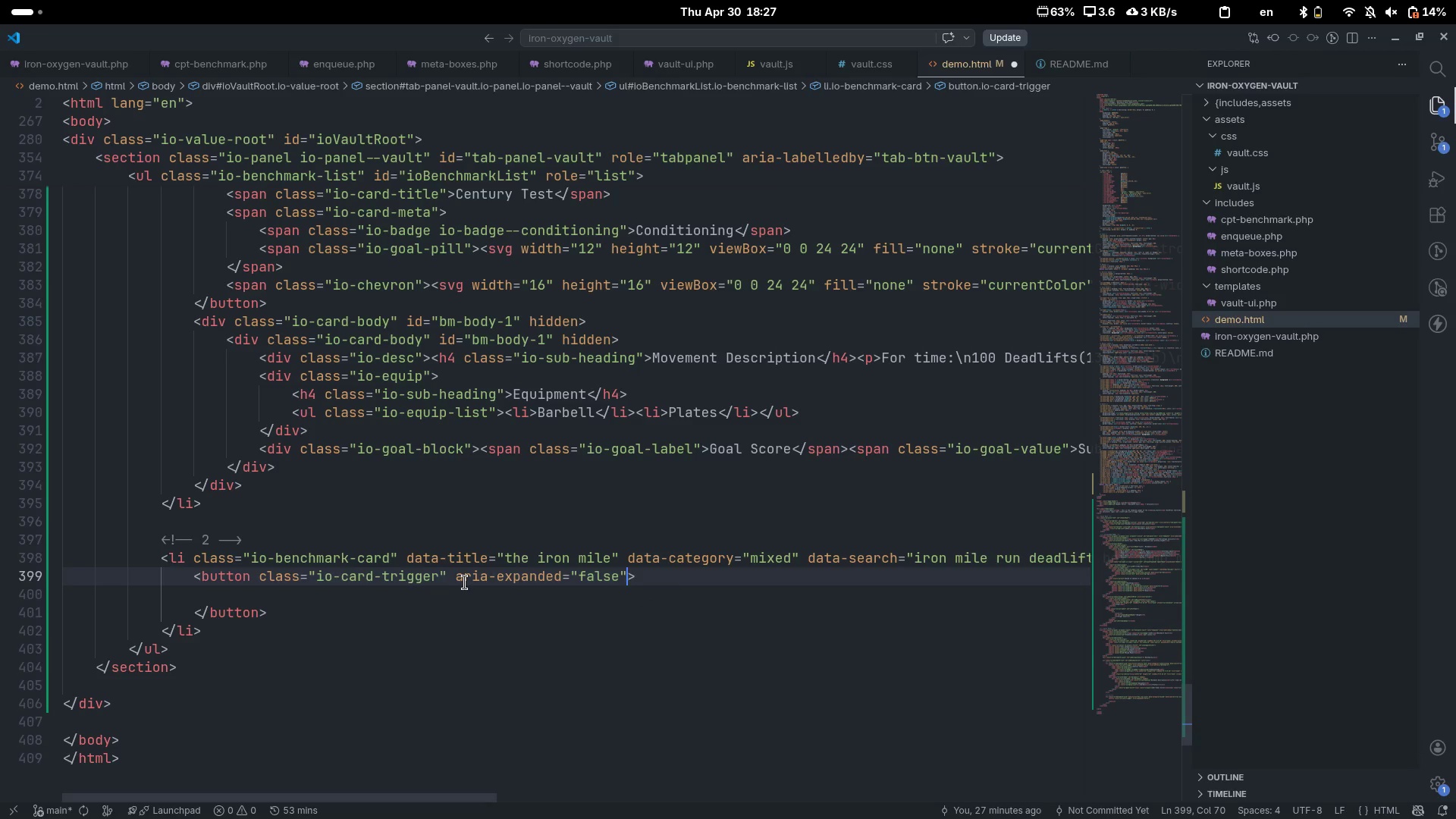 
type( aria-con)
key(Tab)
type(bm-body-2[End])
 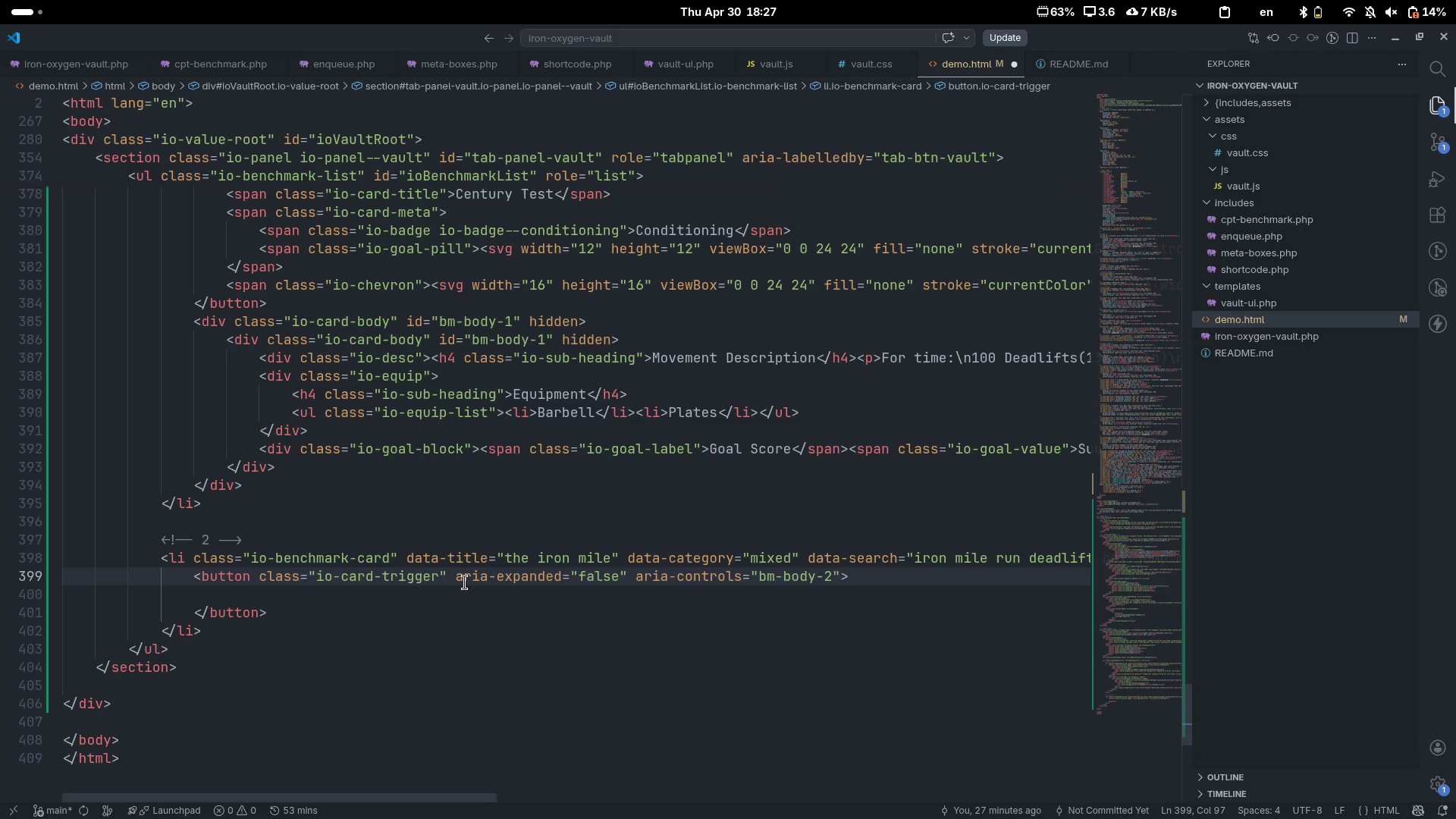 
key(ArrowDown)
 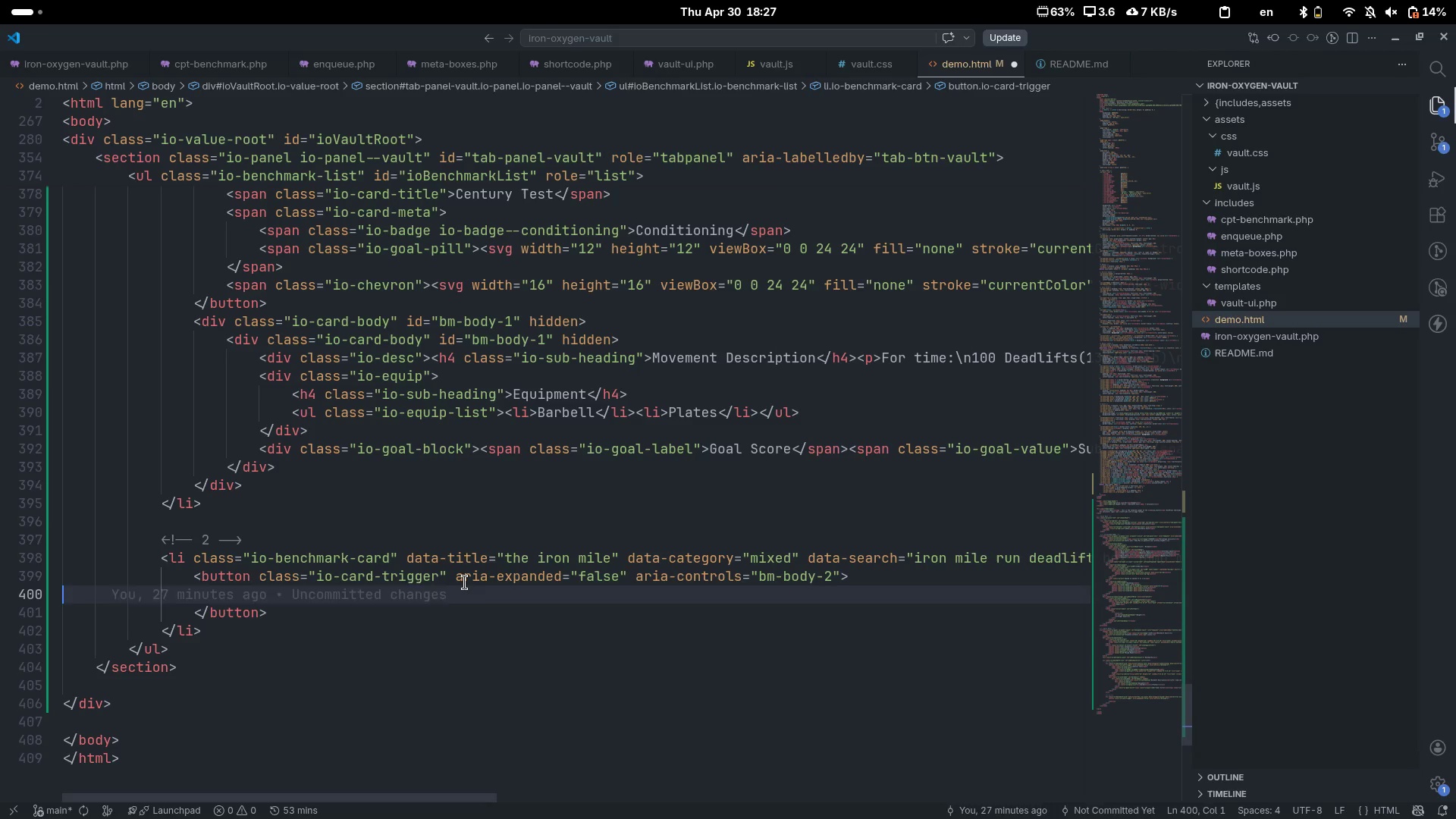 
key(Tab)
 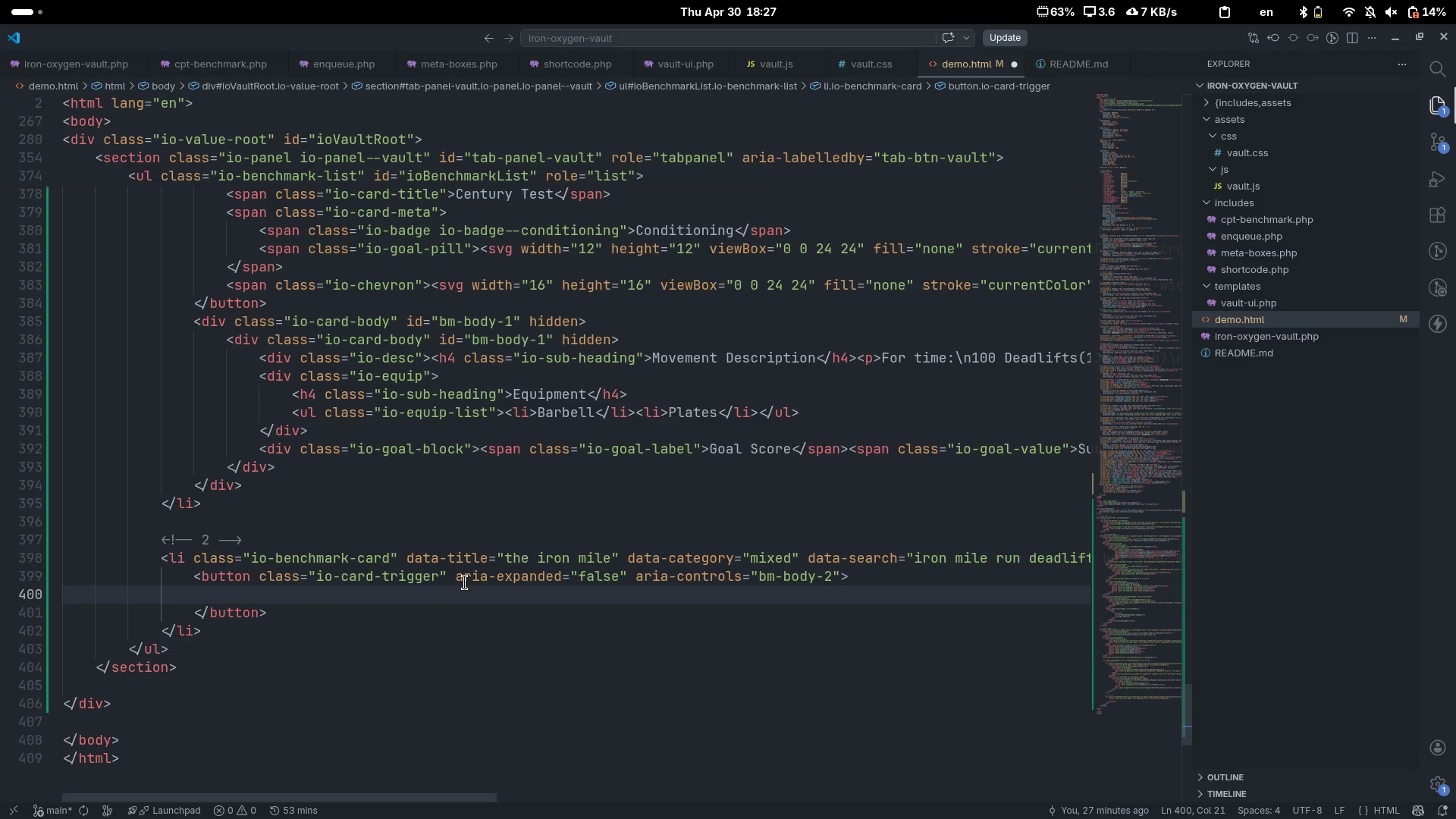 
type(span)
key(Tab)
 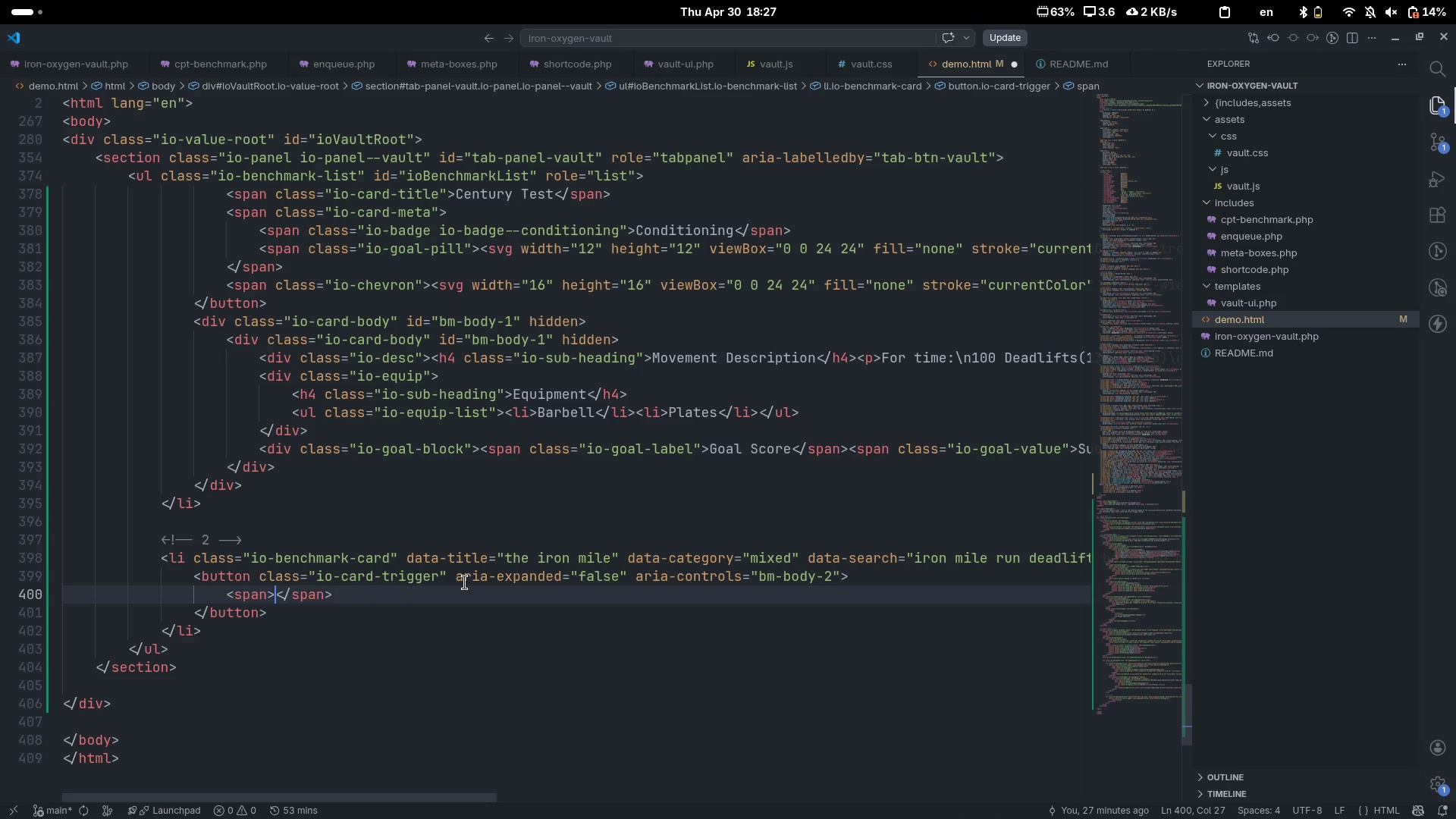 
key(ArrowLeft)
 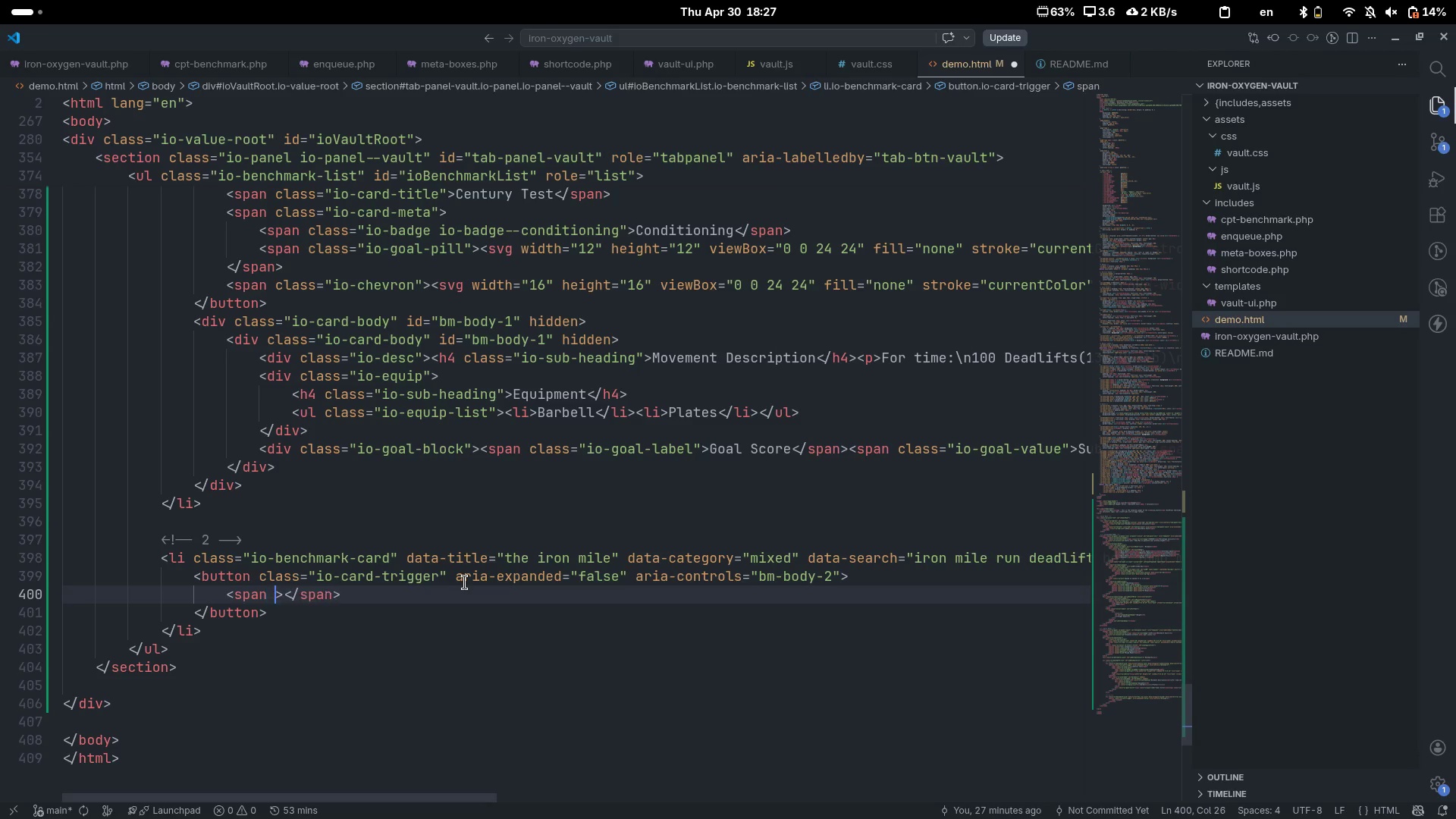 
type( clas)
key(Tab)
type(io-card-trigge)
 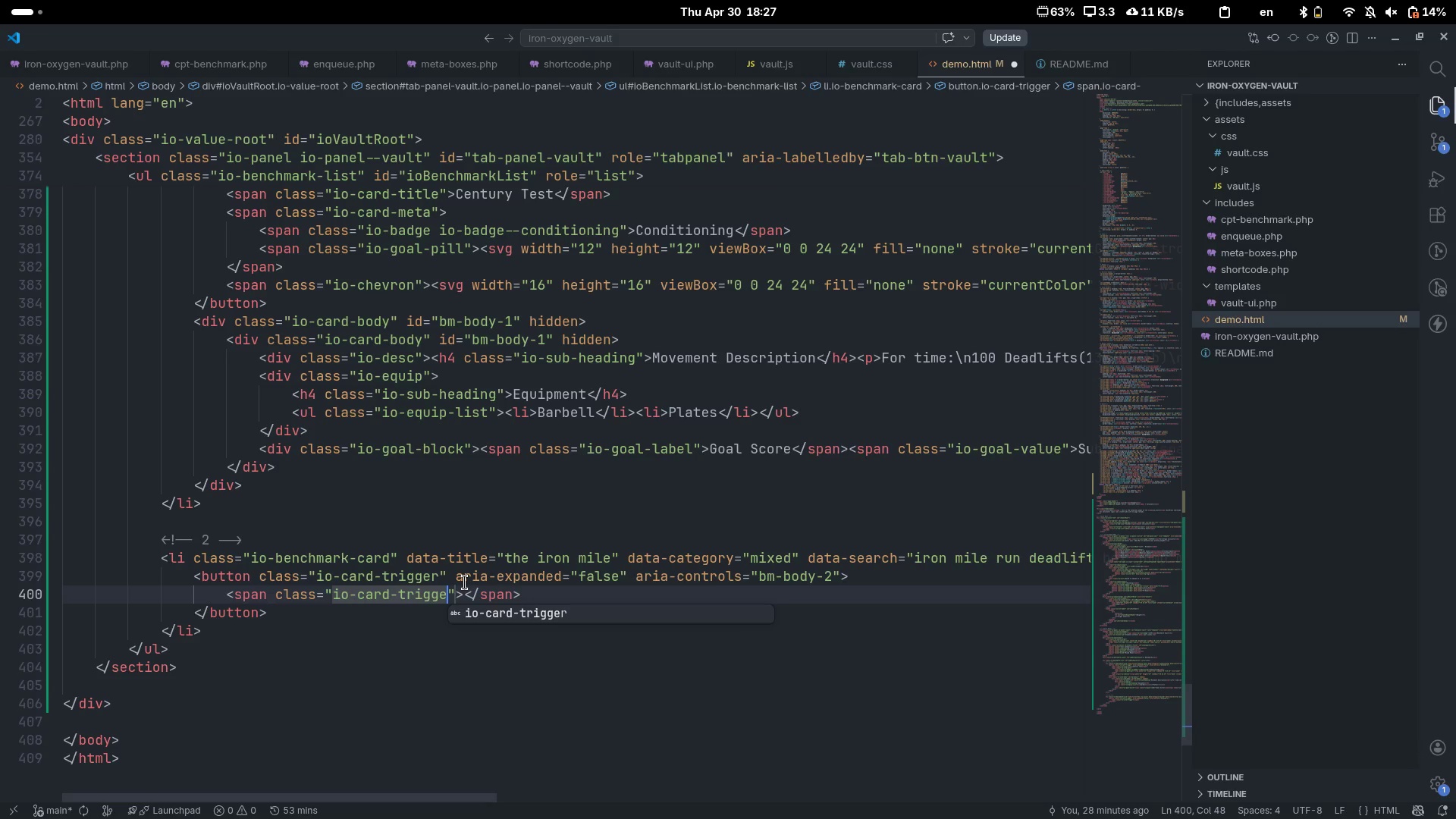 
key(Control+ControlLeft)
 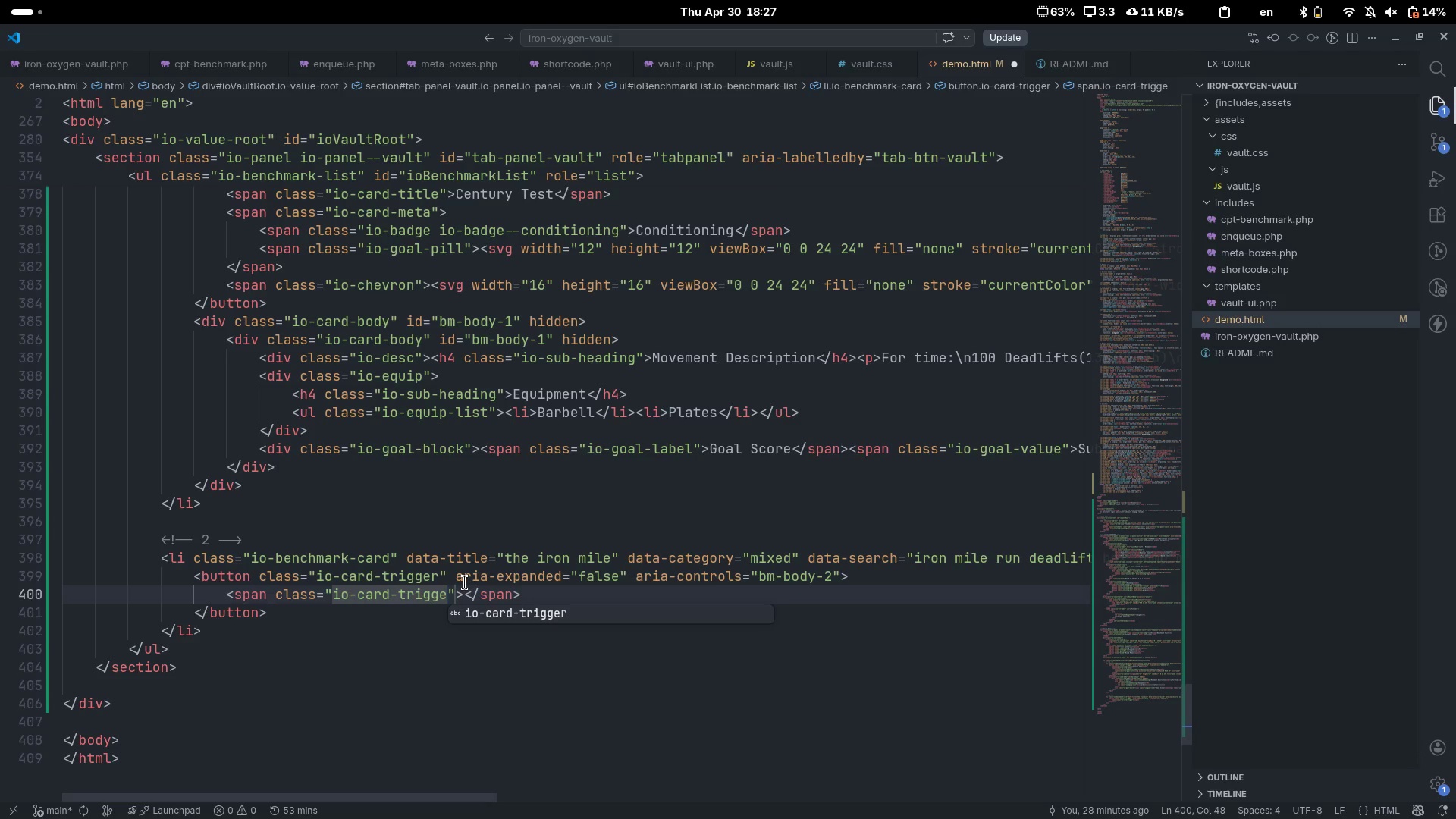 
key(Control+ControlLeft)
 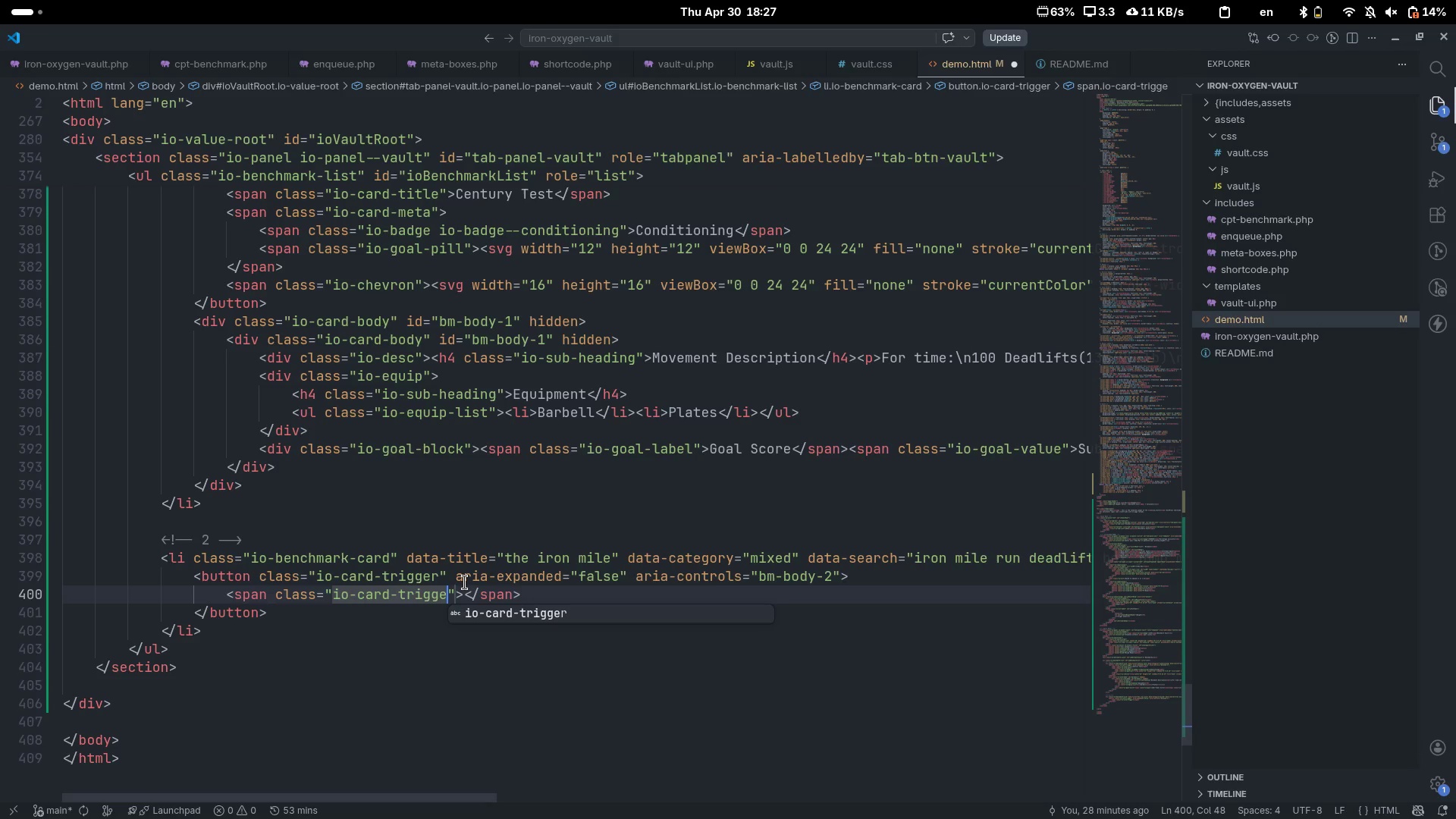 
key(Control+ControlLeft)
 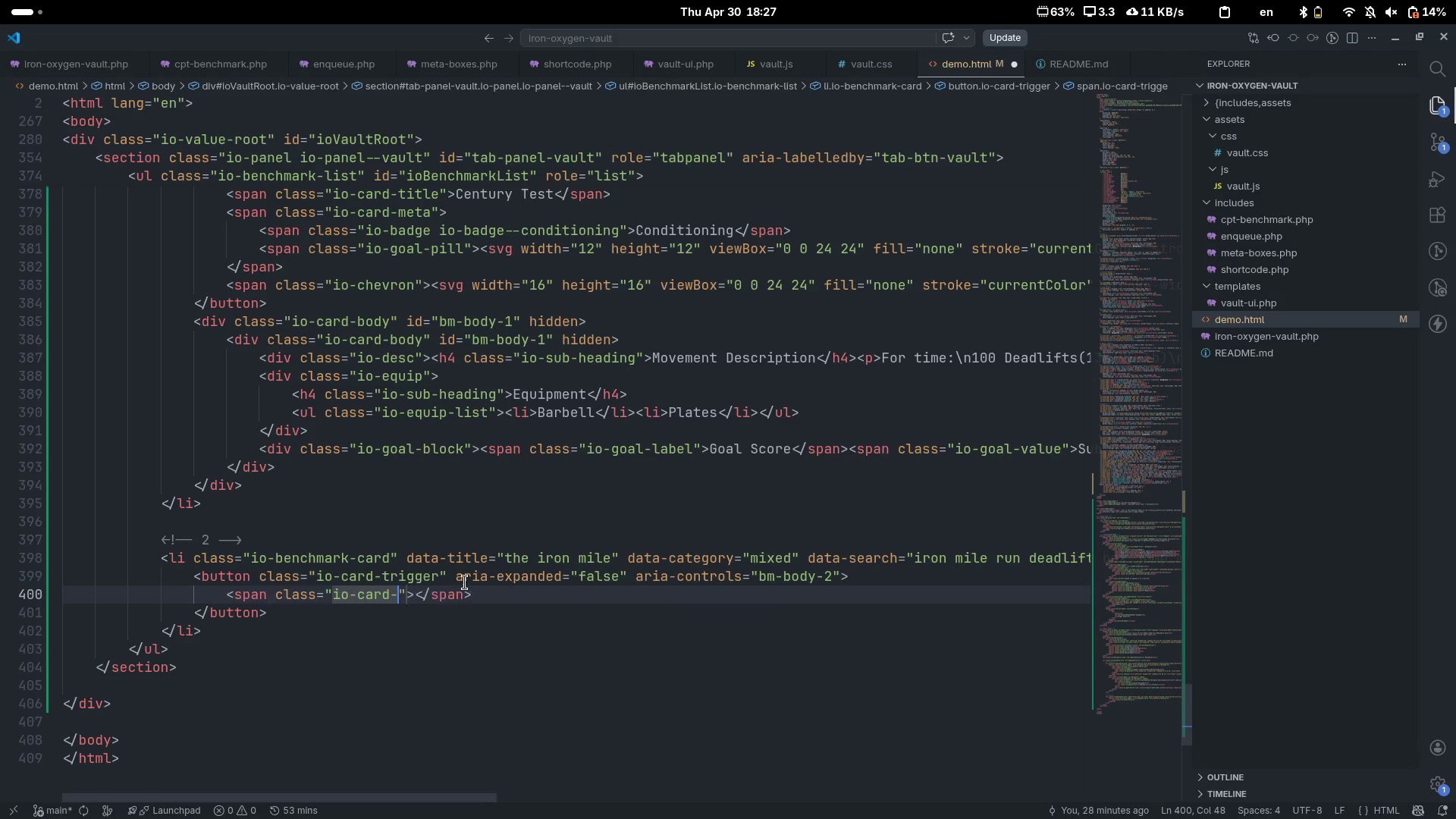 
key(Control+Backspace)
 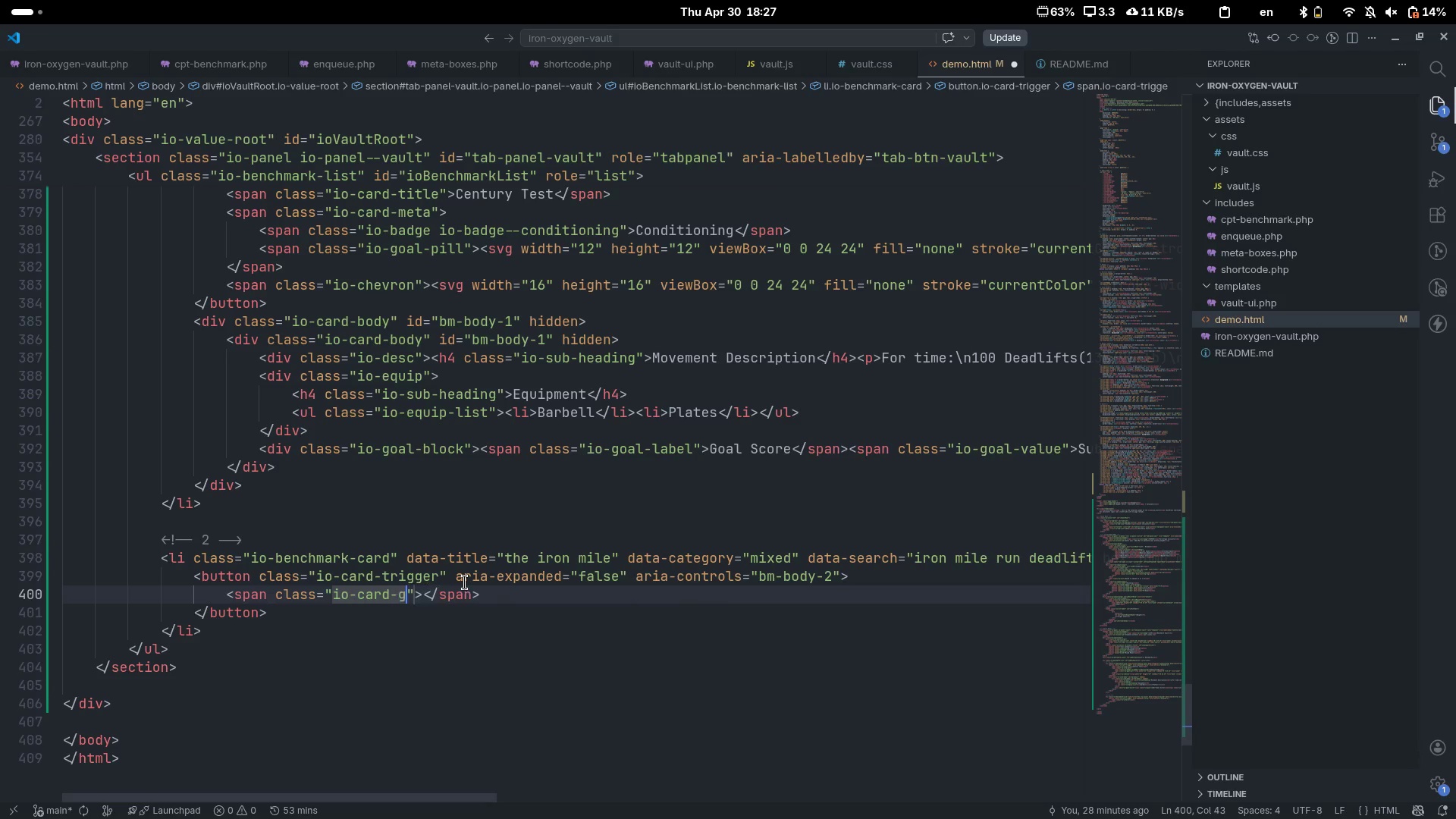 
type(g)
key(Backspace)
type(title)
key(Escape)
 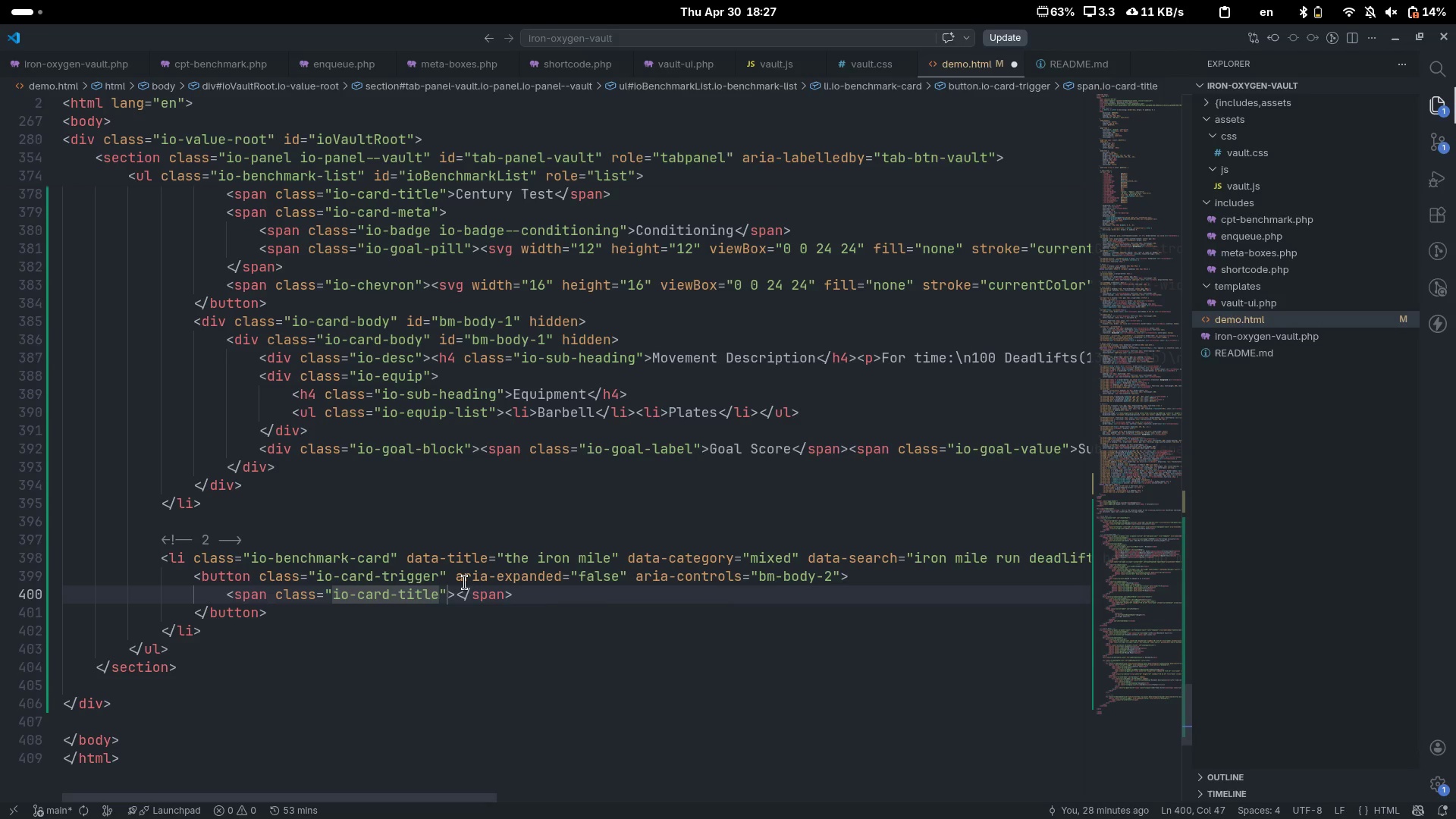 
key(ArrowRight)
 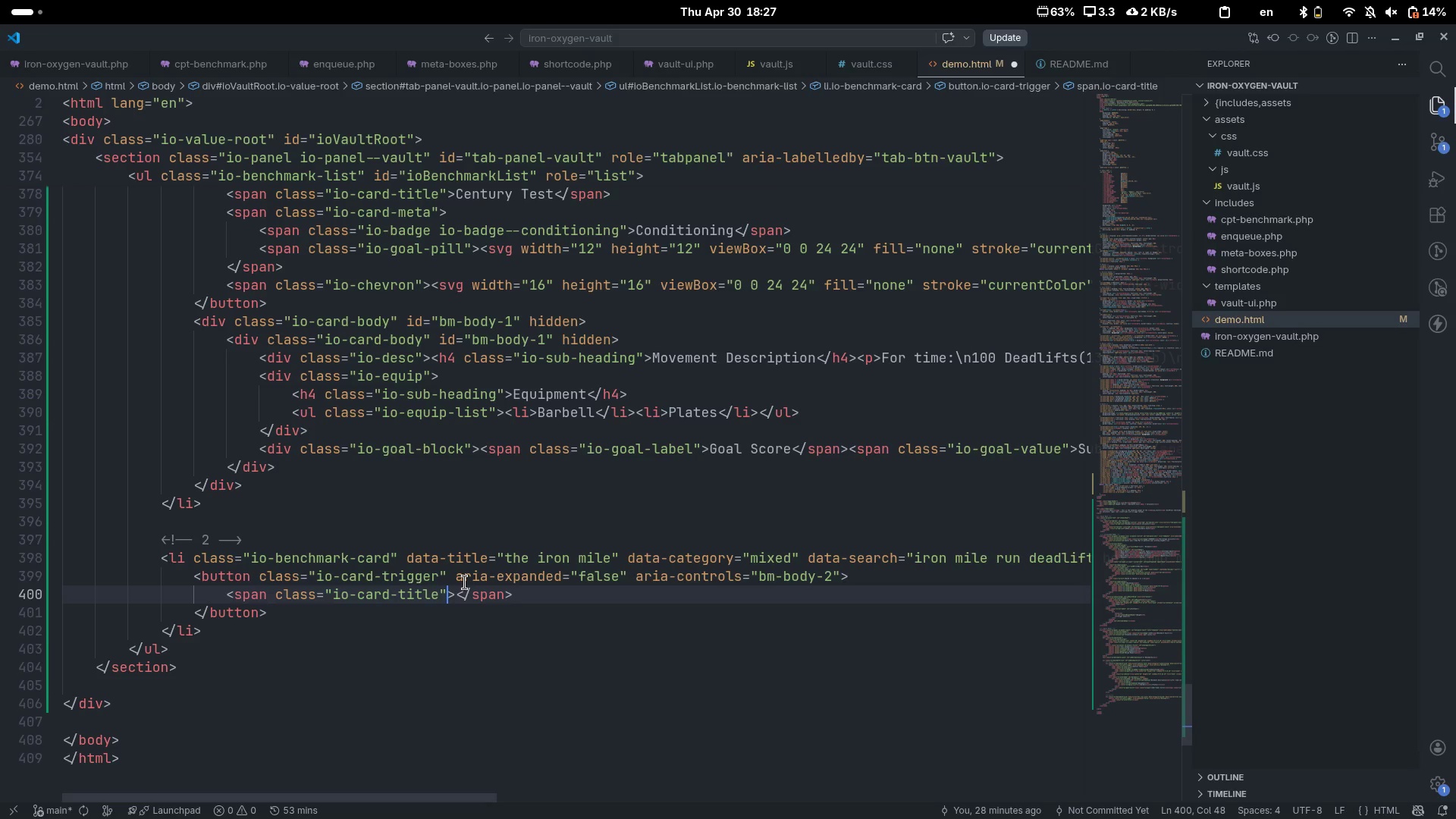 
key(ArrowRight)
 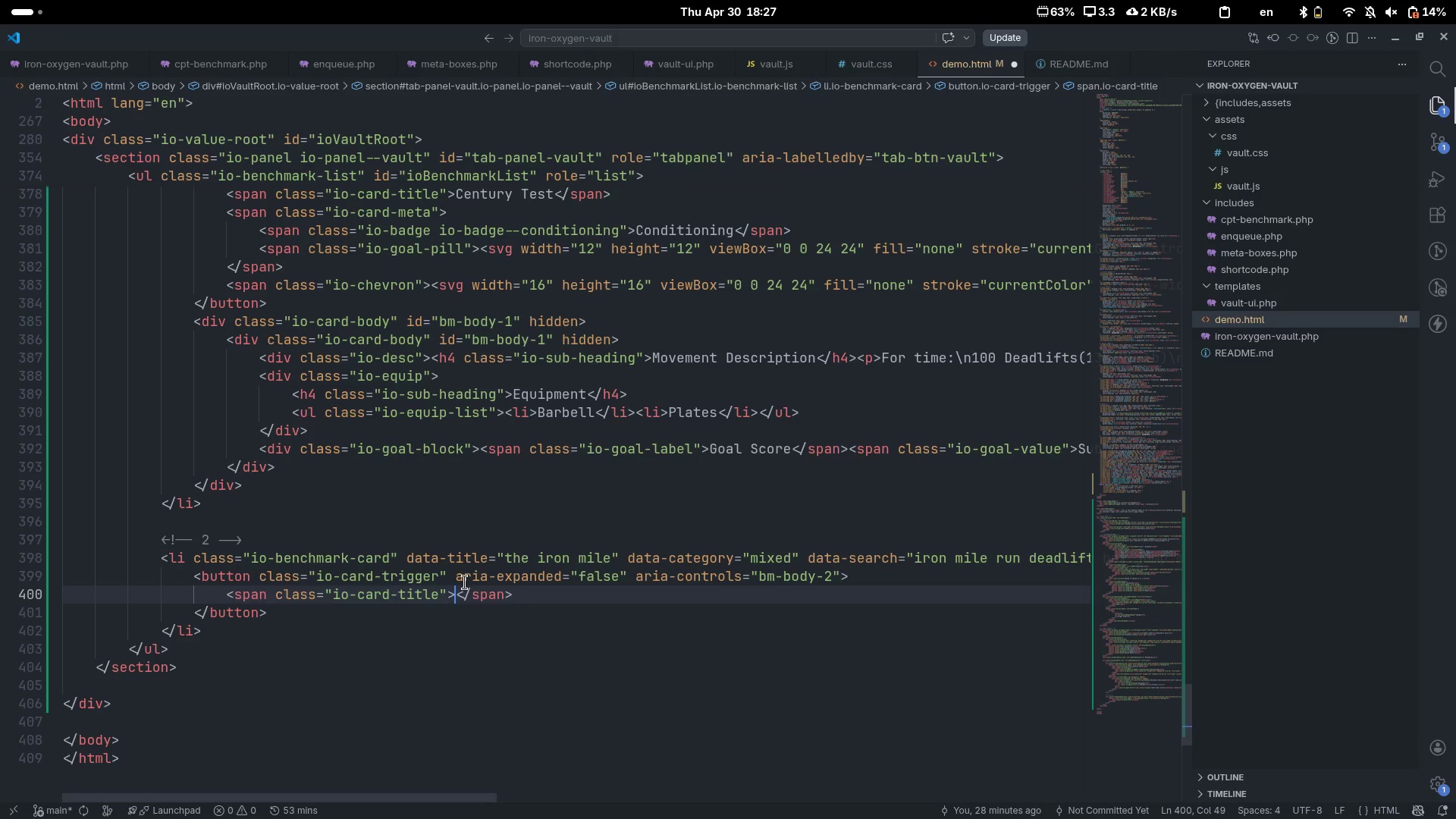 
key(ArrowLeft)
 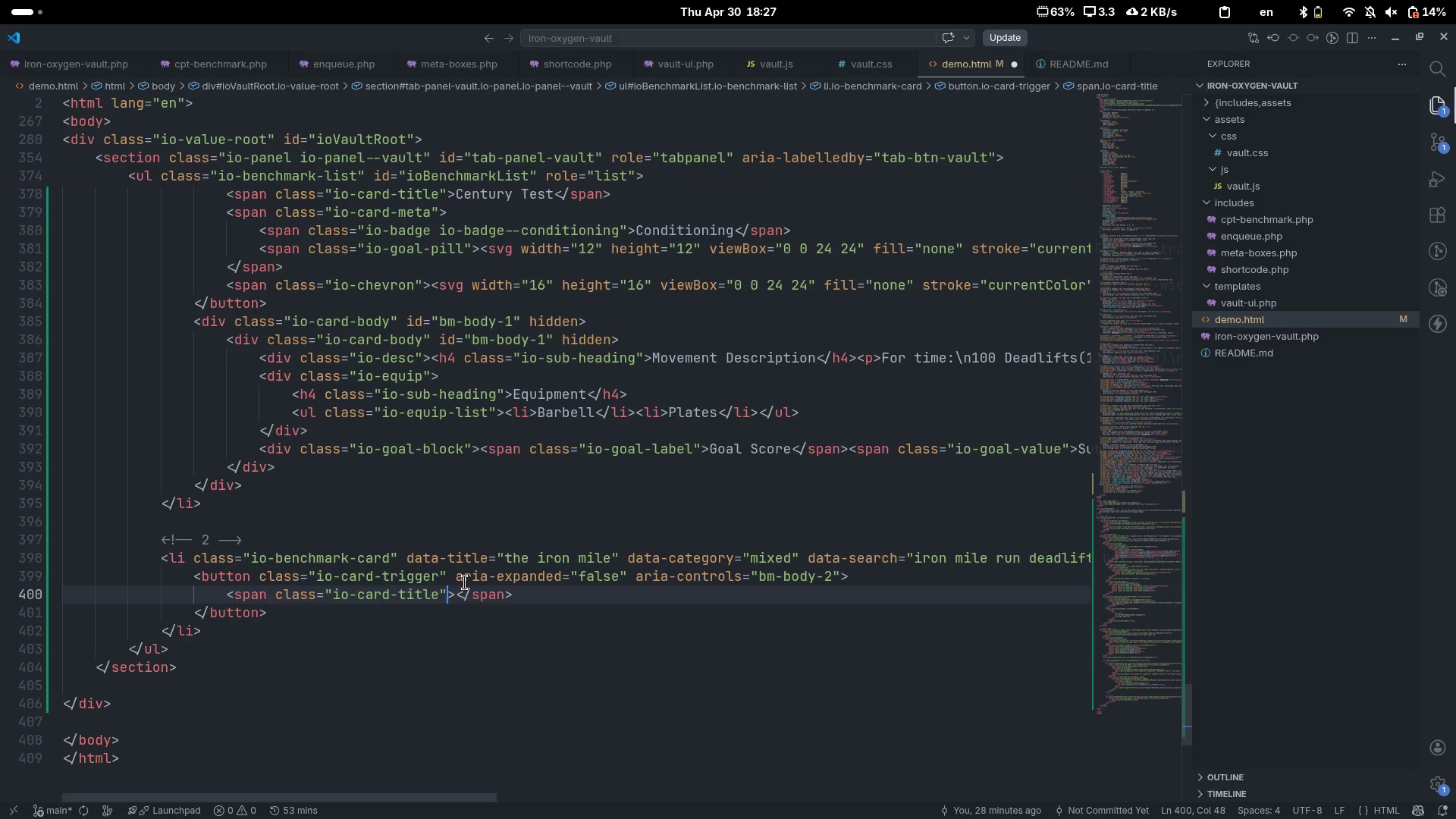 
key(ArrowRight)
 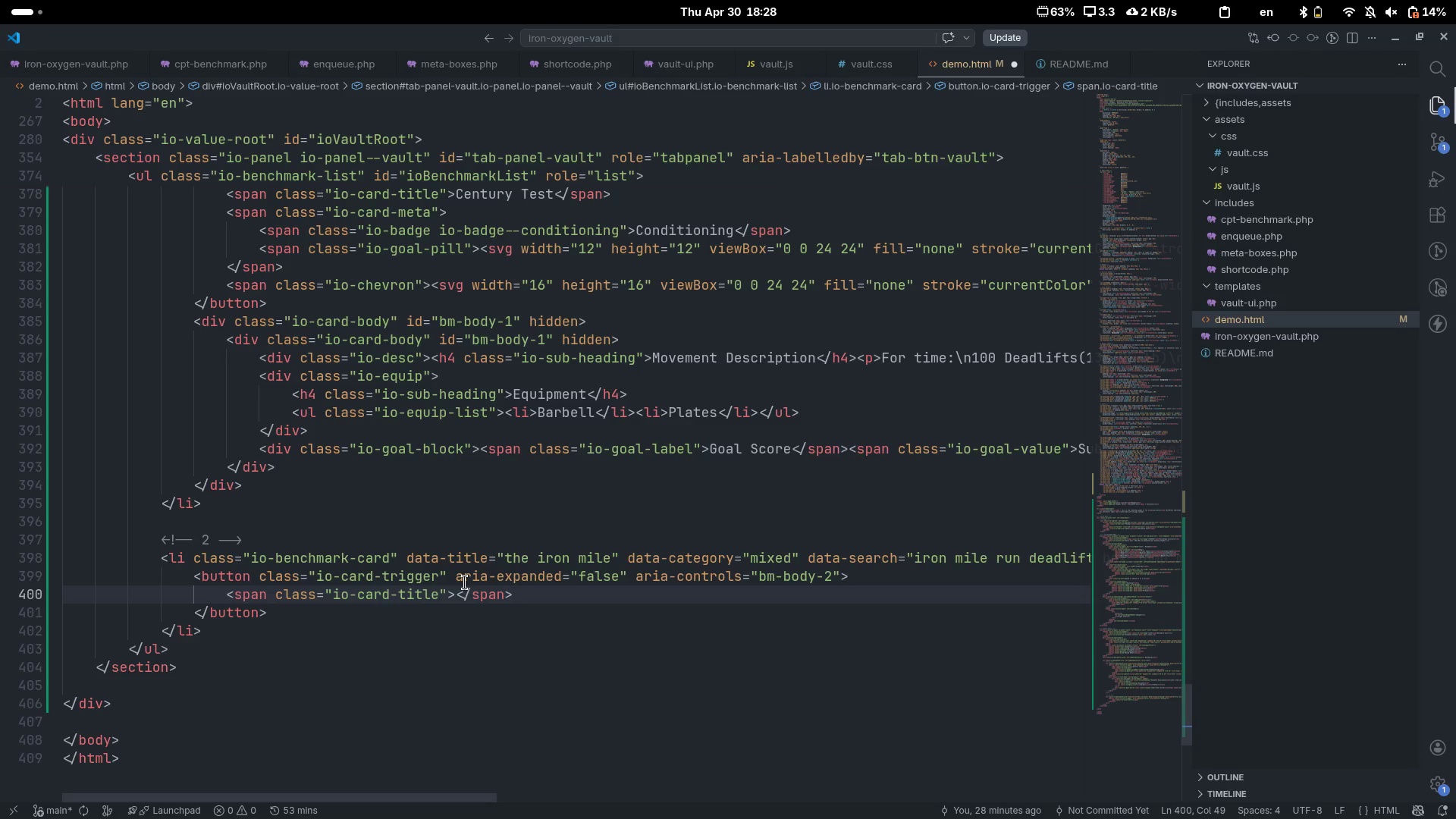 
type(The Iron)
key(Escape)
type( Mile)
key(Escape)
type([End])
 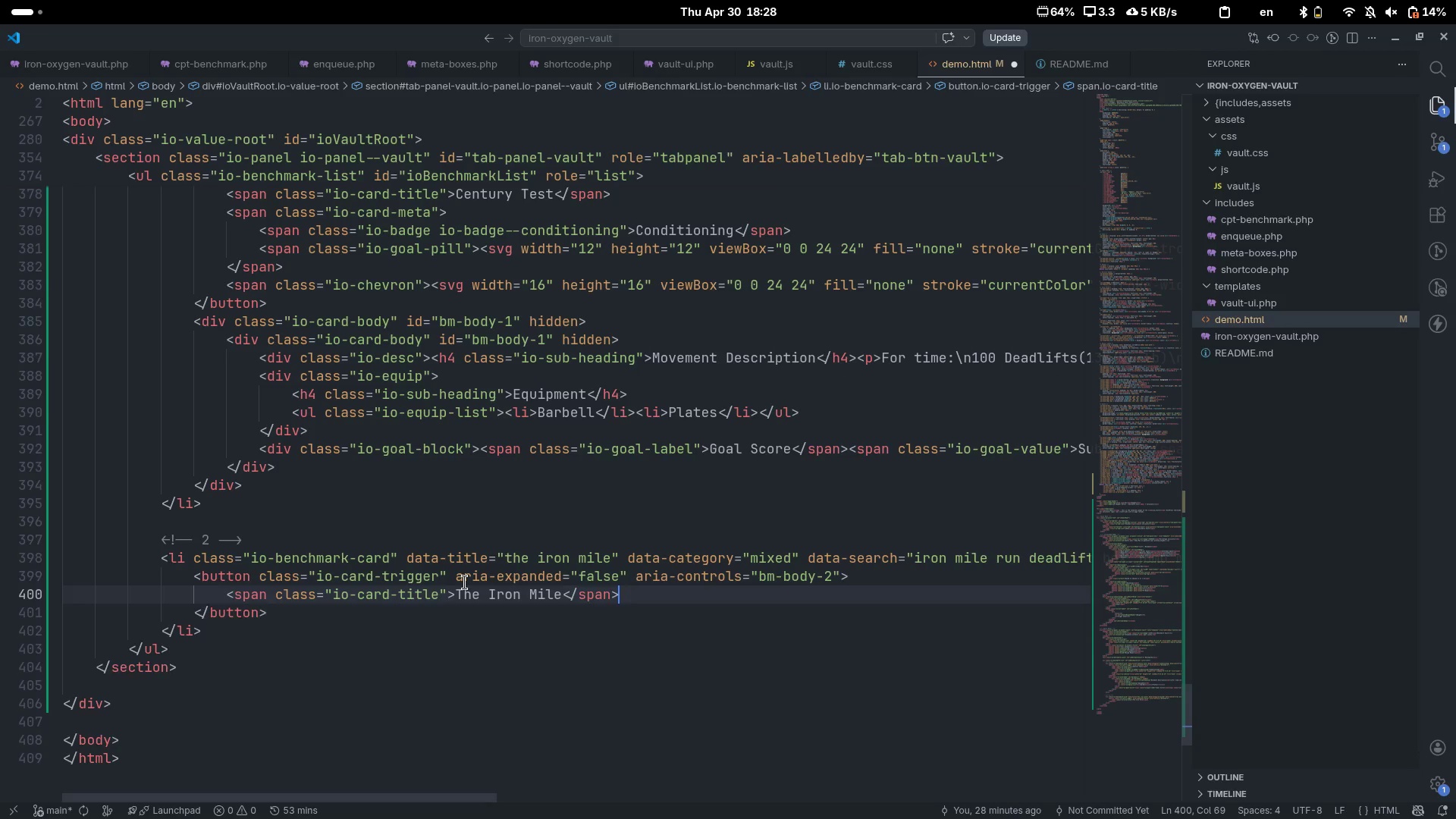 
key(Enter)
 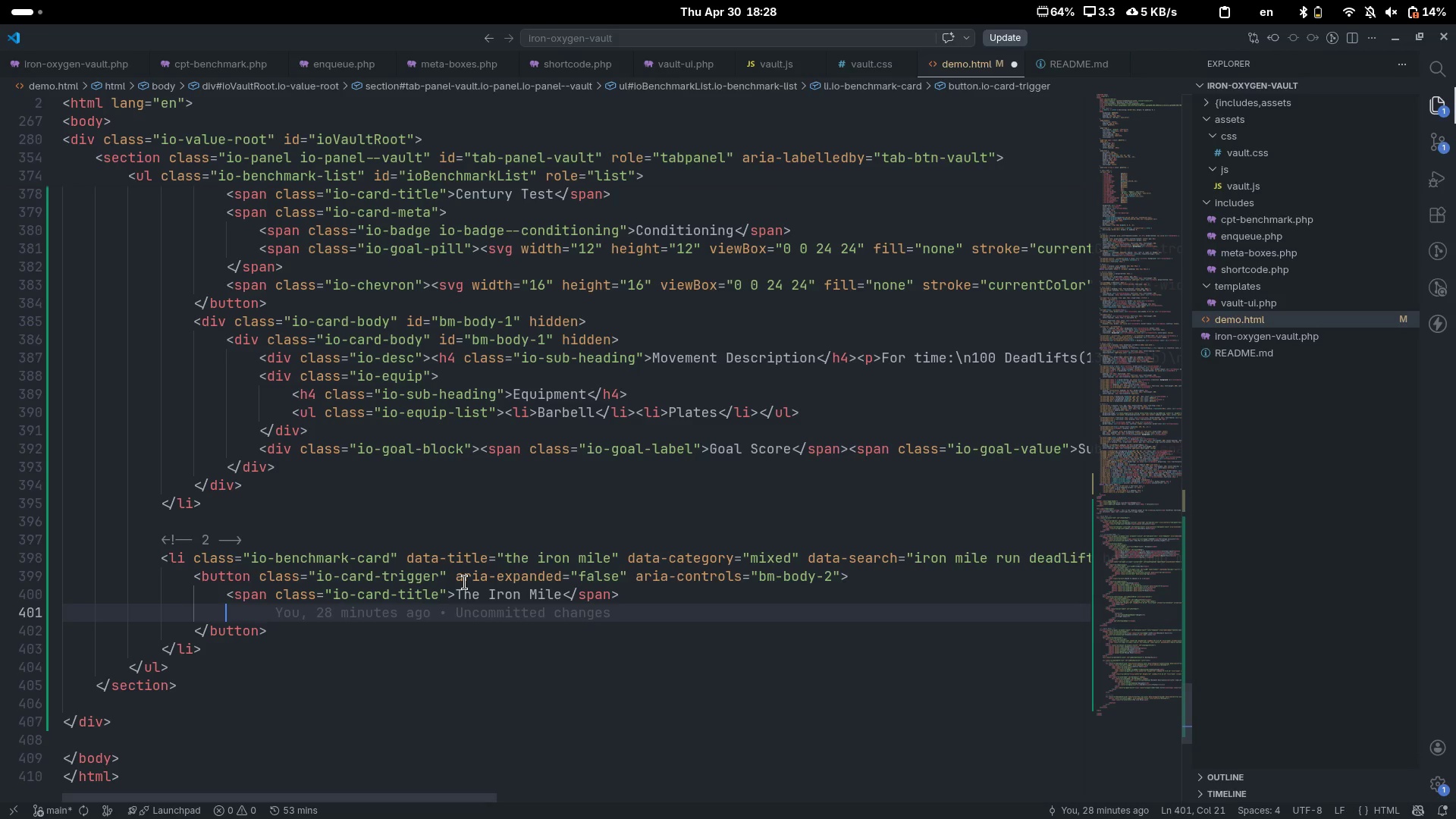 
type(span)
key(Tab)
 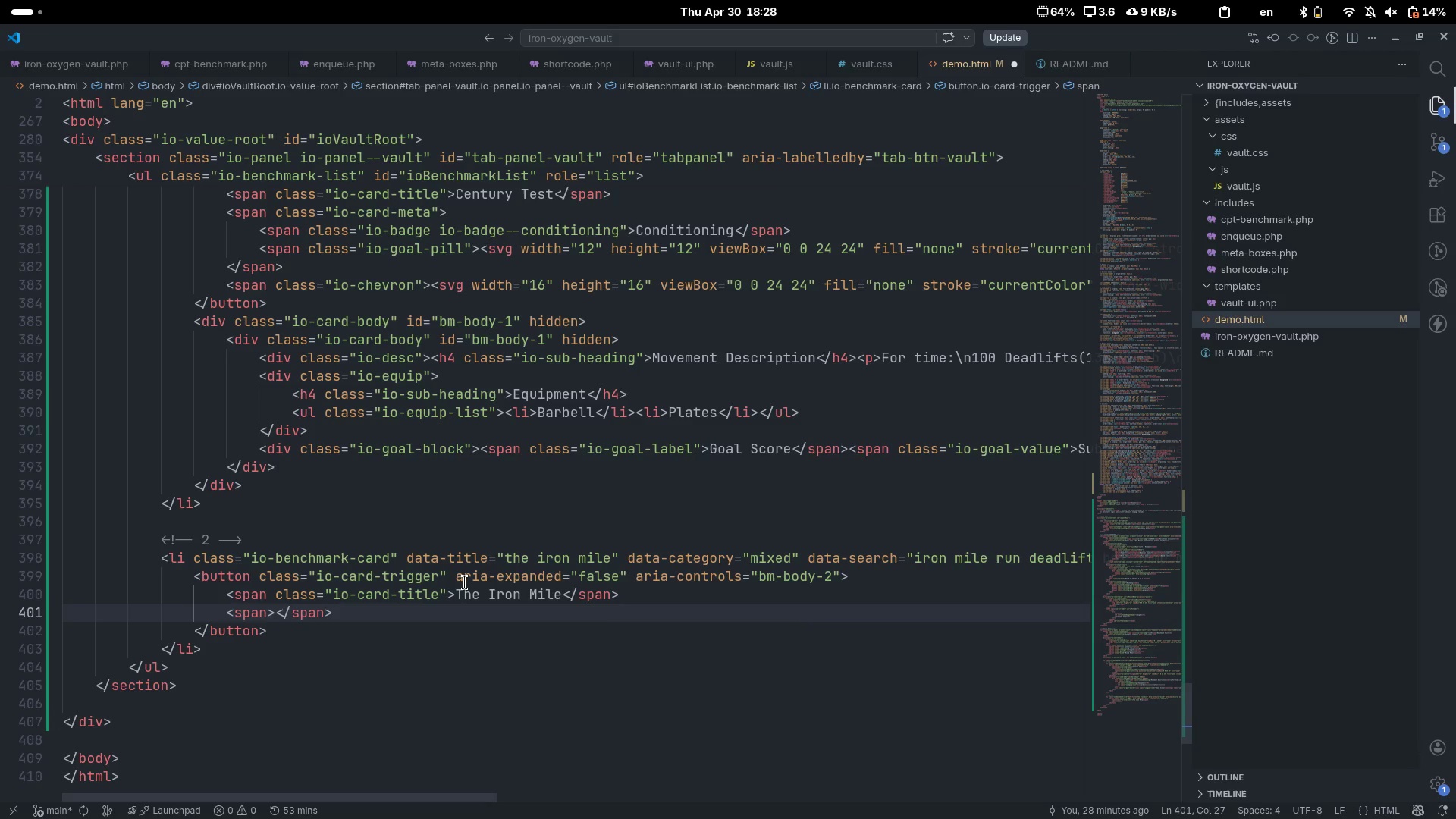 
key(ArrowLeft)
 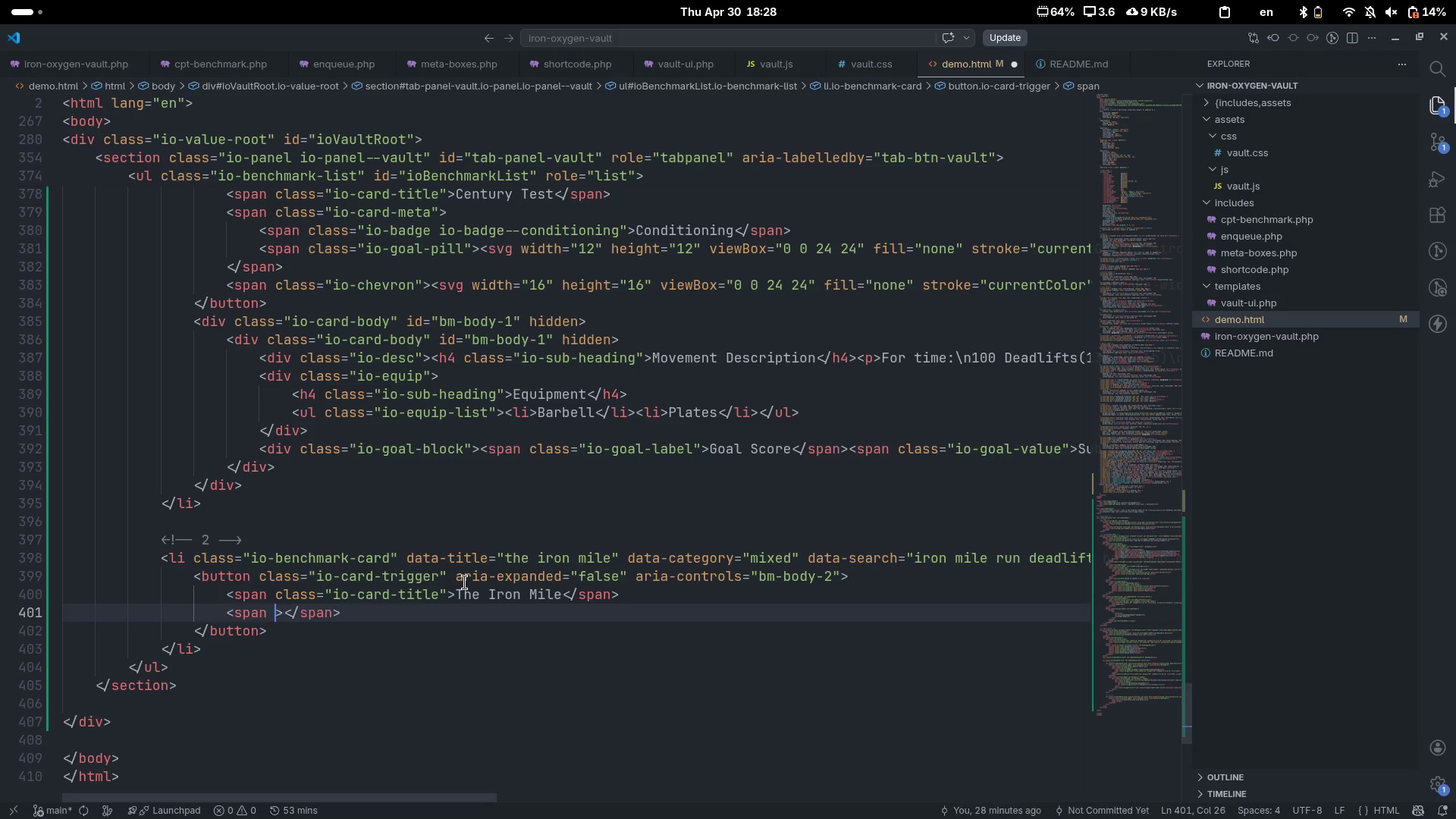 
type( clas)
key(Tab)
type(io-card-meta)
key(Escape)
key(Escape)
 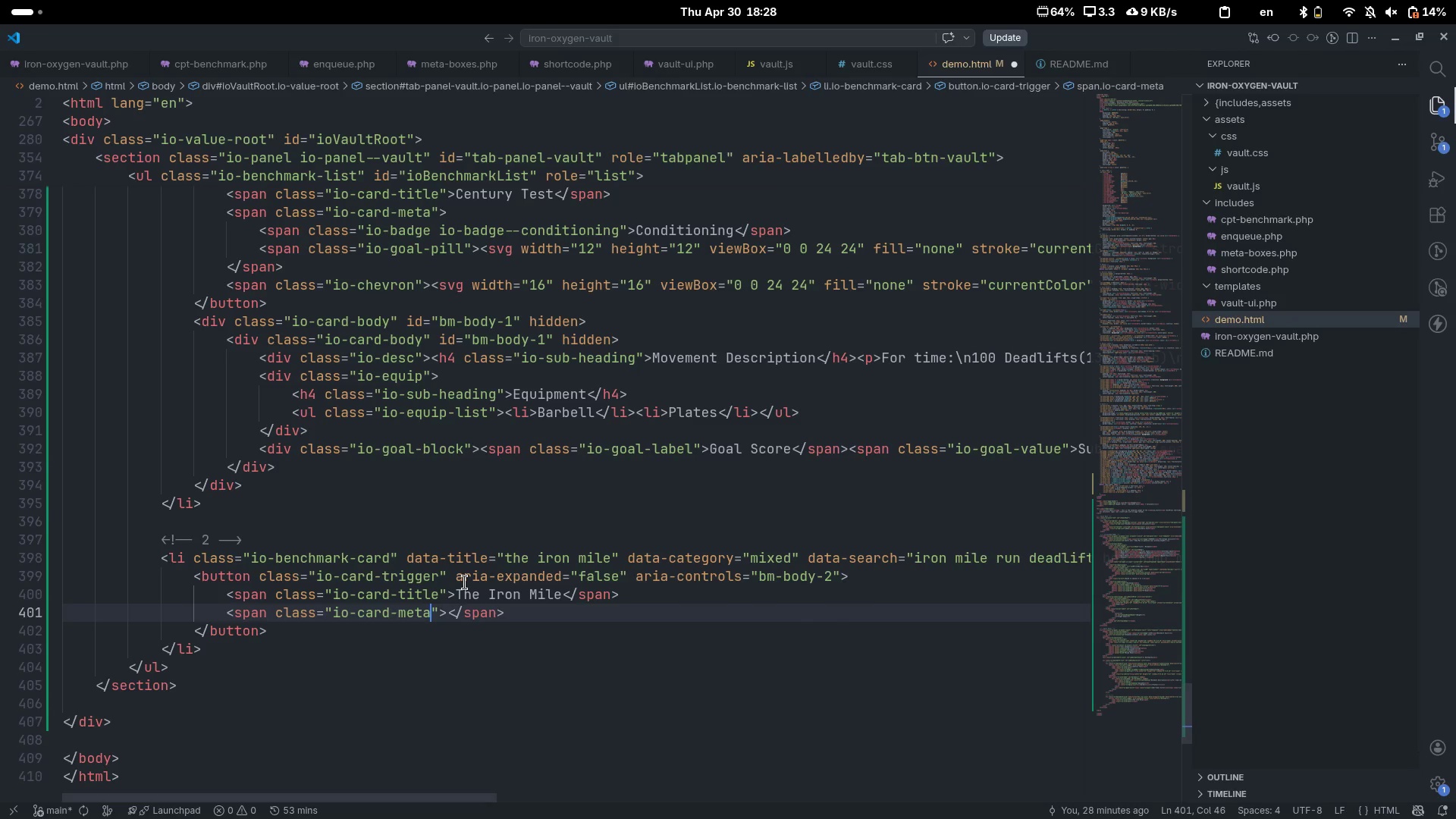 
key(ArrowRight)
 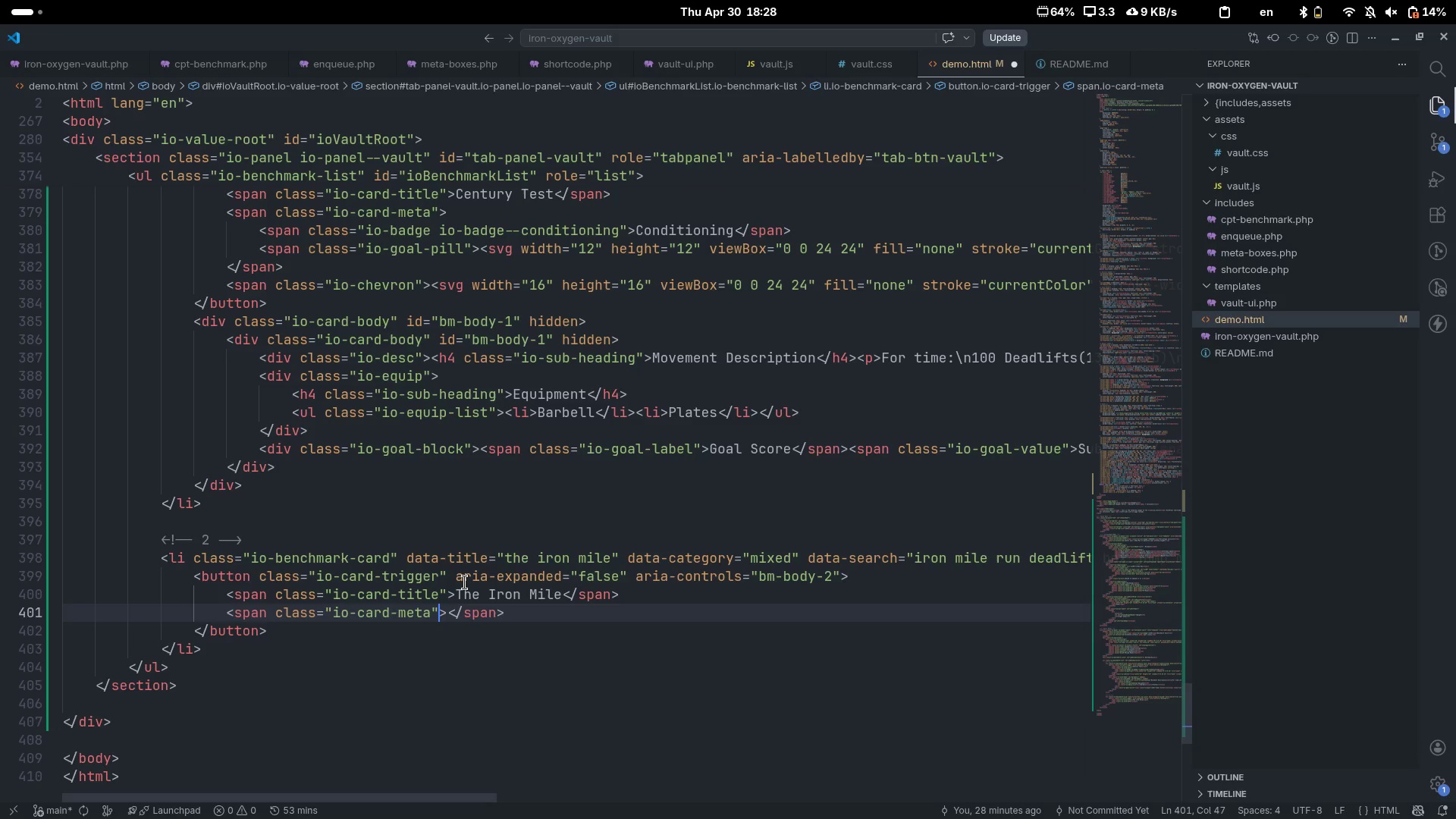 
key(ArrowRight)
 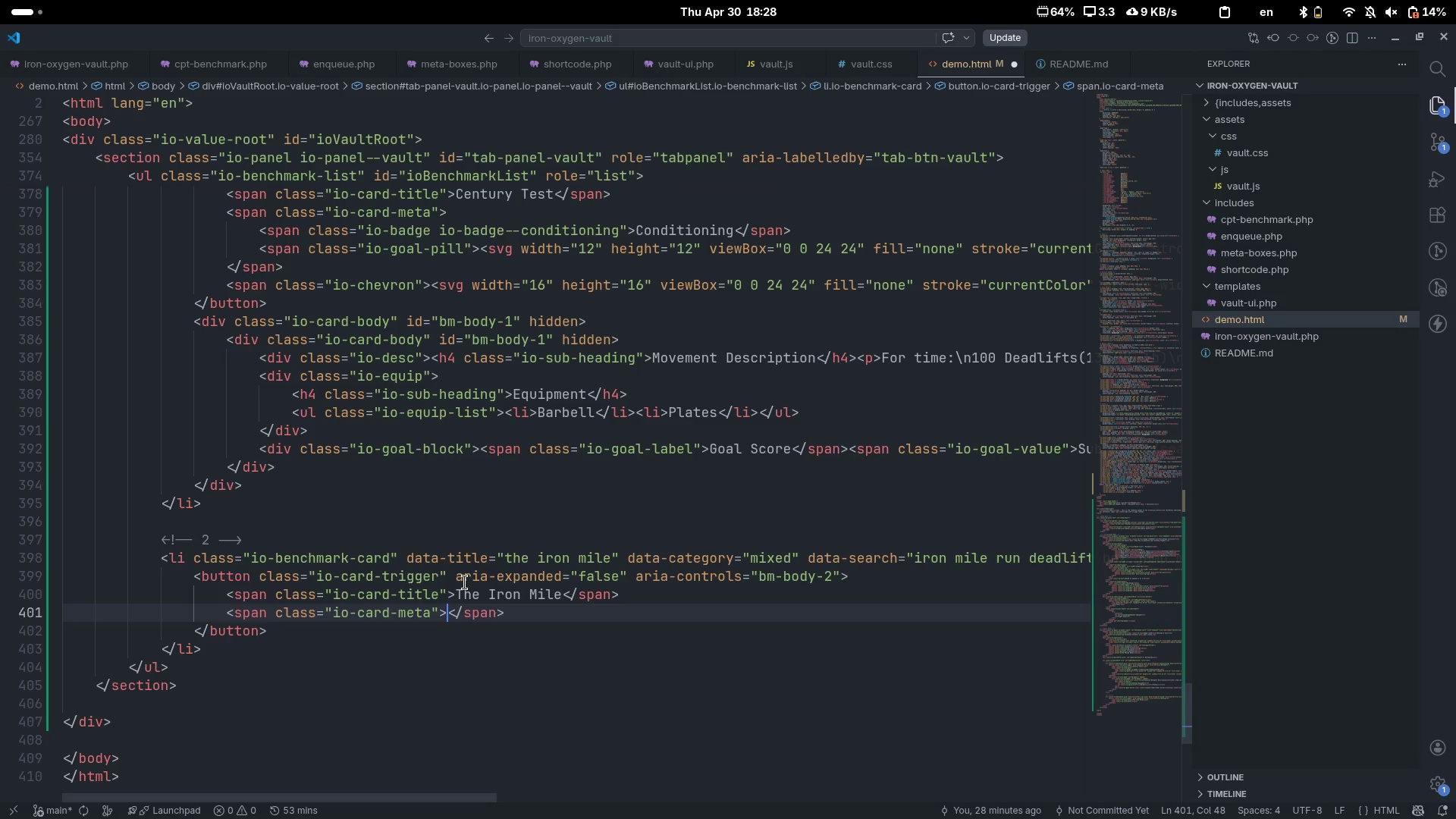 
key(Enter)
 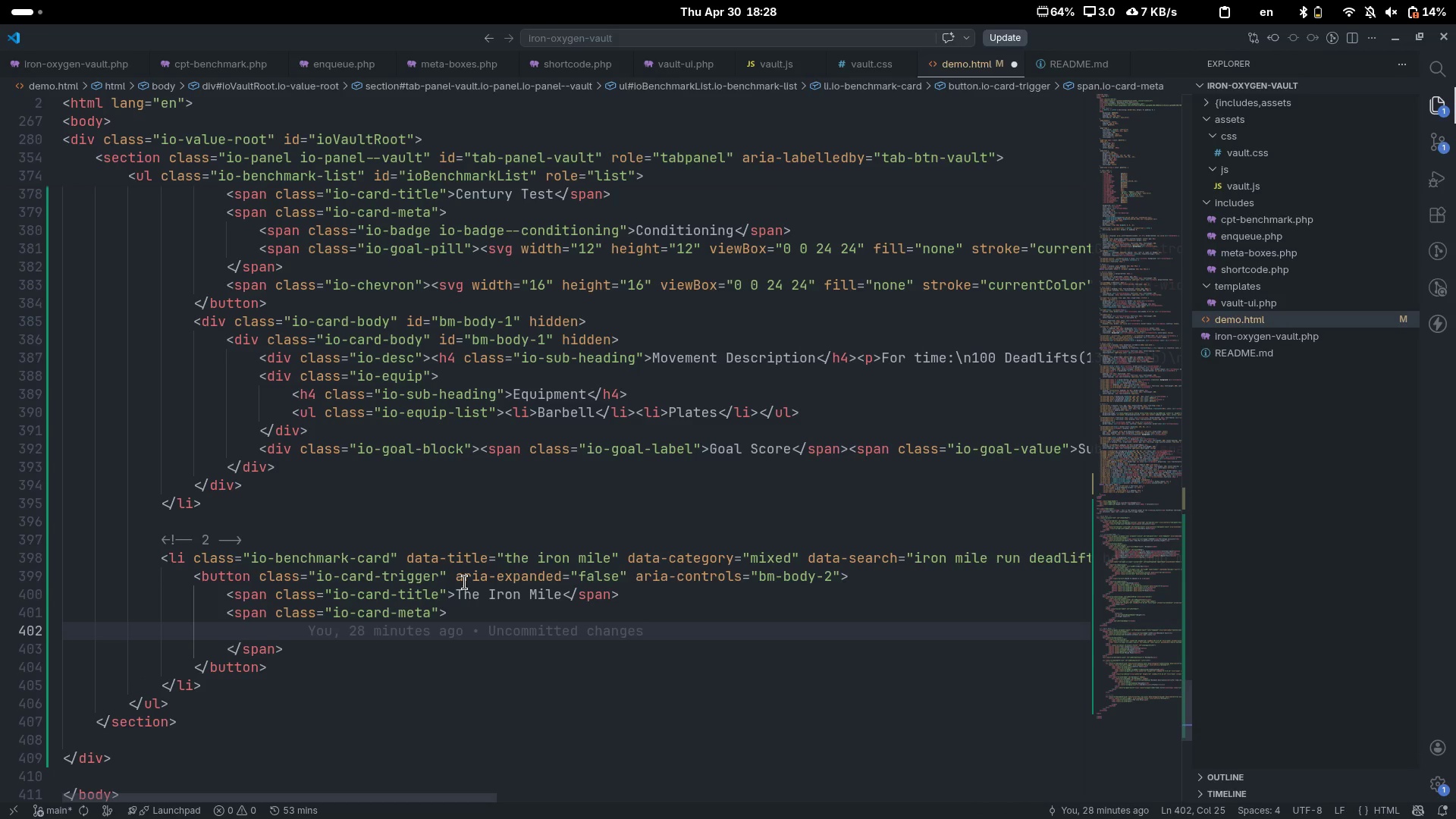 
type(span)
key(Tab)
 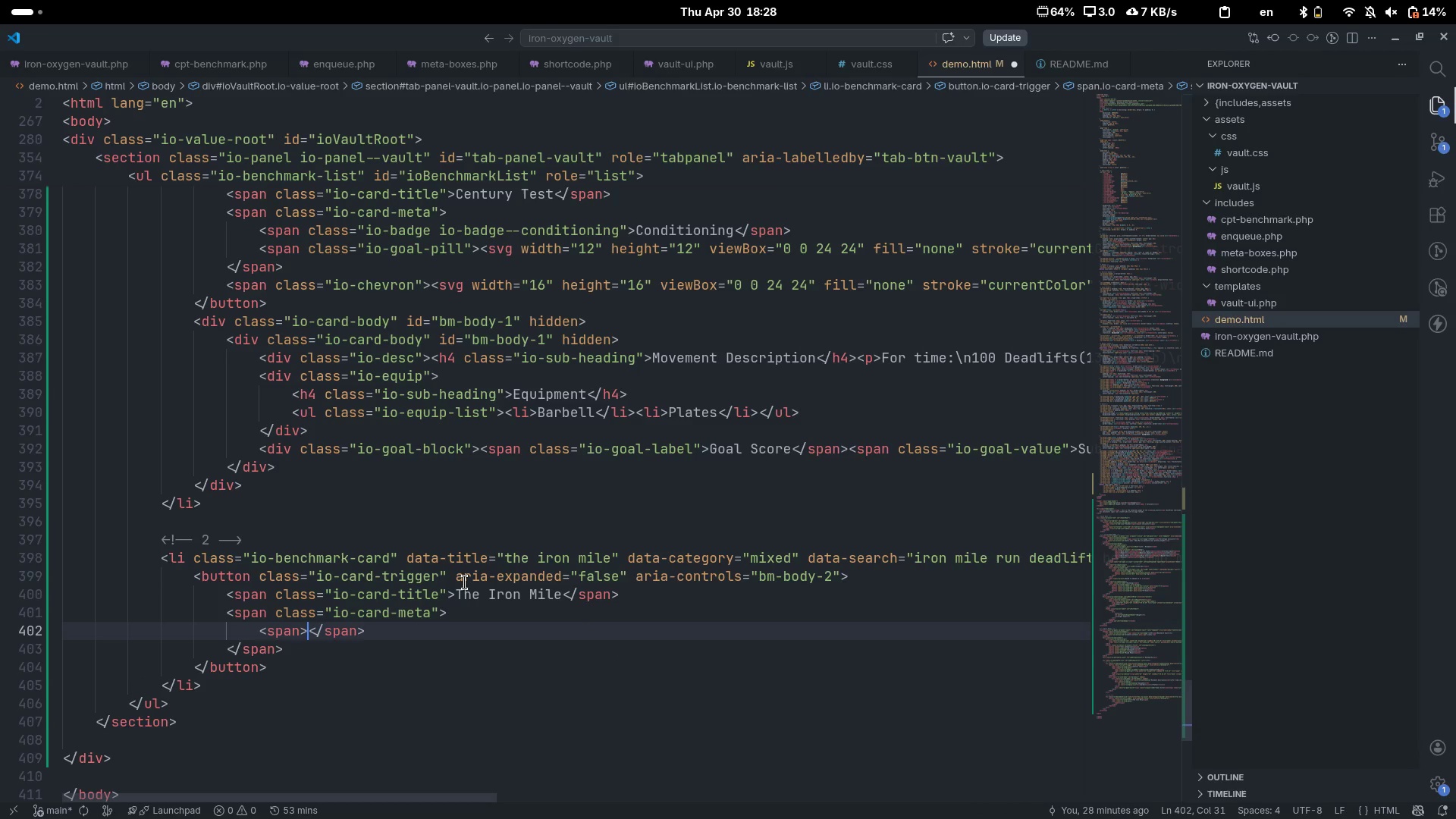 
key(ArrowLeft)
 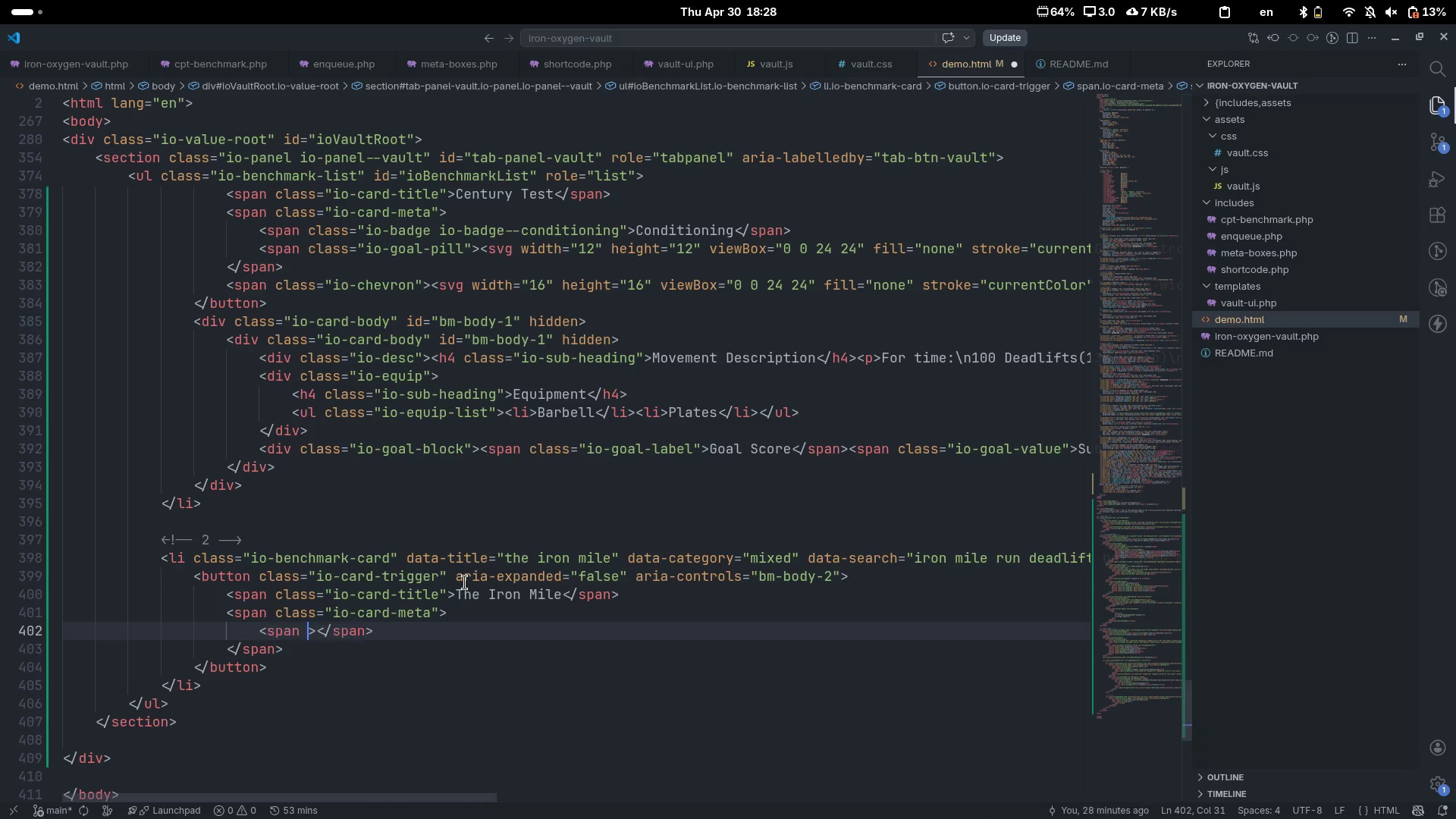 
type( clas)
key(Tab)
type(io-badge )
key(Escape)
type(io-badge--mixed)
 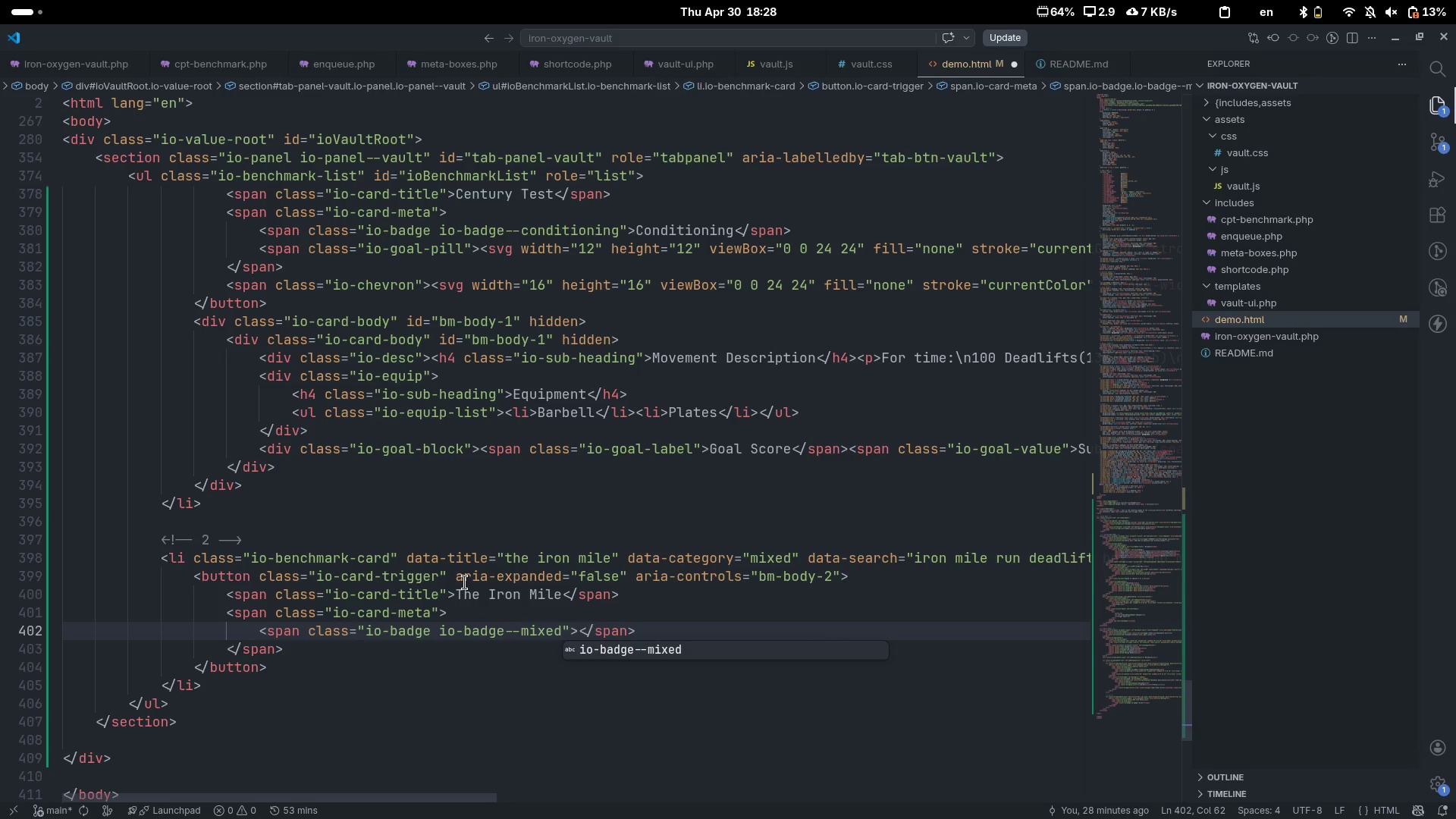 
key(ArrowRight)
 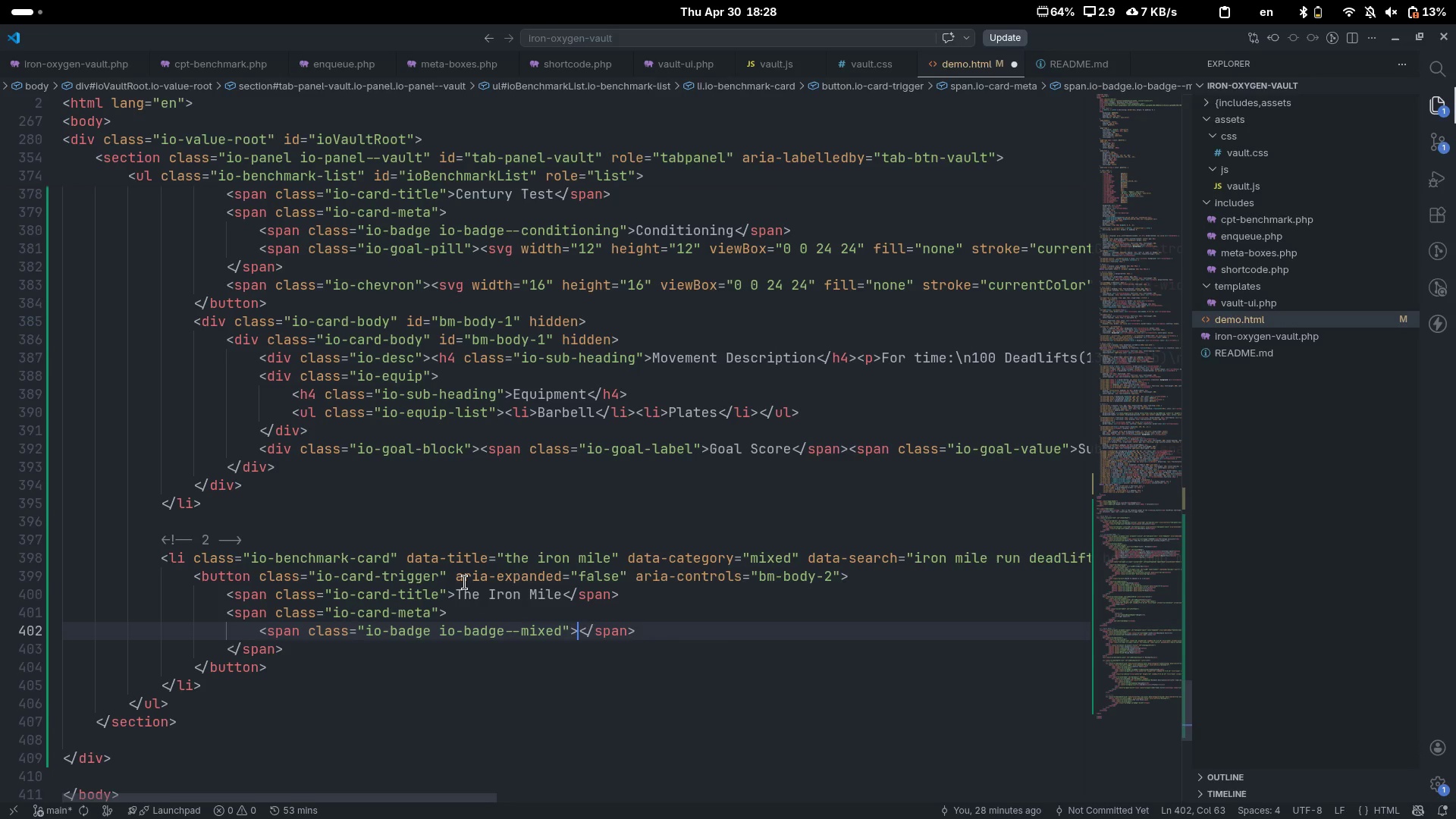 
key(ArrowRight)
 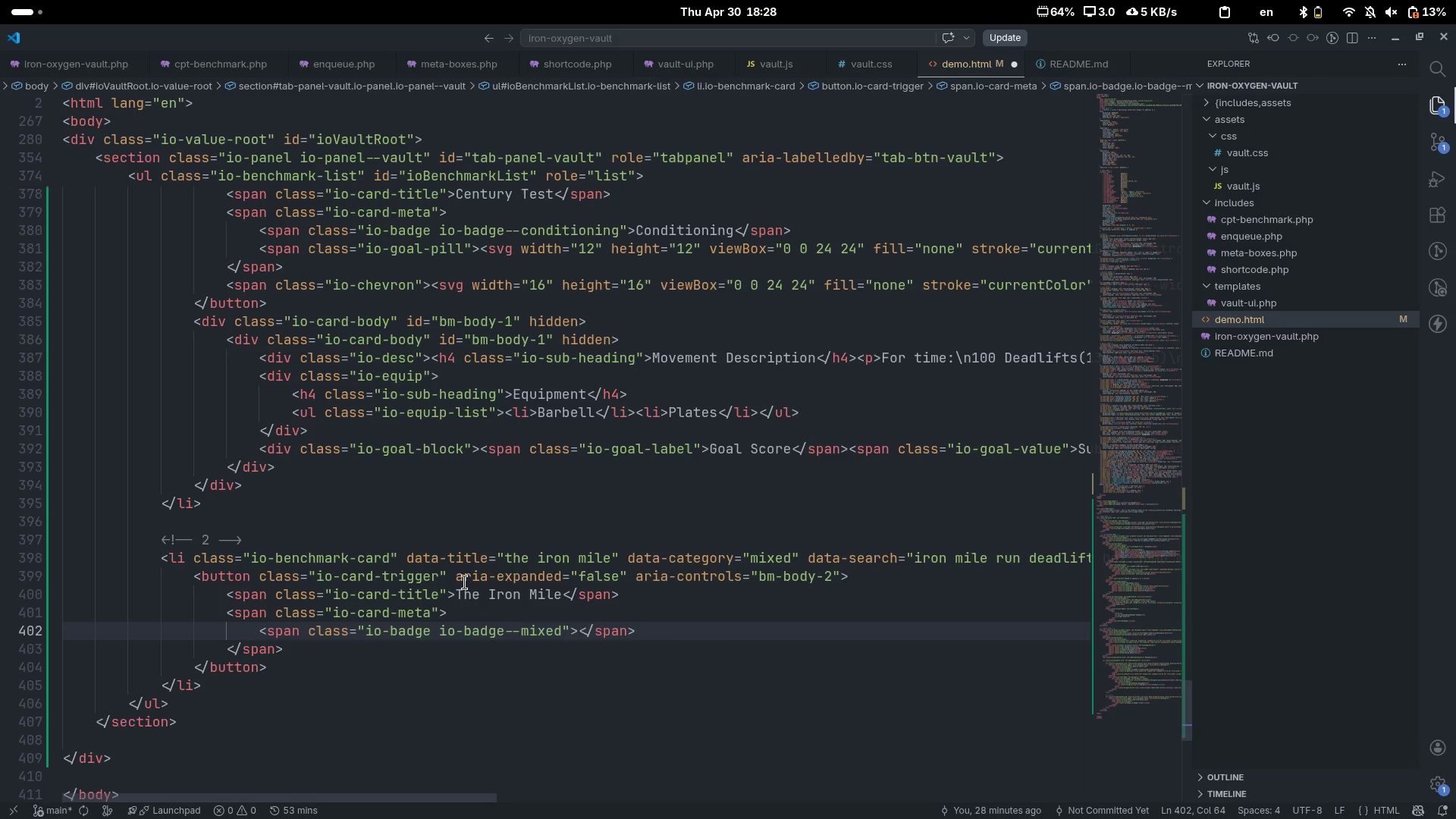 
type(Mixed Modal)
key(Escape)
type([End])
 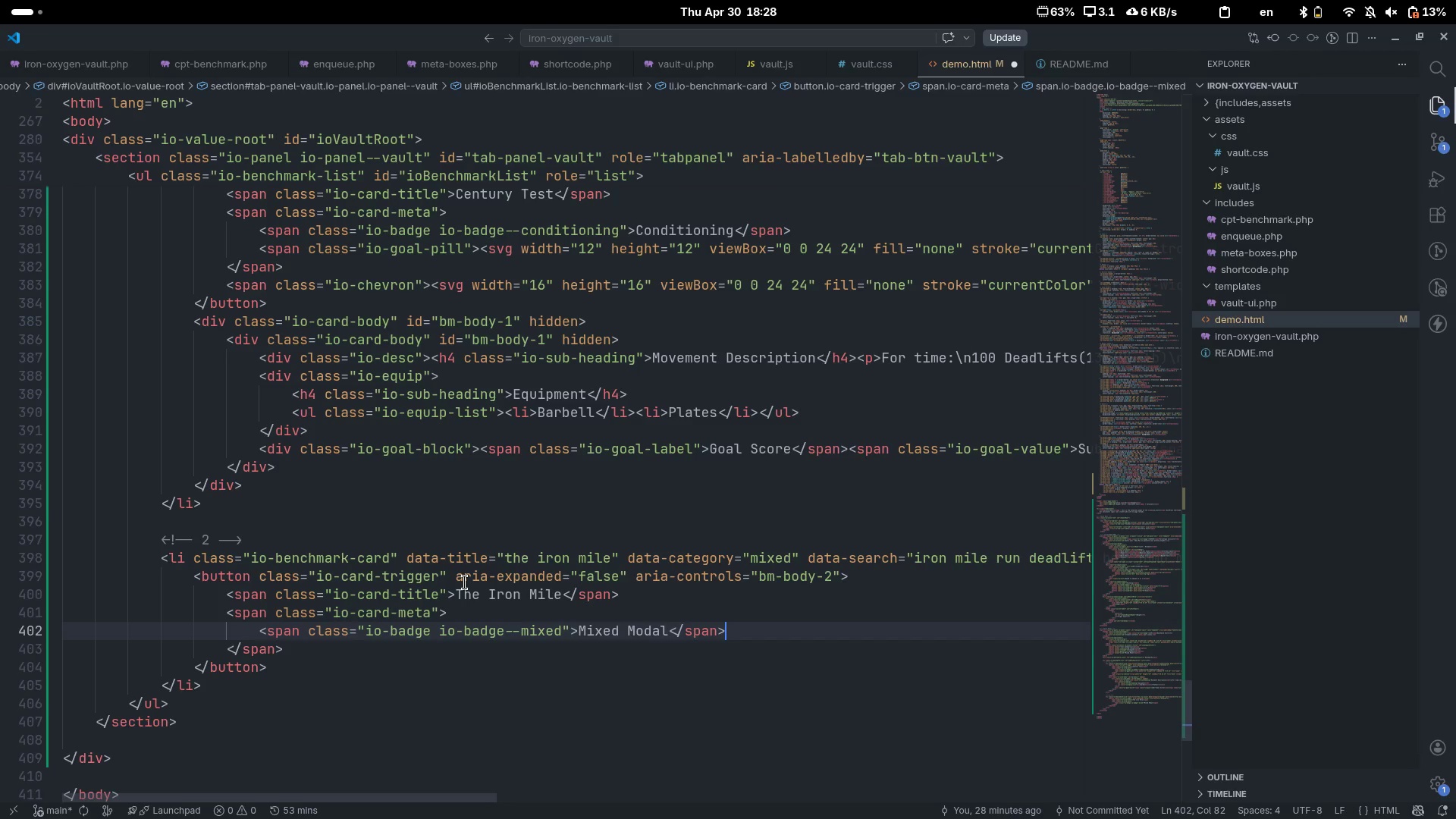 
key(Enter)
 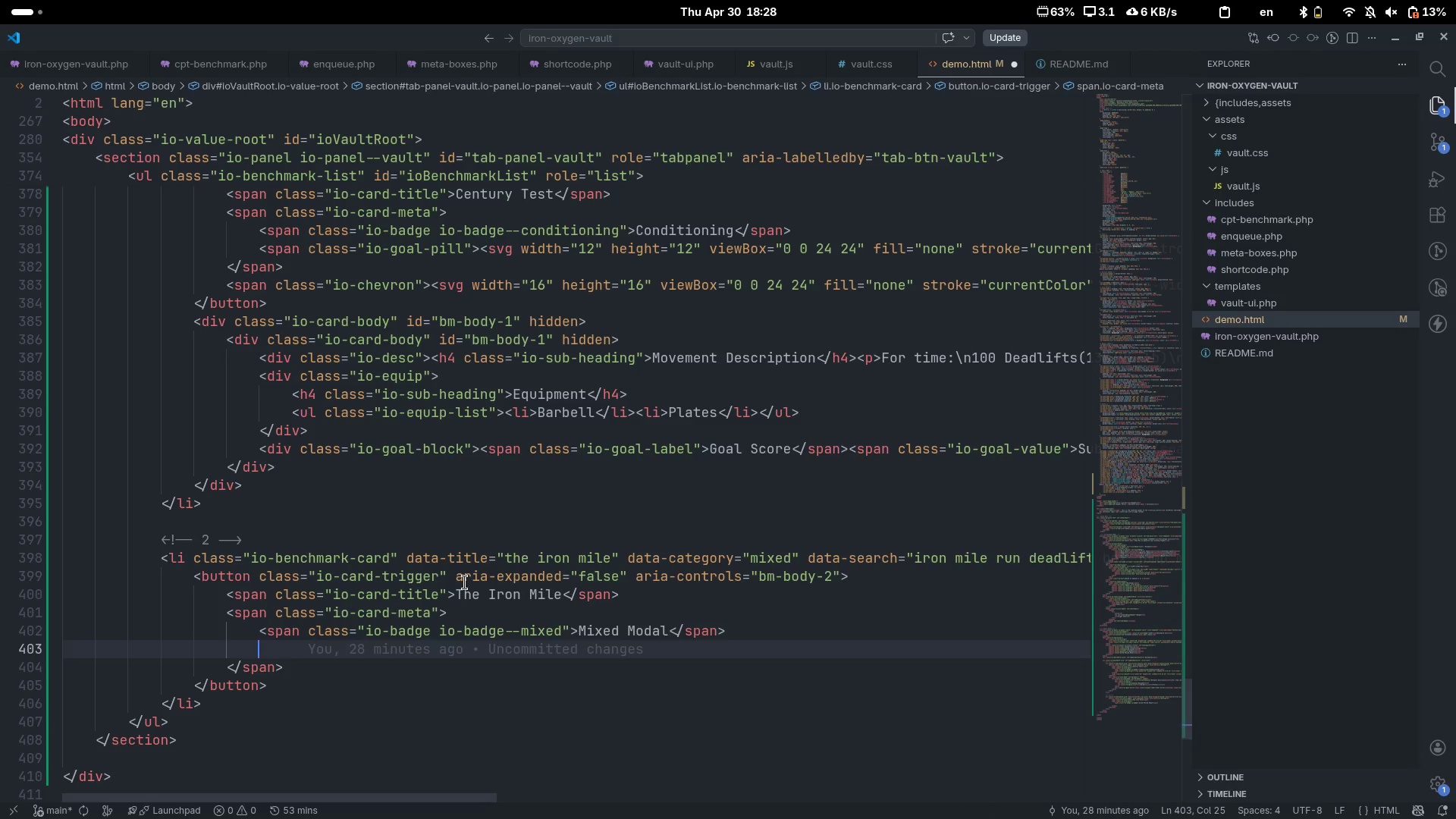 
type(span)
key(Tab)
 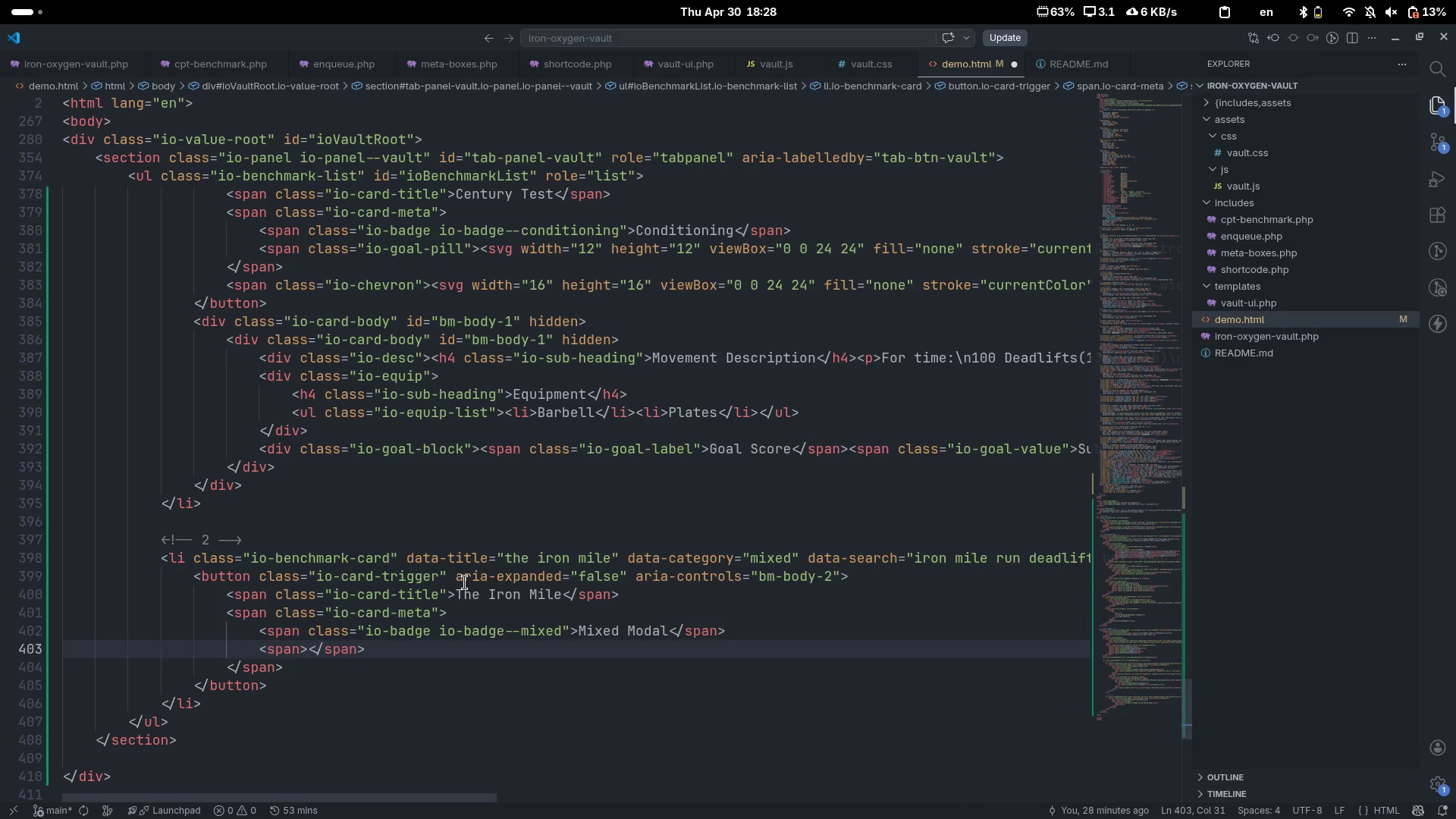 
key(ArrowLeft)
 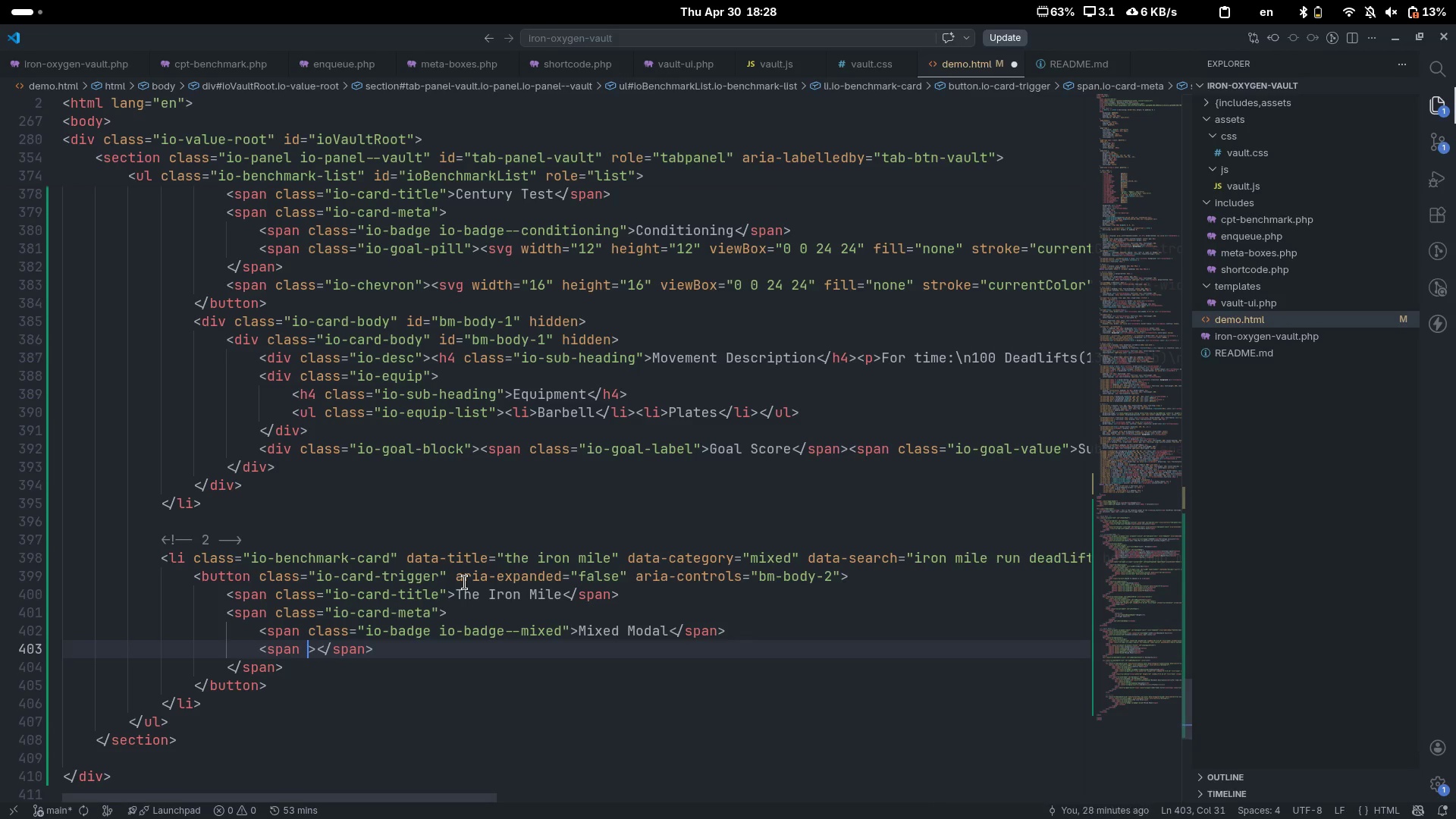 
type( clas)
key(Tab)
 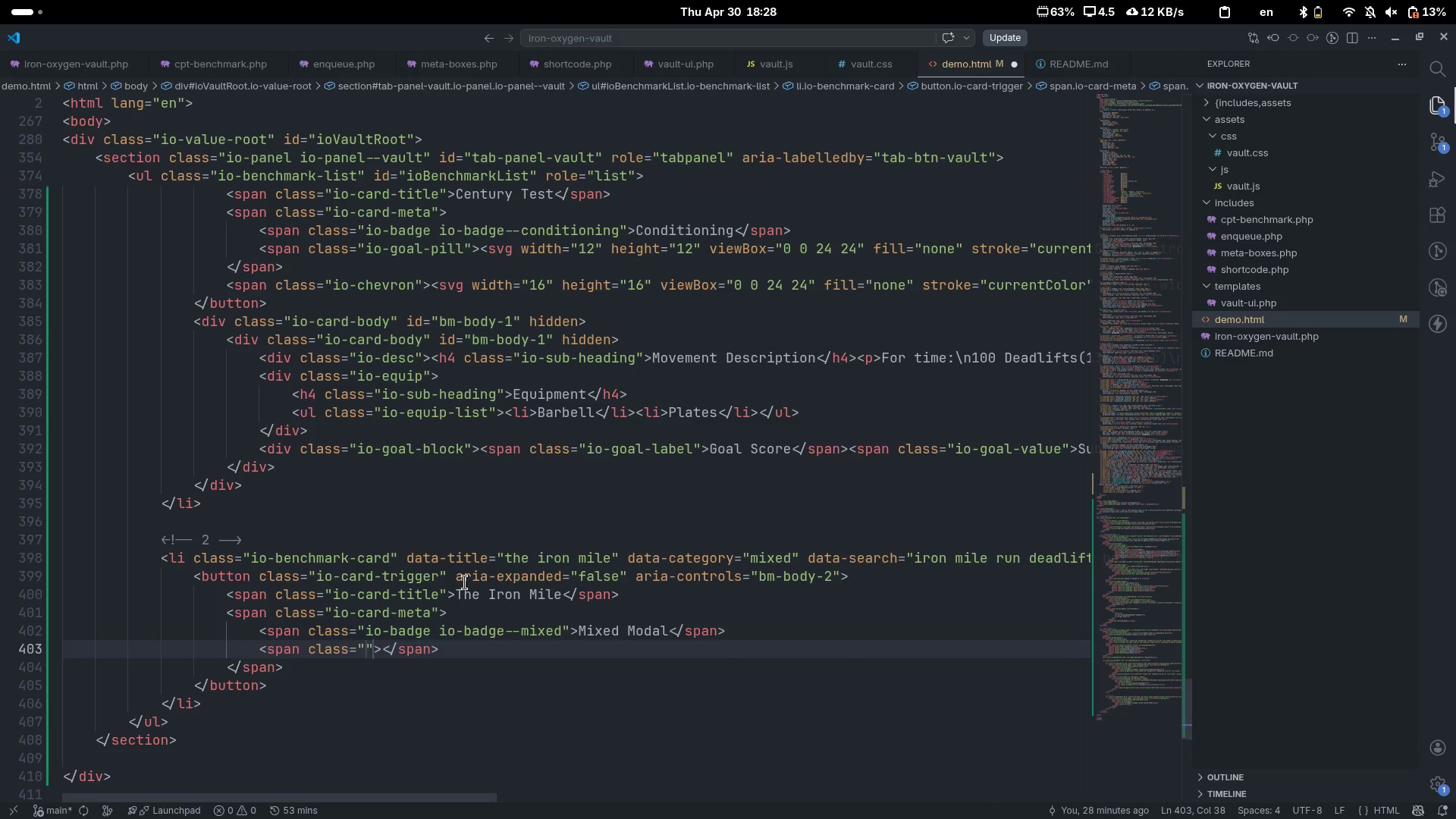 
type(io-goal-p)
key(Backspace)
type(pill)
key(Escape)
 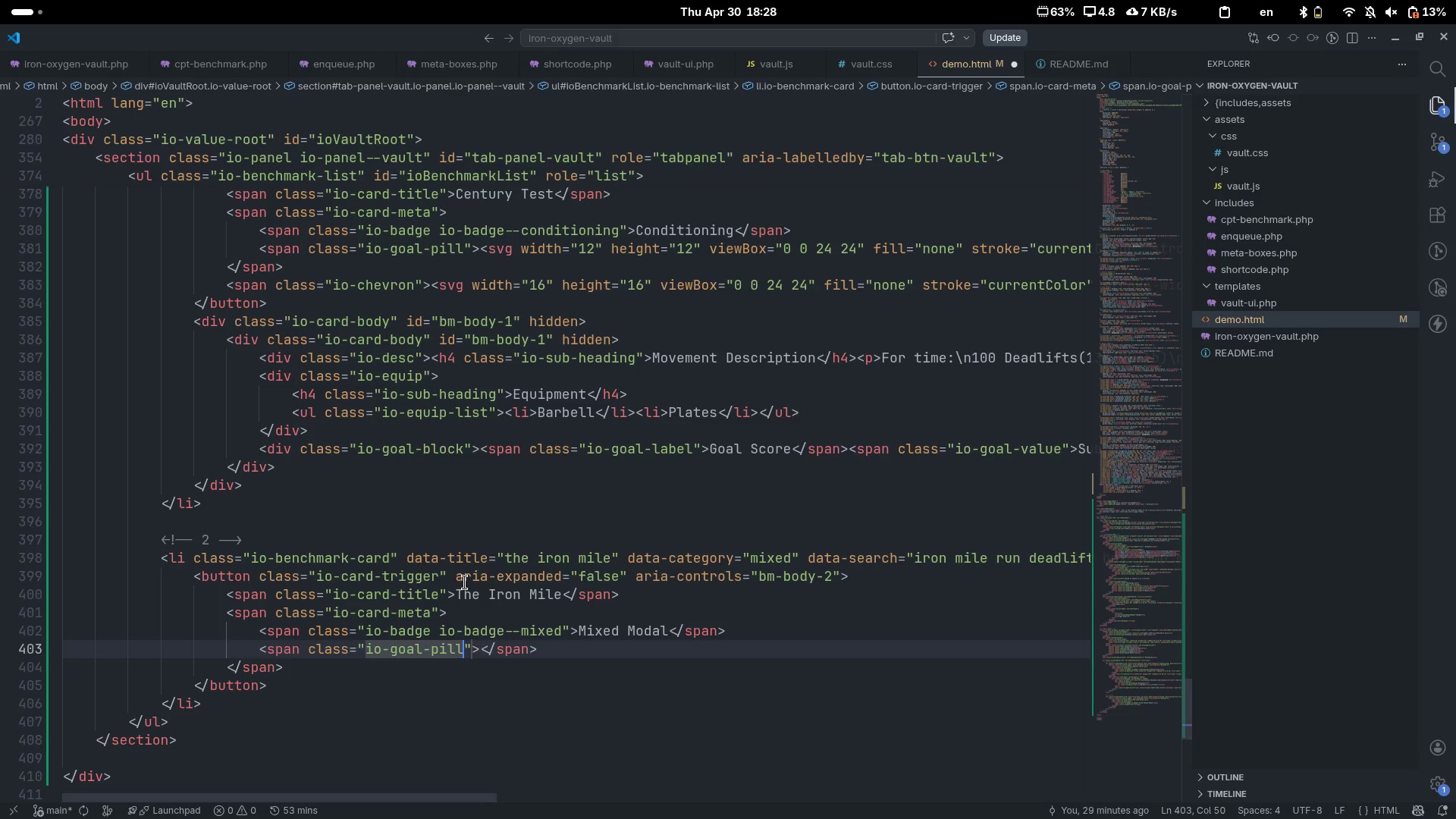 
key(ArrowRight)
 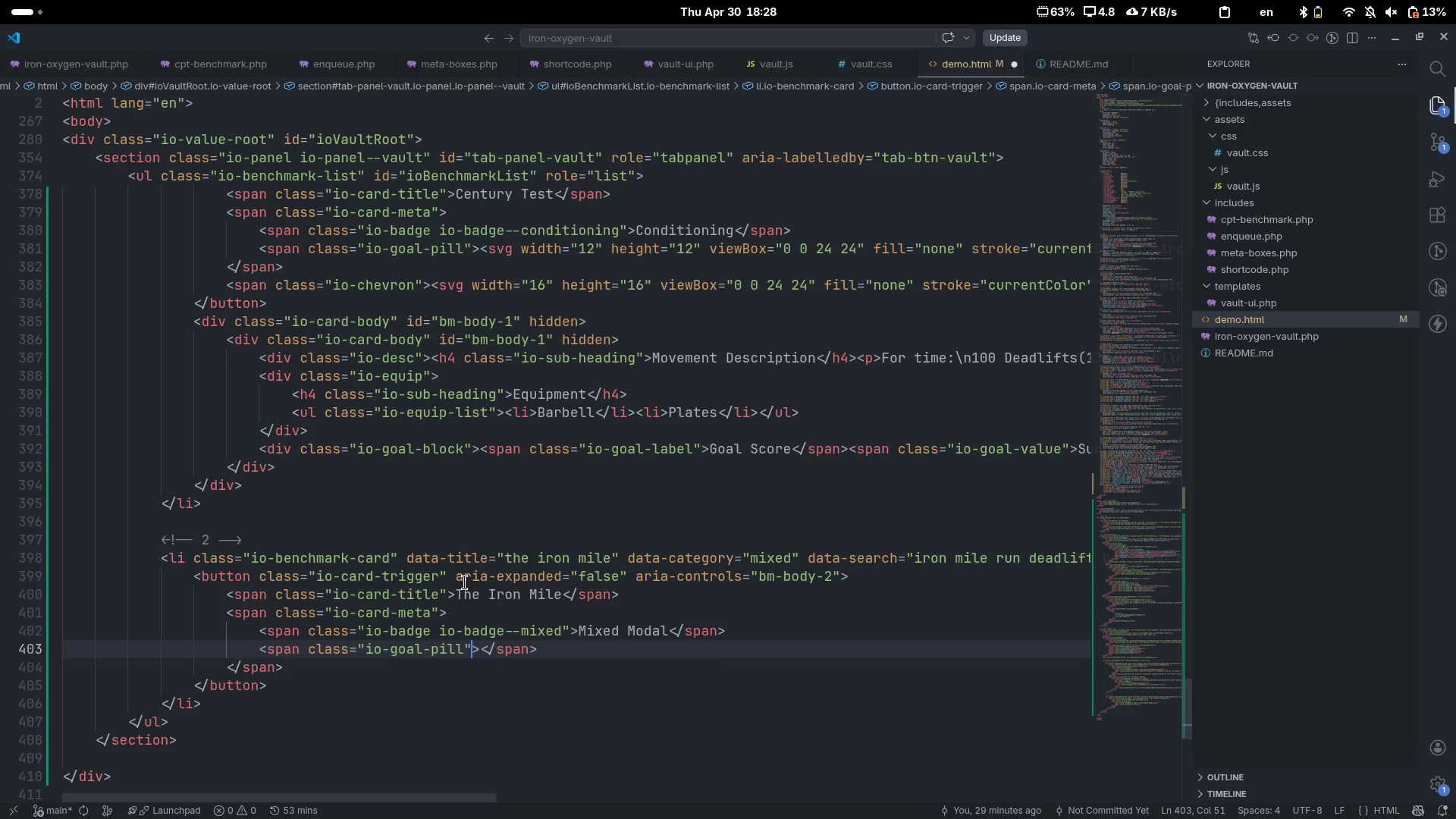 
key(ArrowRight)
 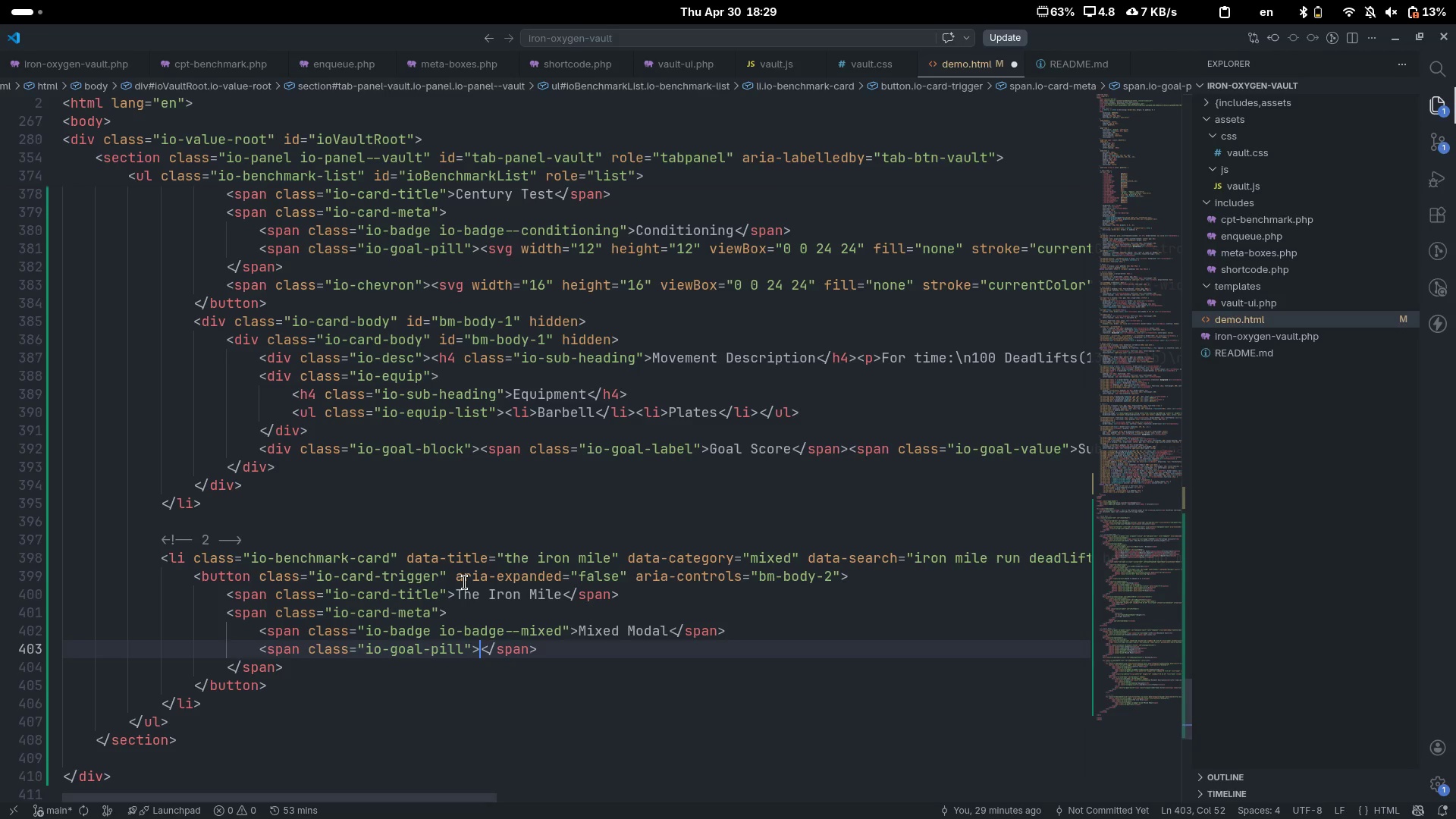 
wait(8.25)
 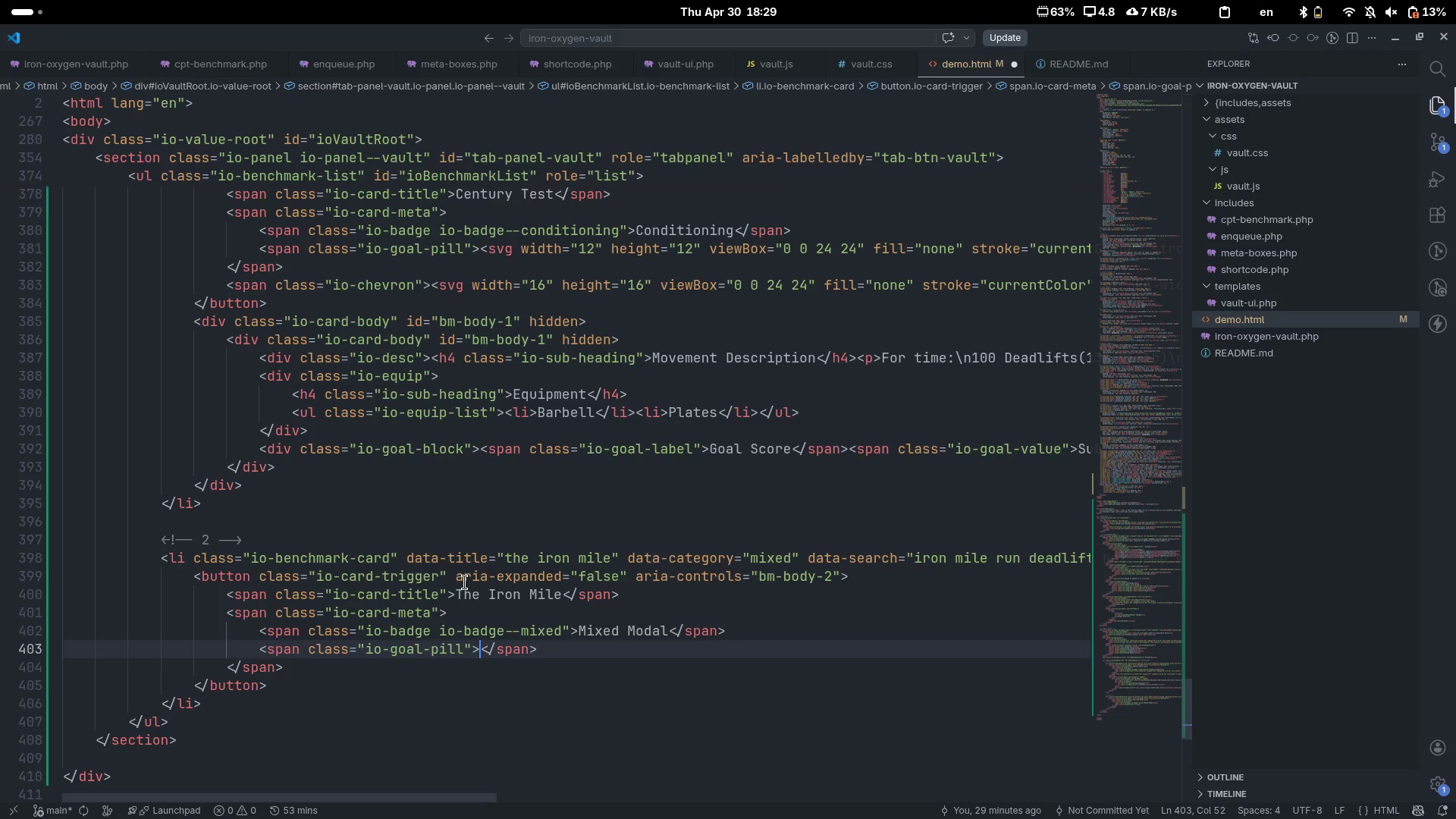 
type(Sub)
key(Backspace)
type(b 18:00)
 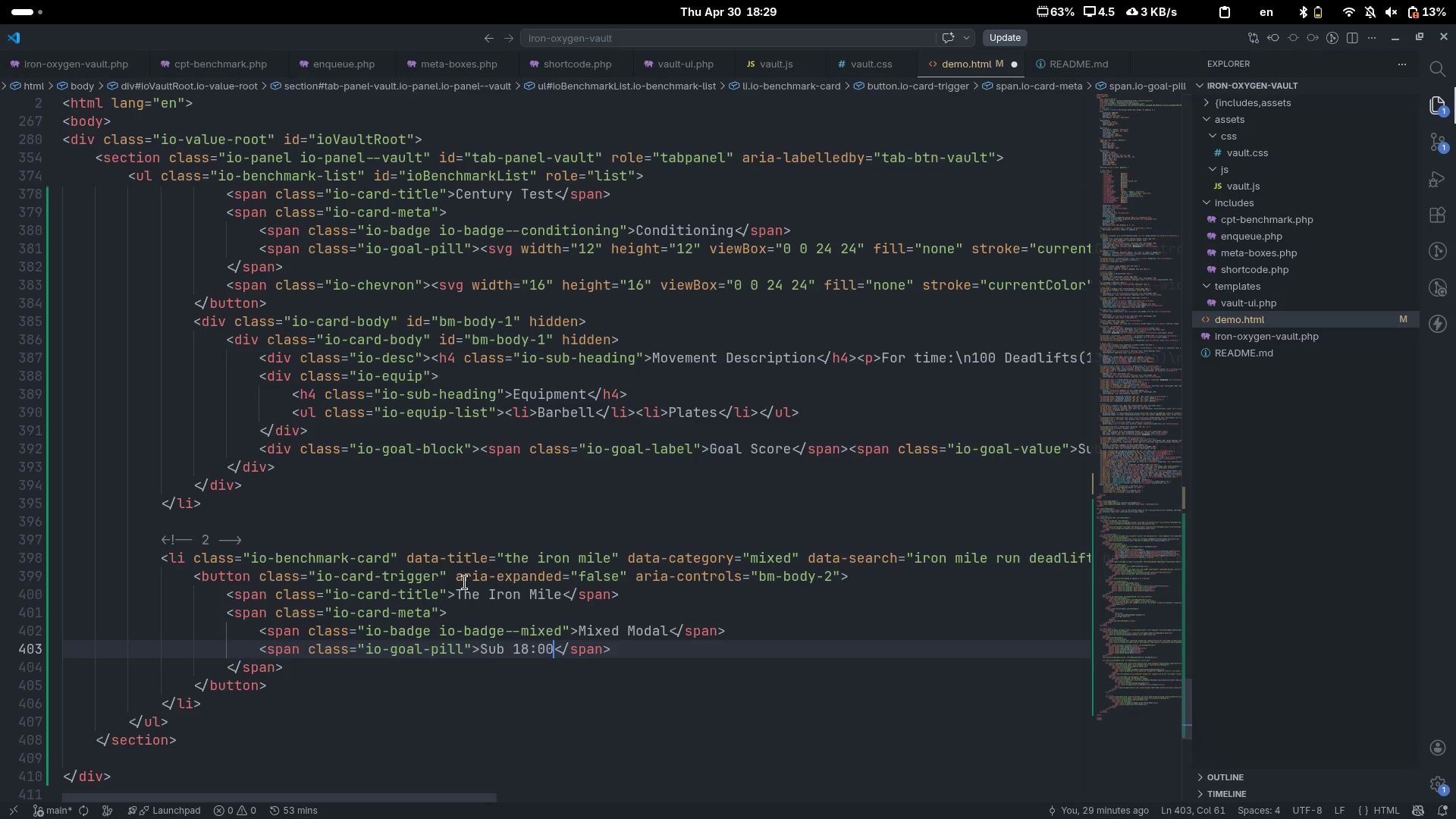 
key(Control+ArrowLeft)
 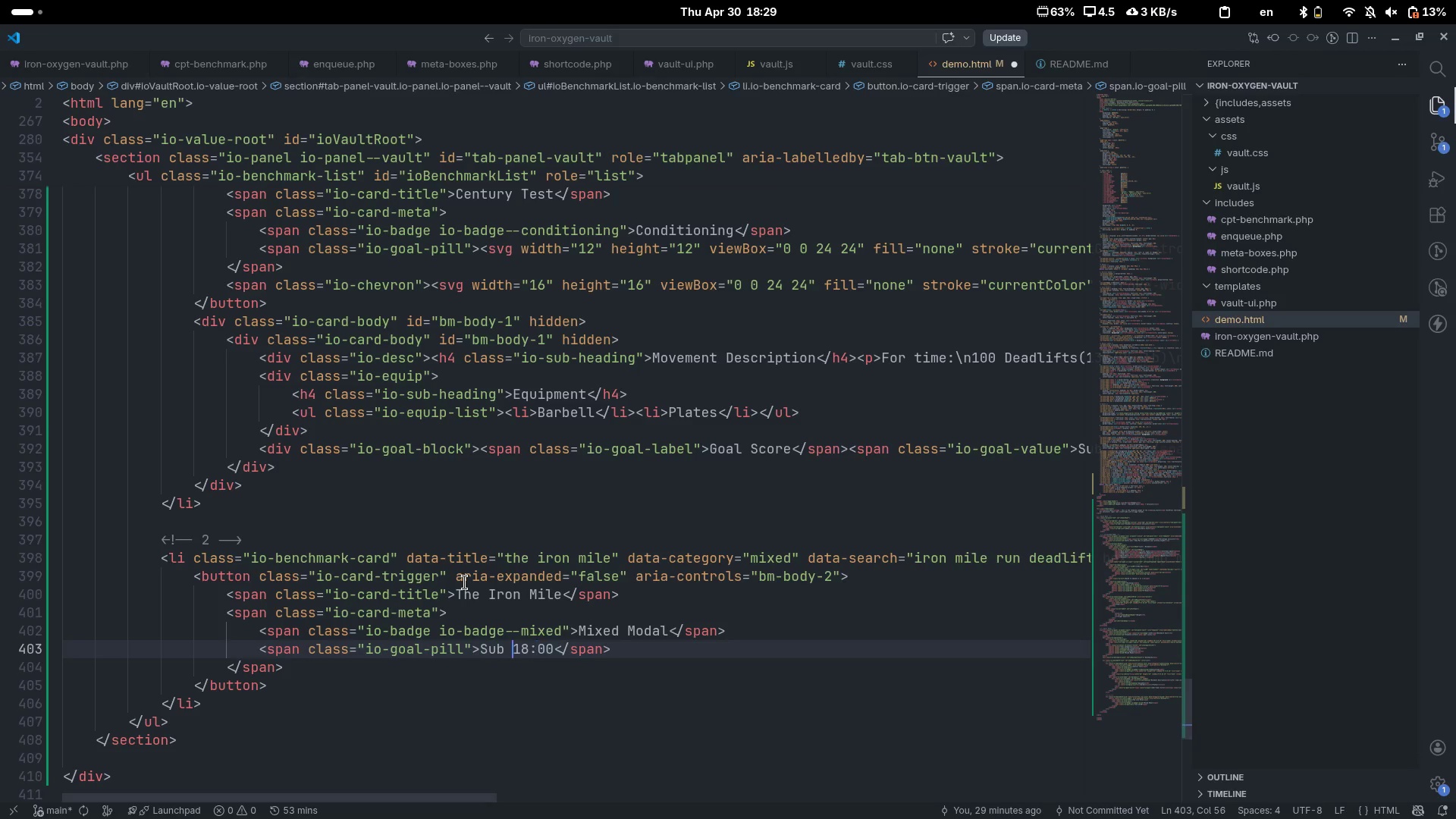 
key(Control+ArrowLeft)
 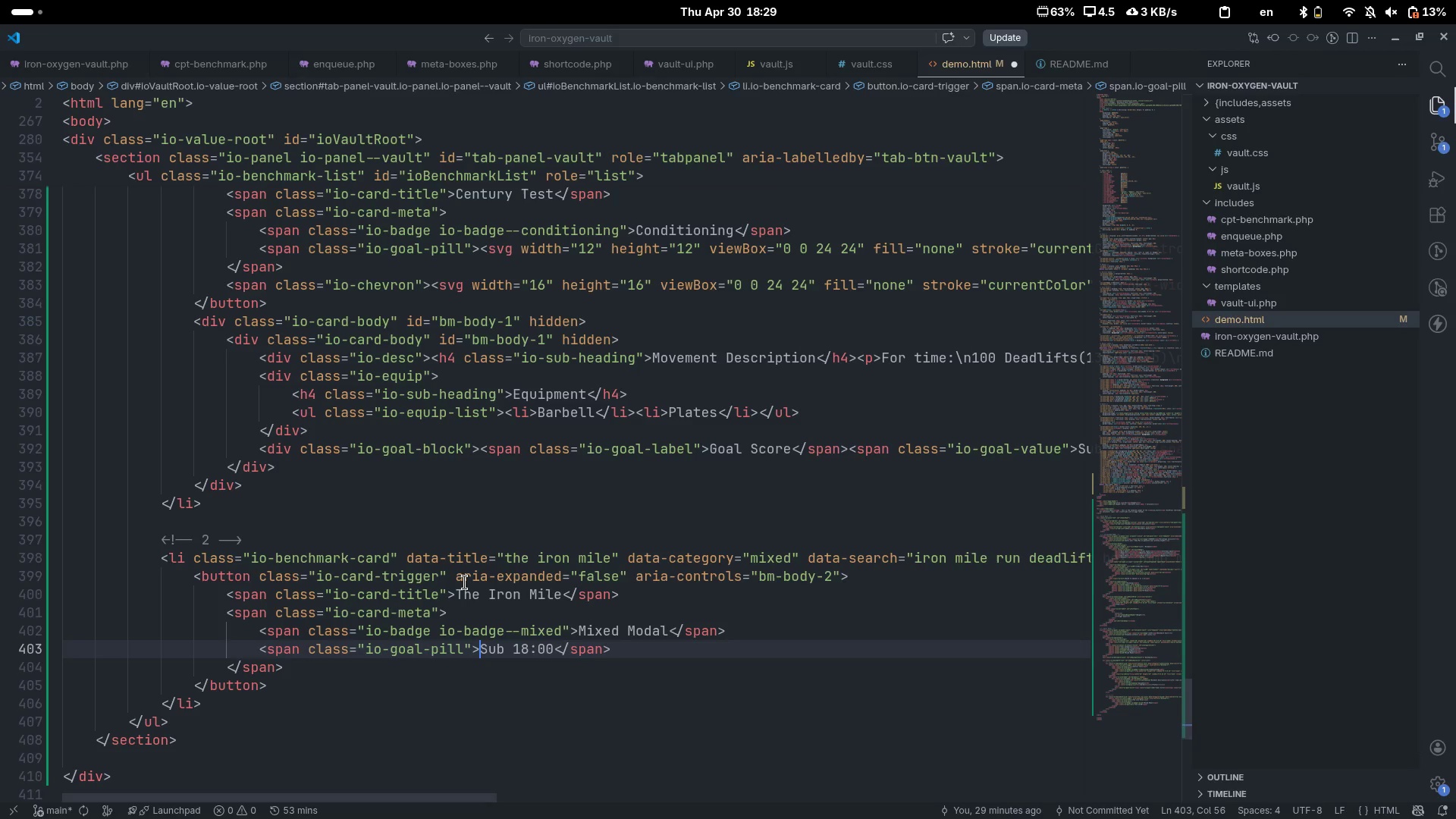 
key(Control+ArrowLeft)
 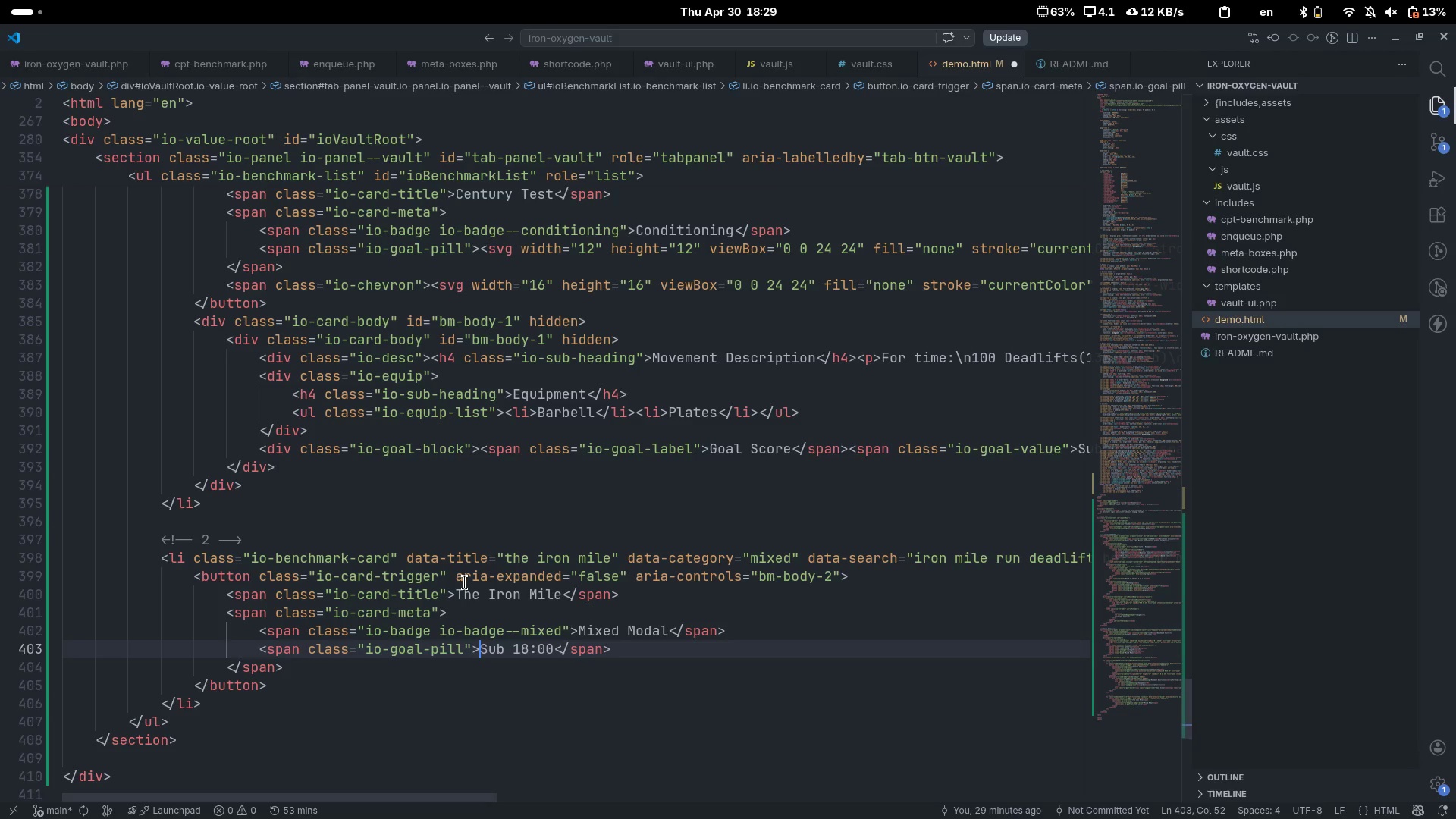 
wait(11.43)
 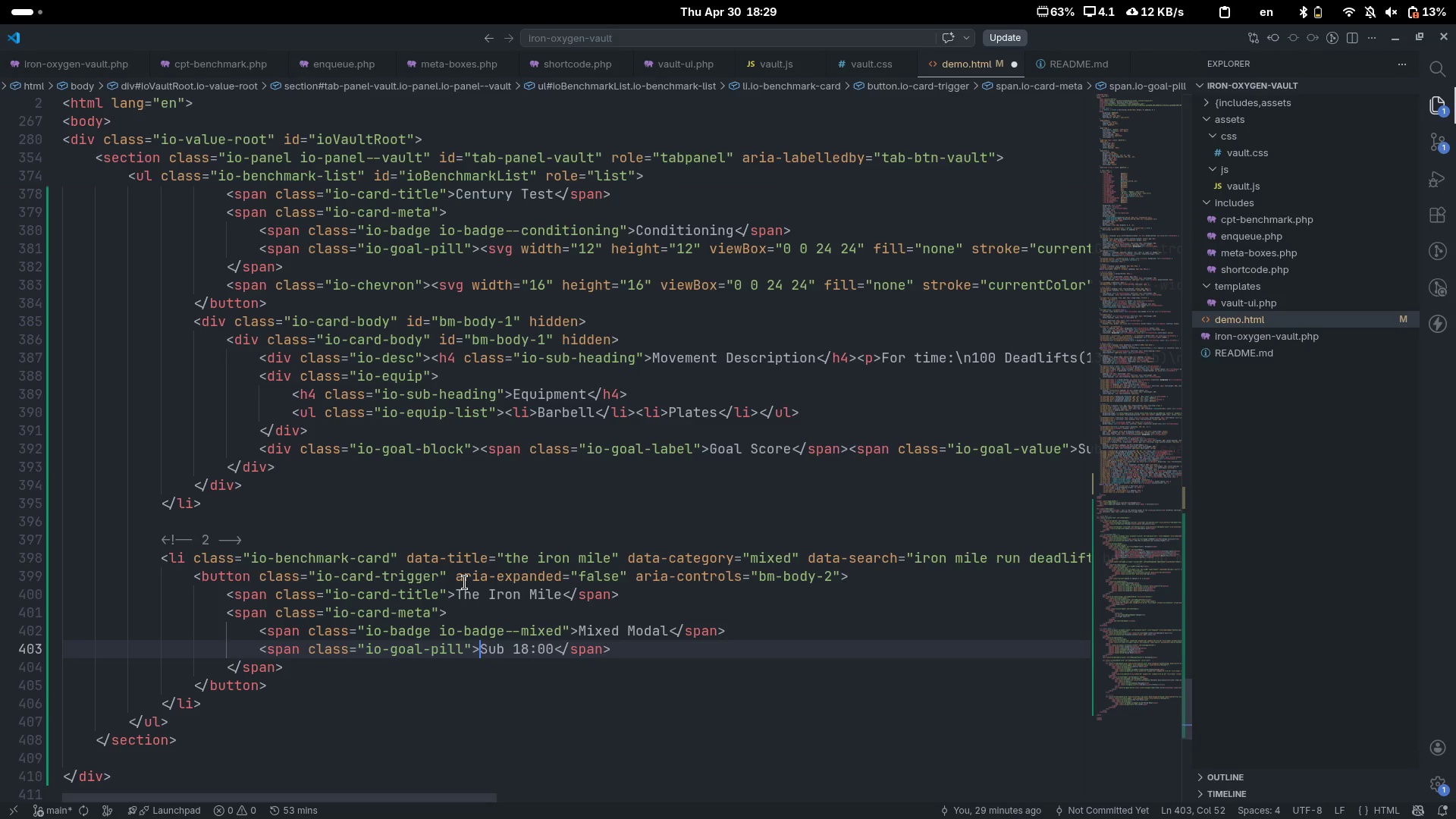 
key(End)
 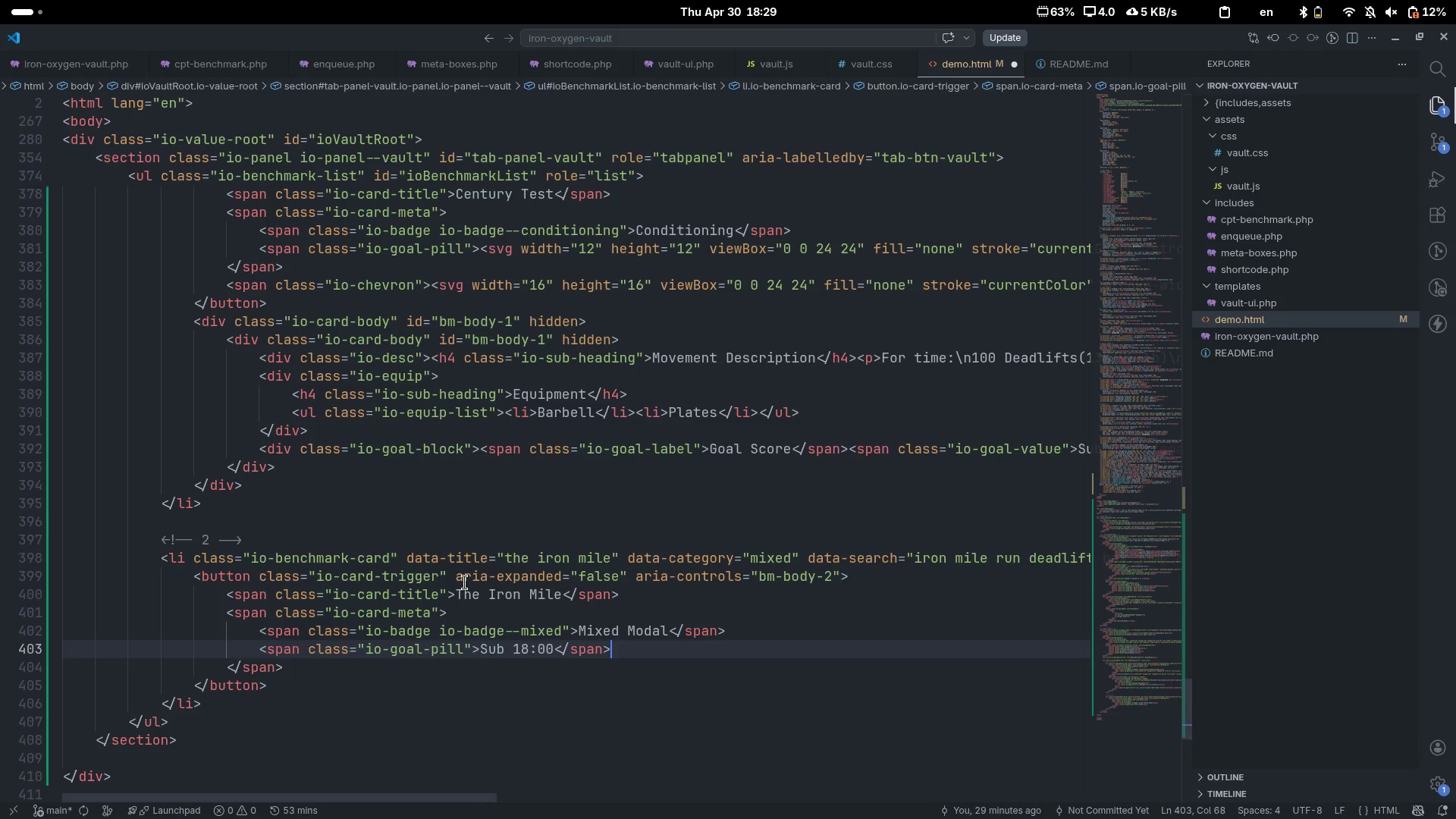 
wait(6.94)
 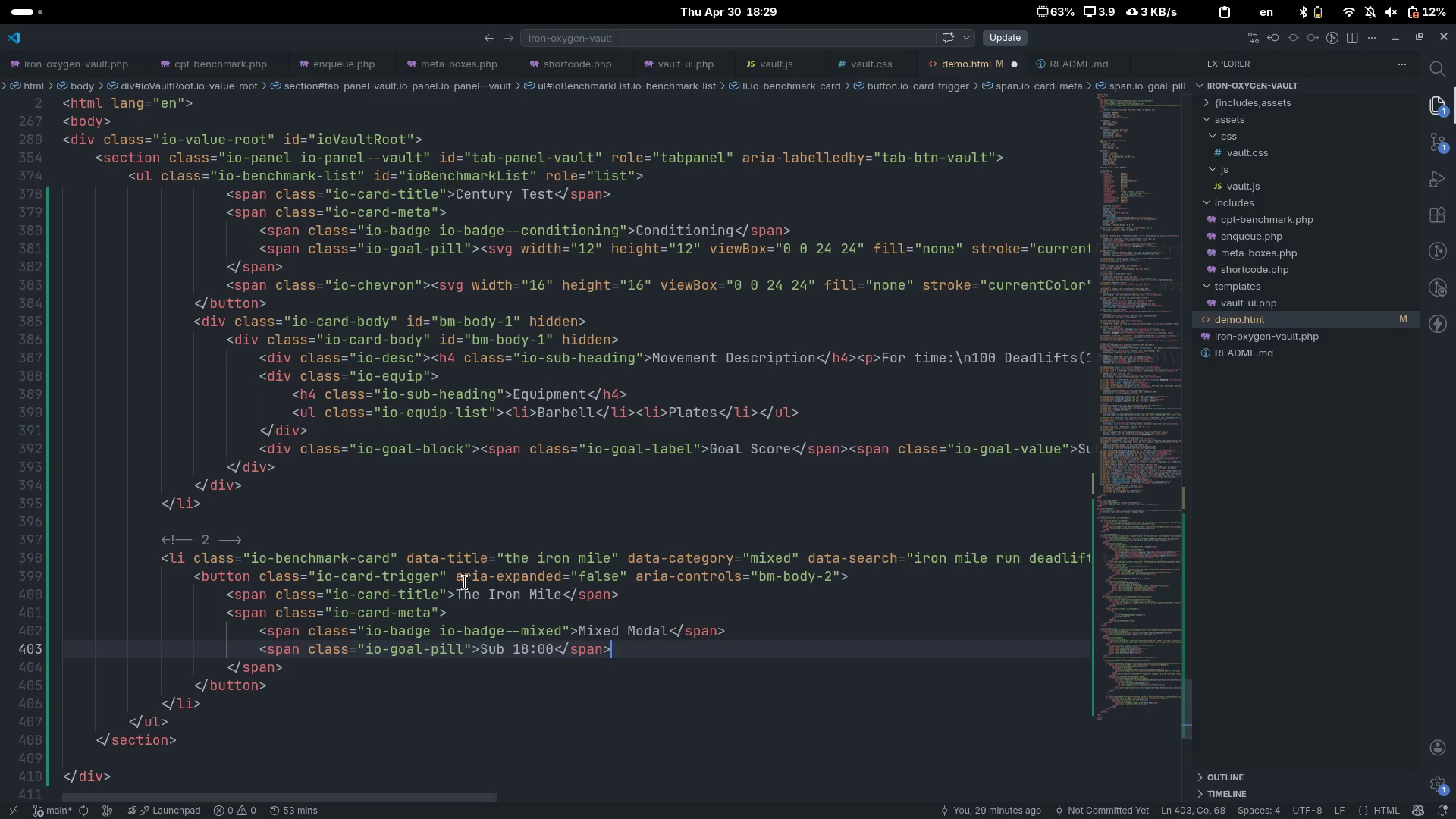 
key(ArrowDown)
 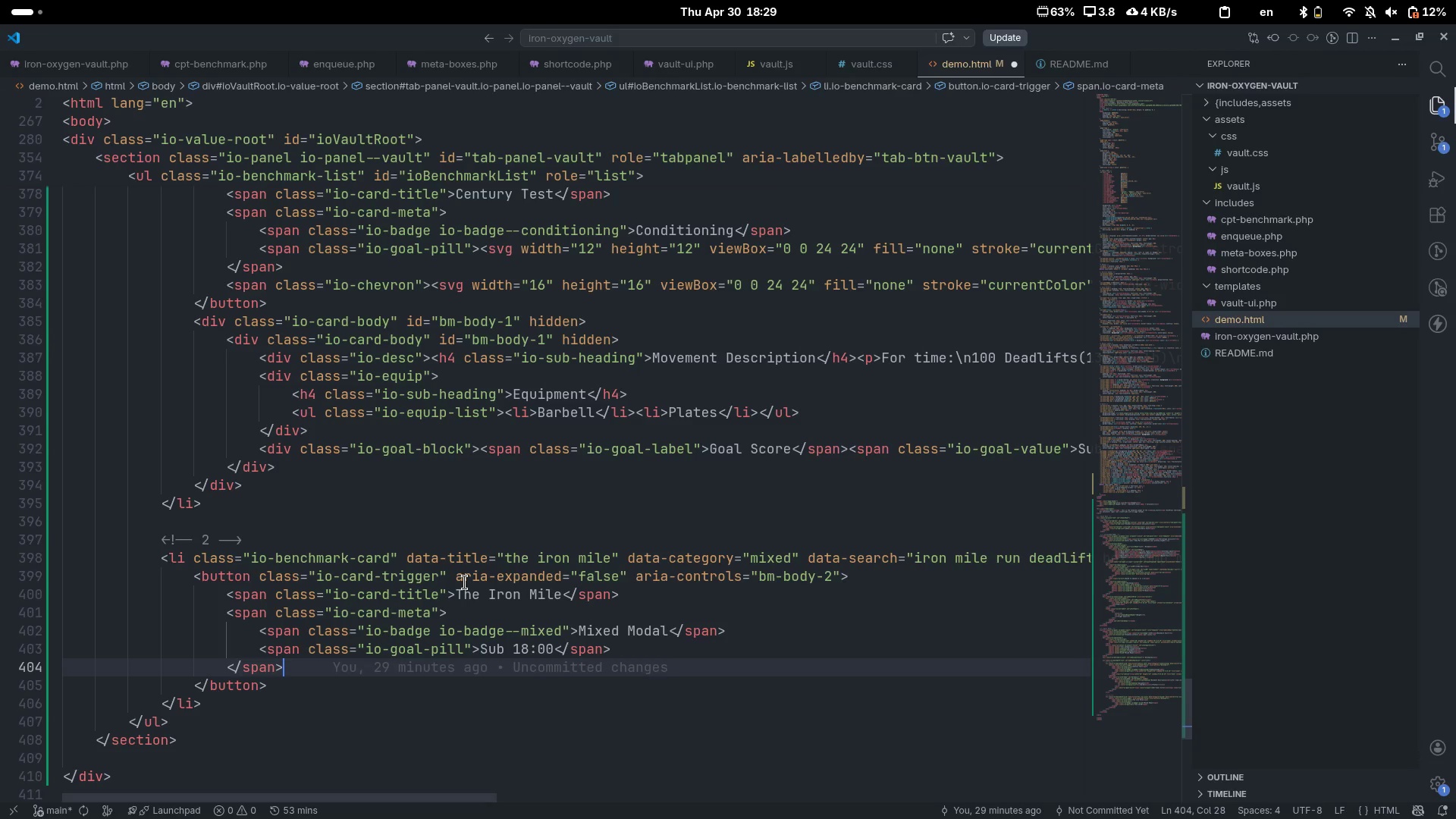 
key(Enter)
 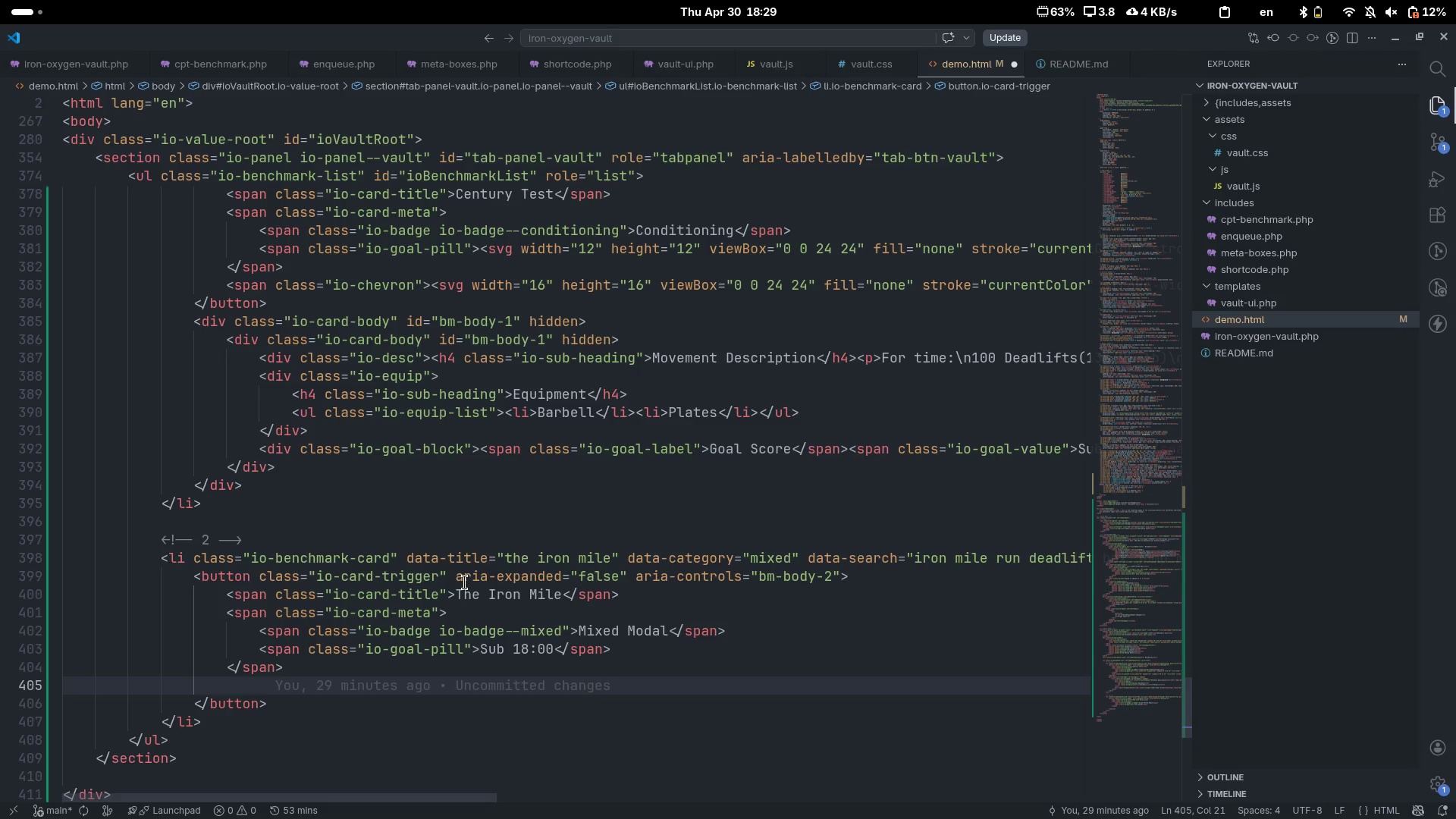 
type(span)
key(Tab)
 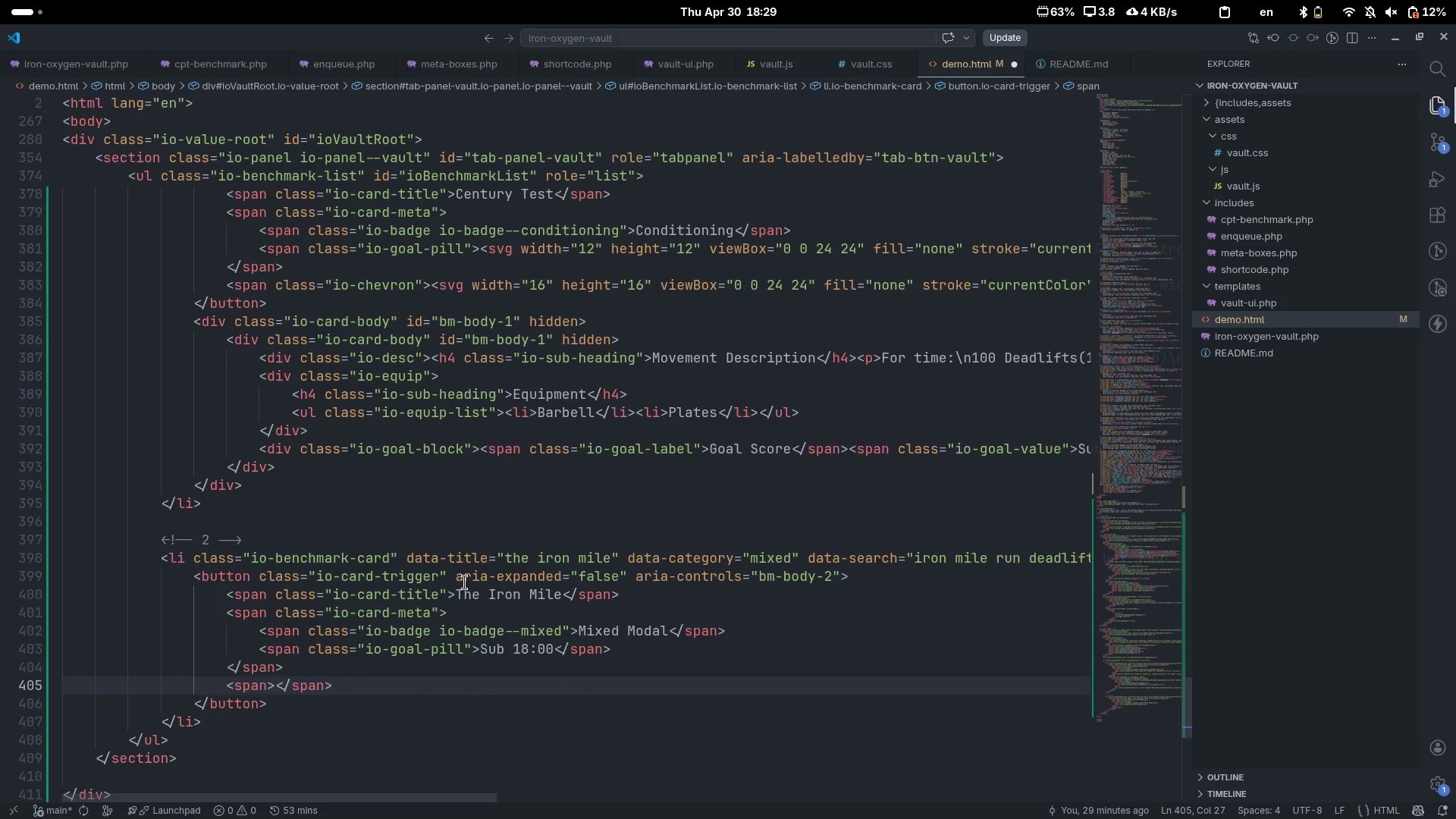 
key(ArrowLeft)
 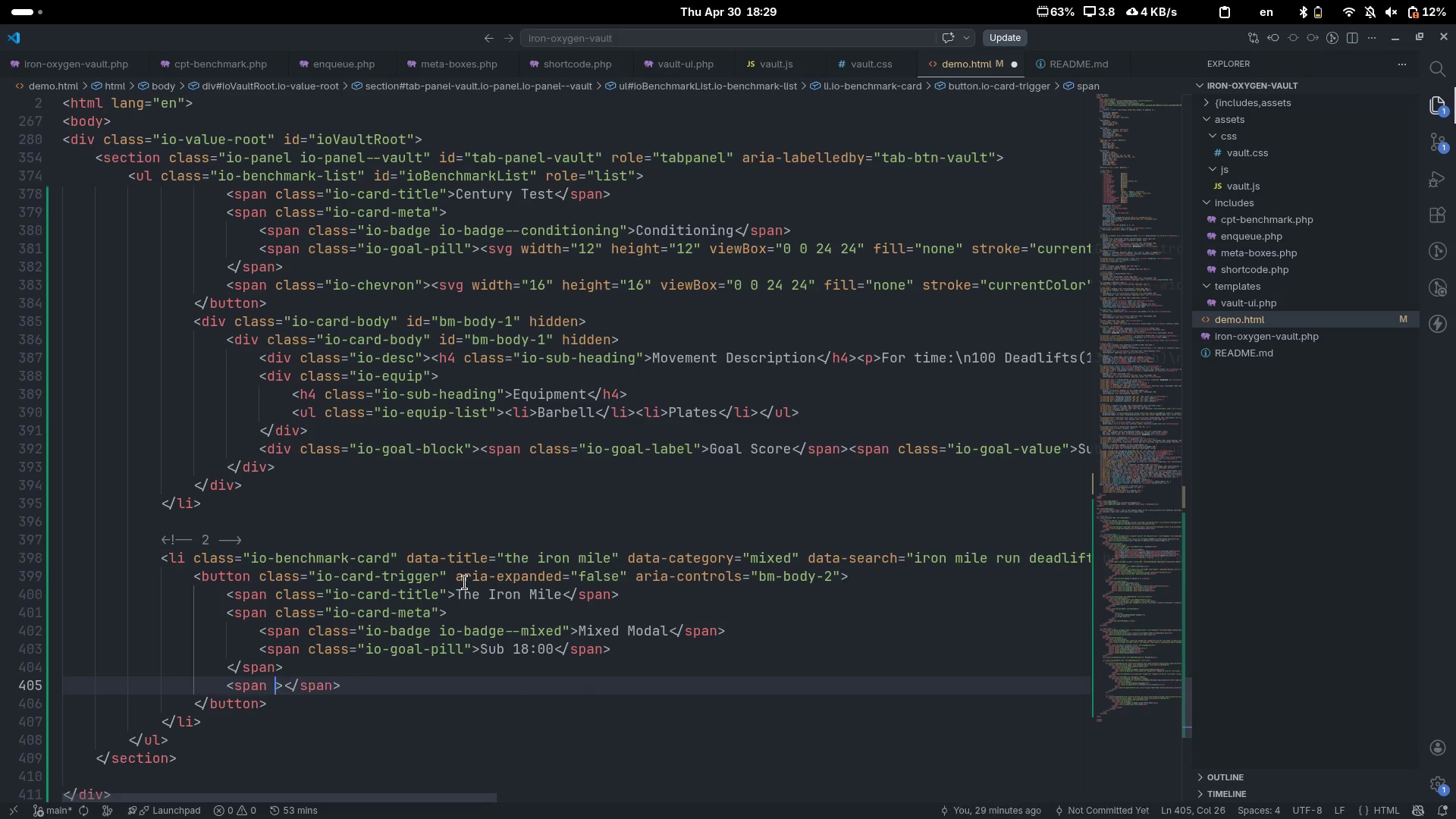 
type( clas)
key(Tab)
type(io-chevron)
 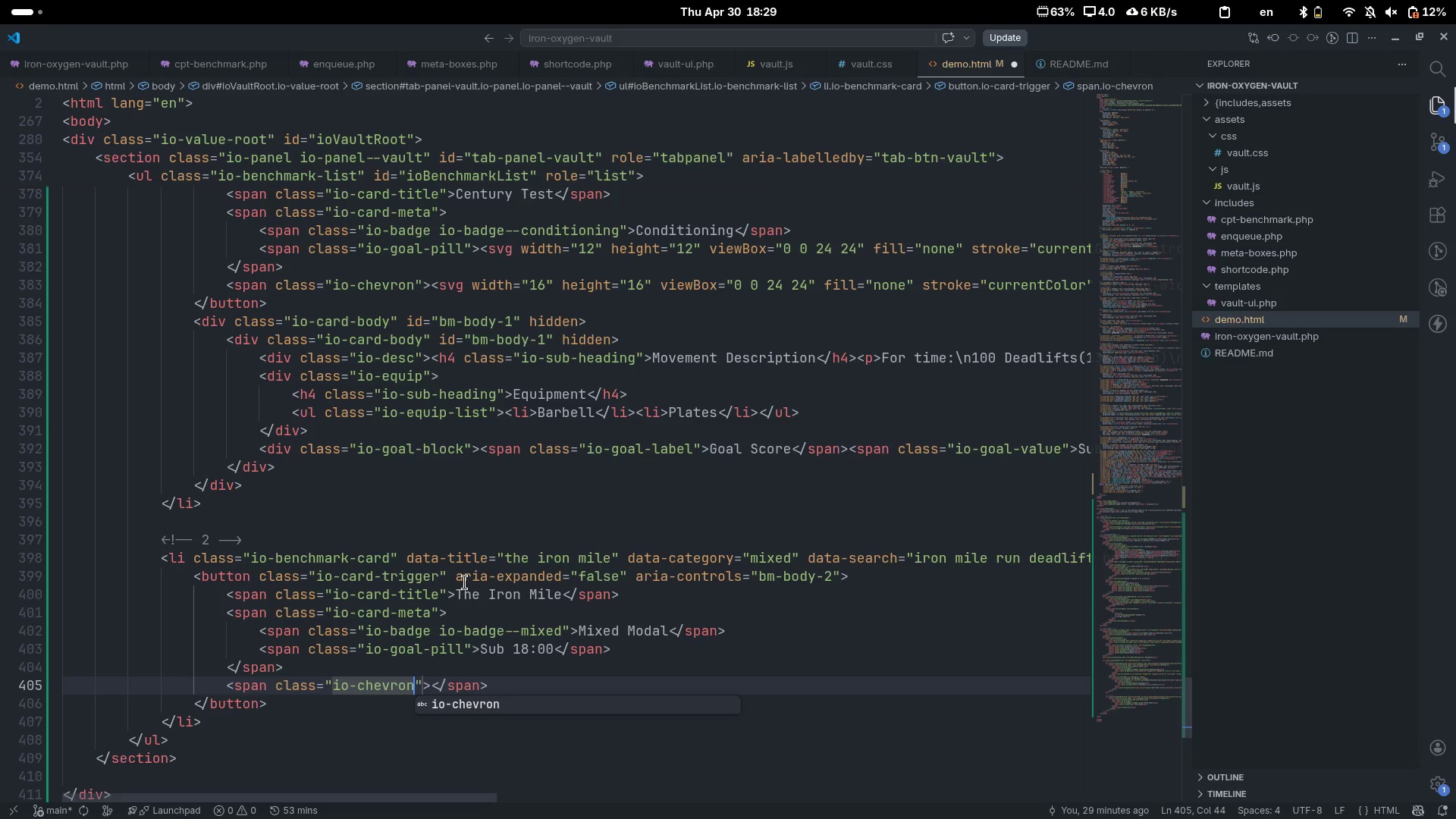 
key(ArrowRight)
 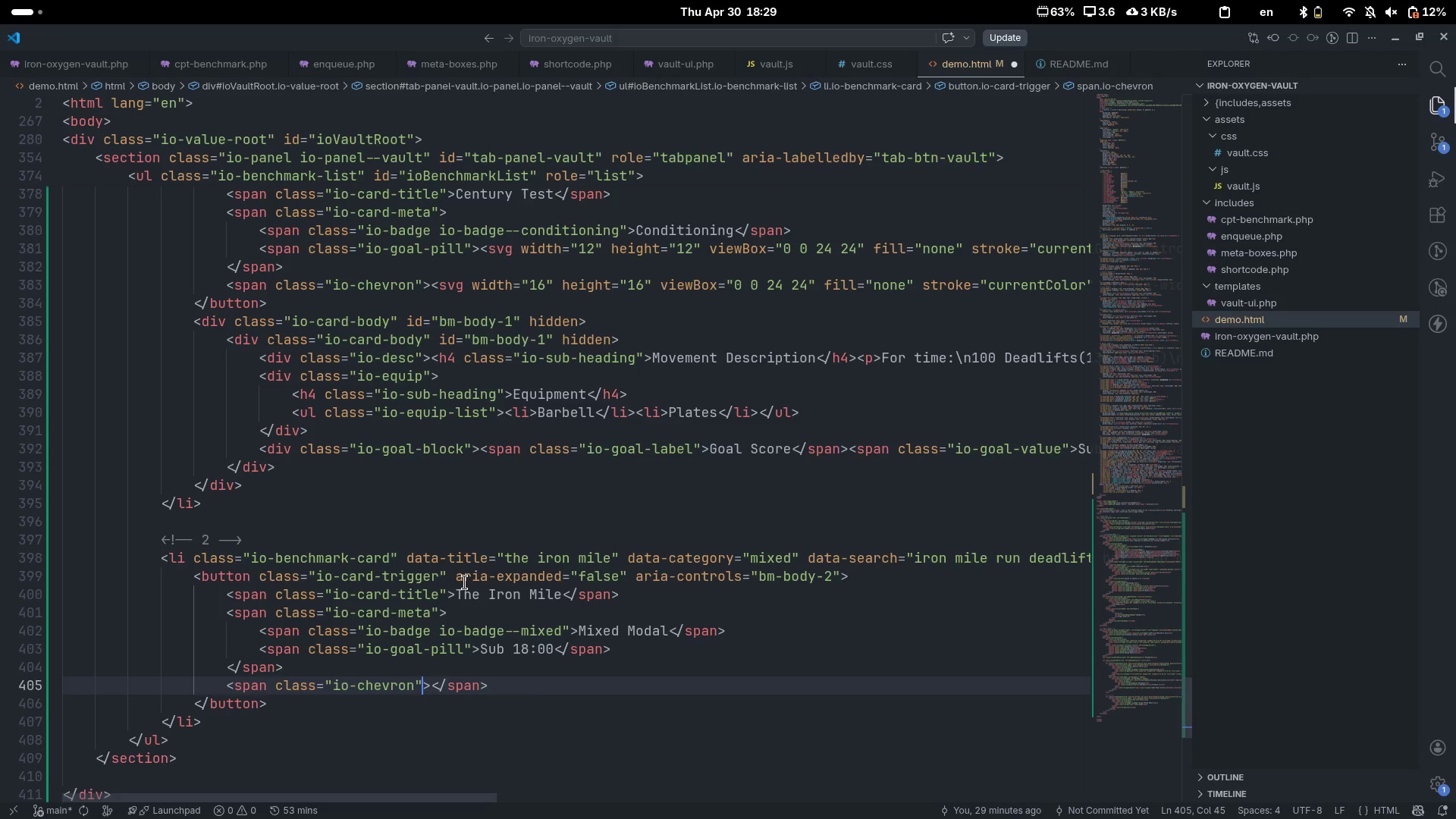 
key(ArrowRight)
 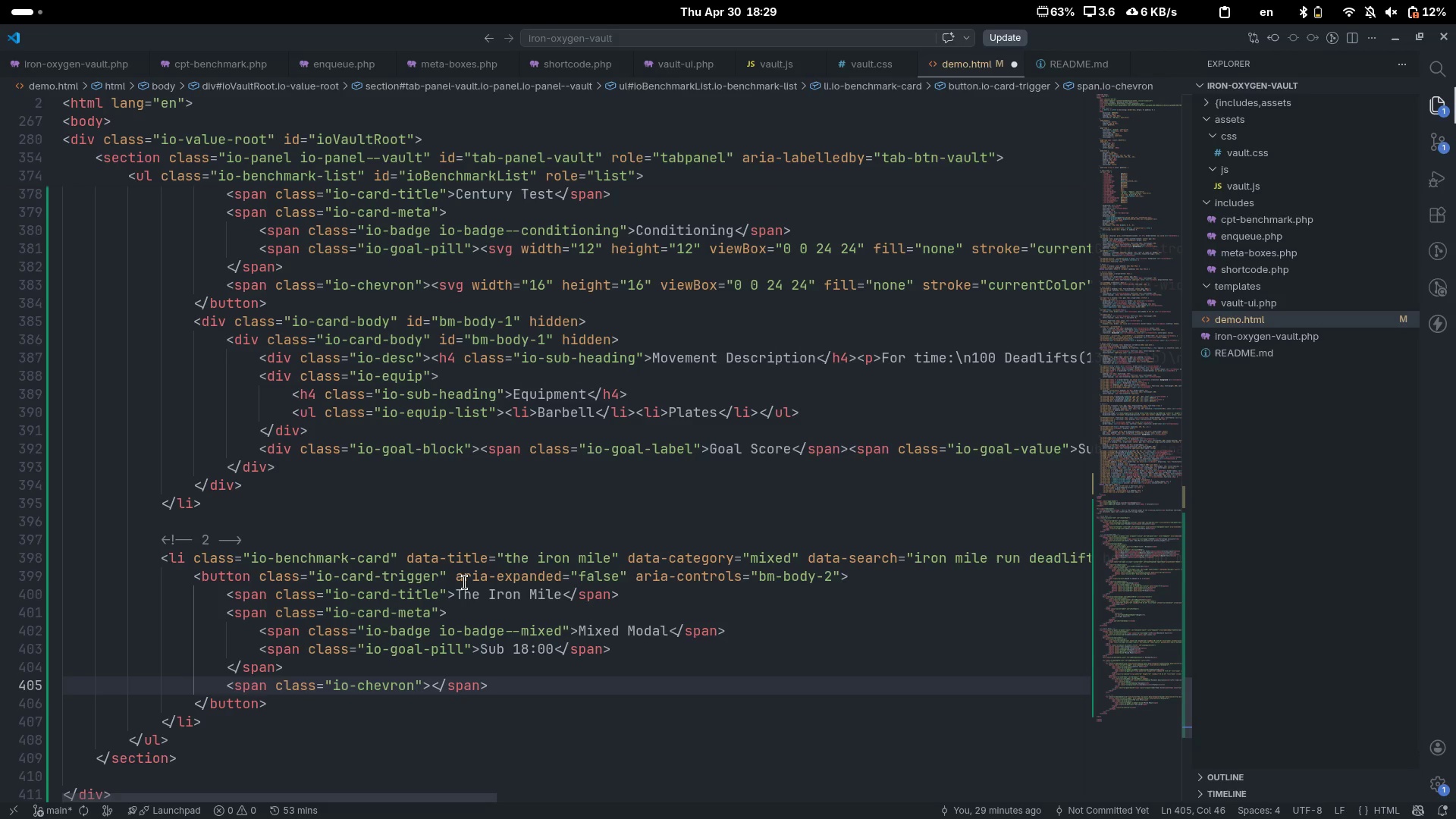 
wait(7.83)
 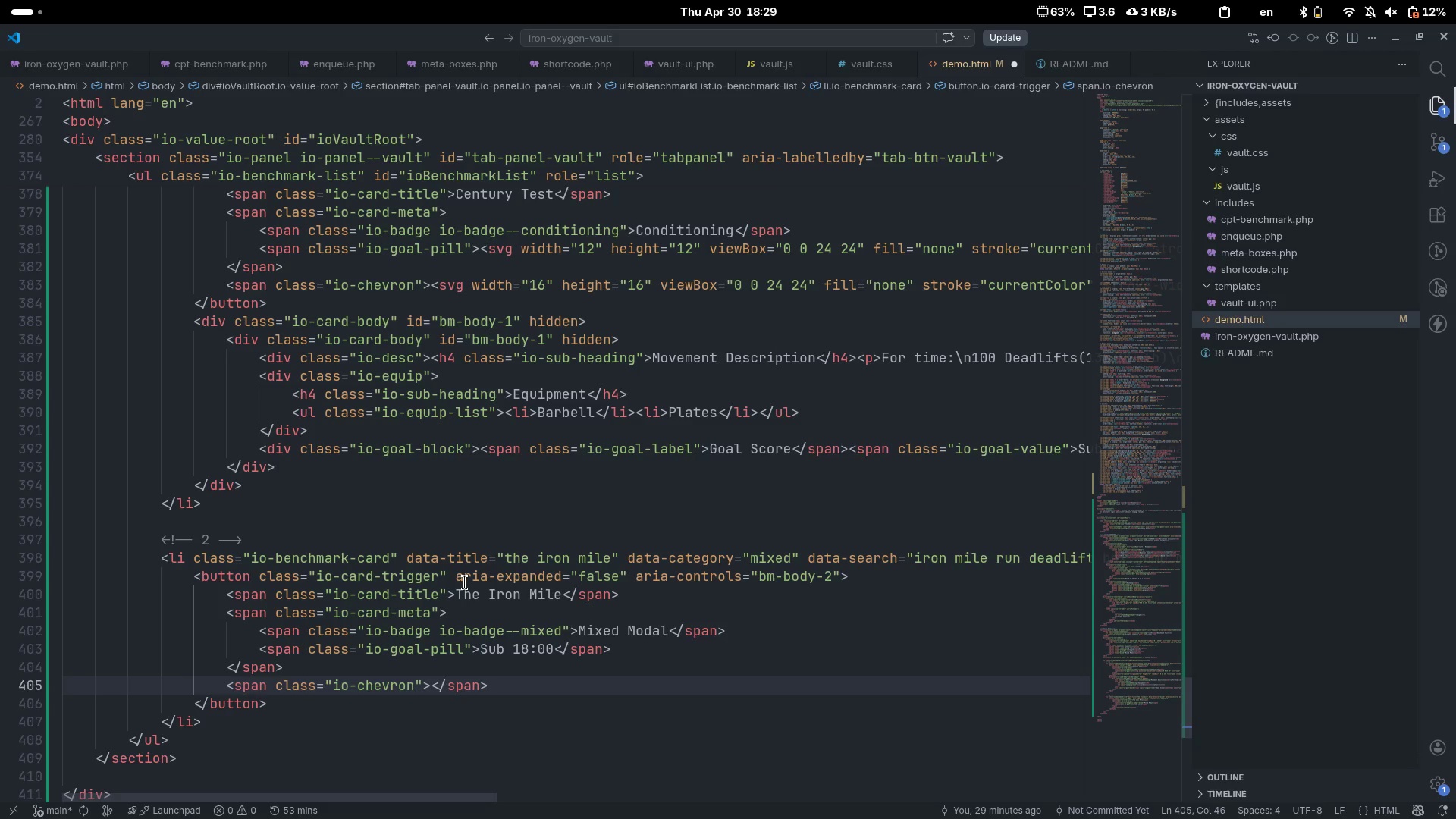 
type(<svg>)
 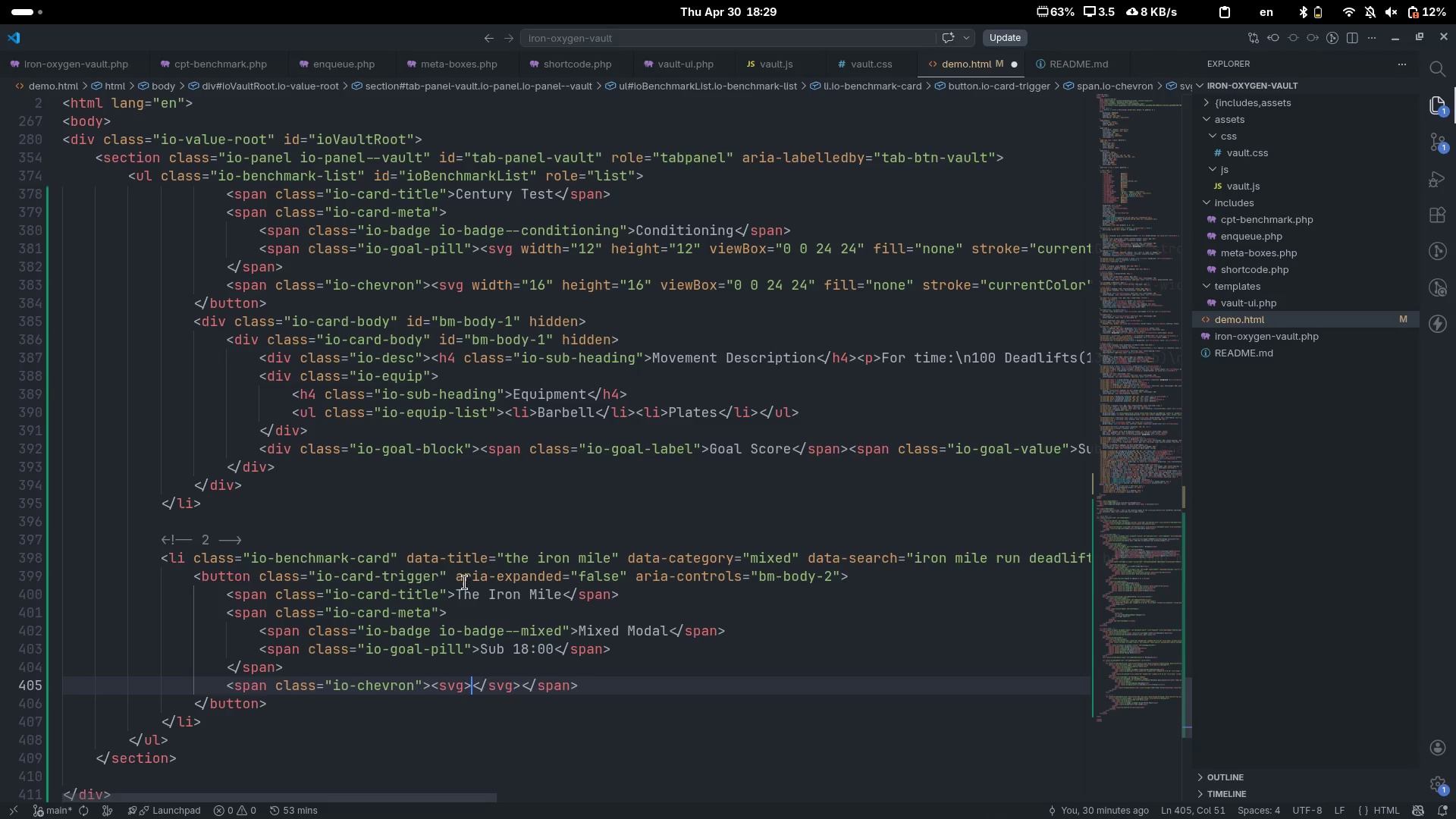 
key(ArrowLeft)
 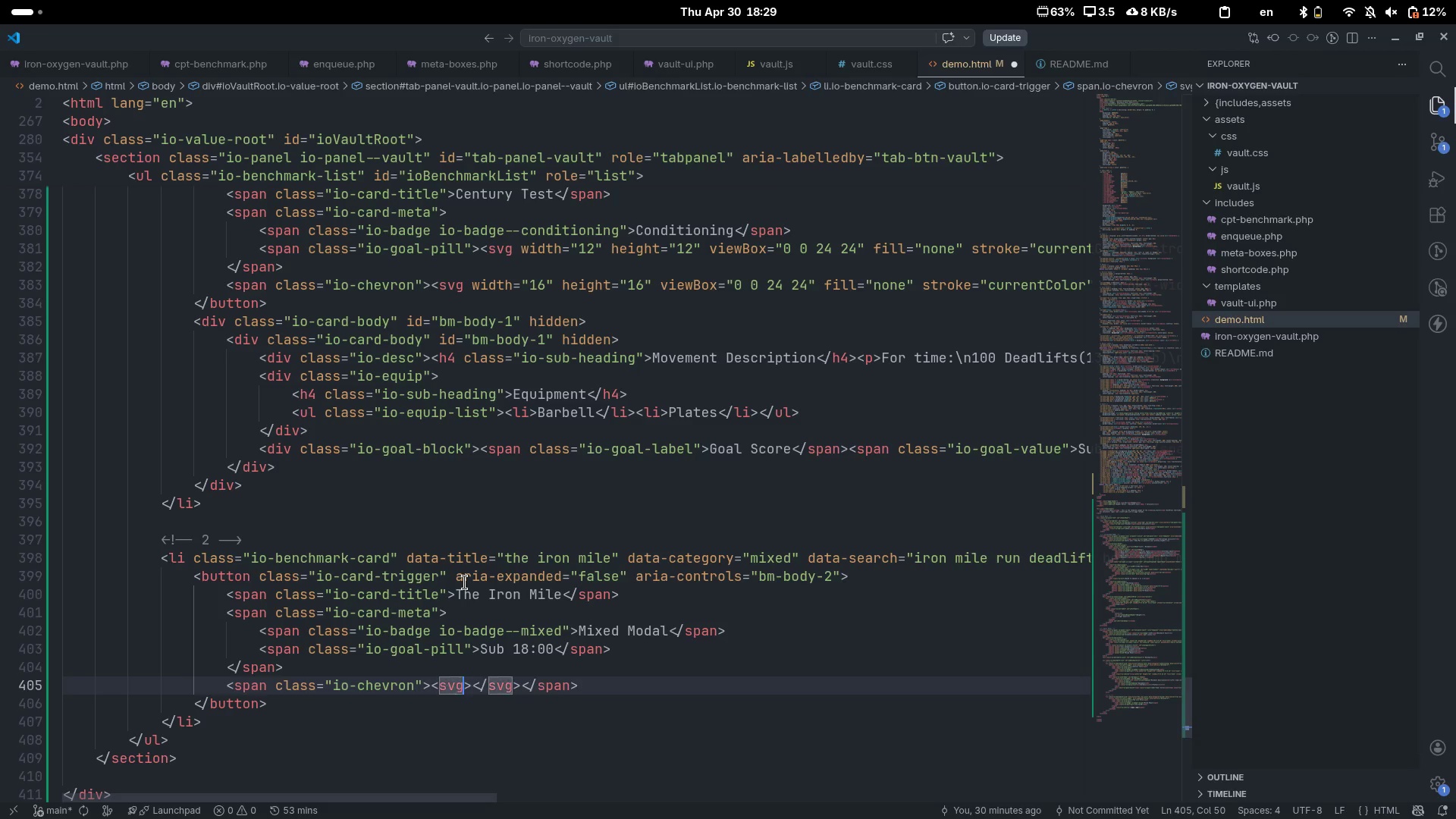 
type( width=12)
 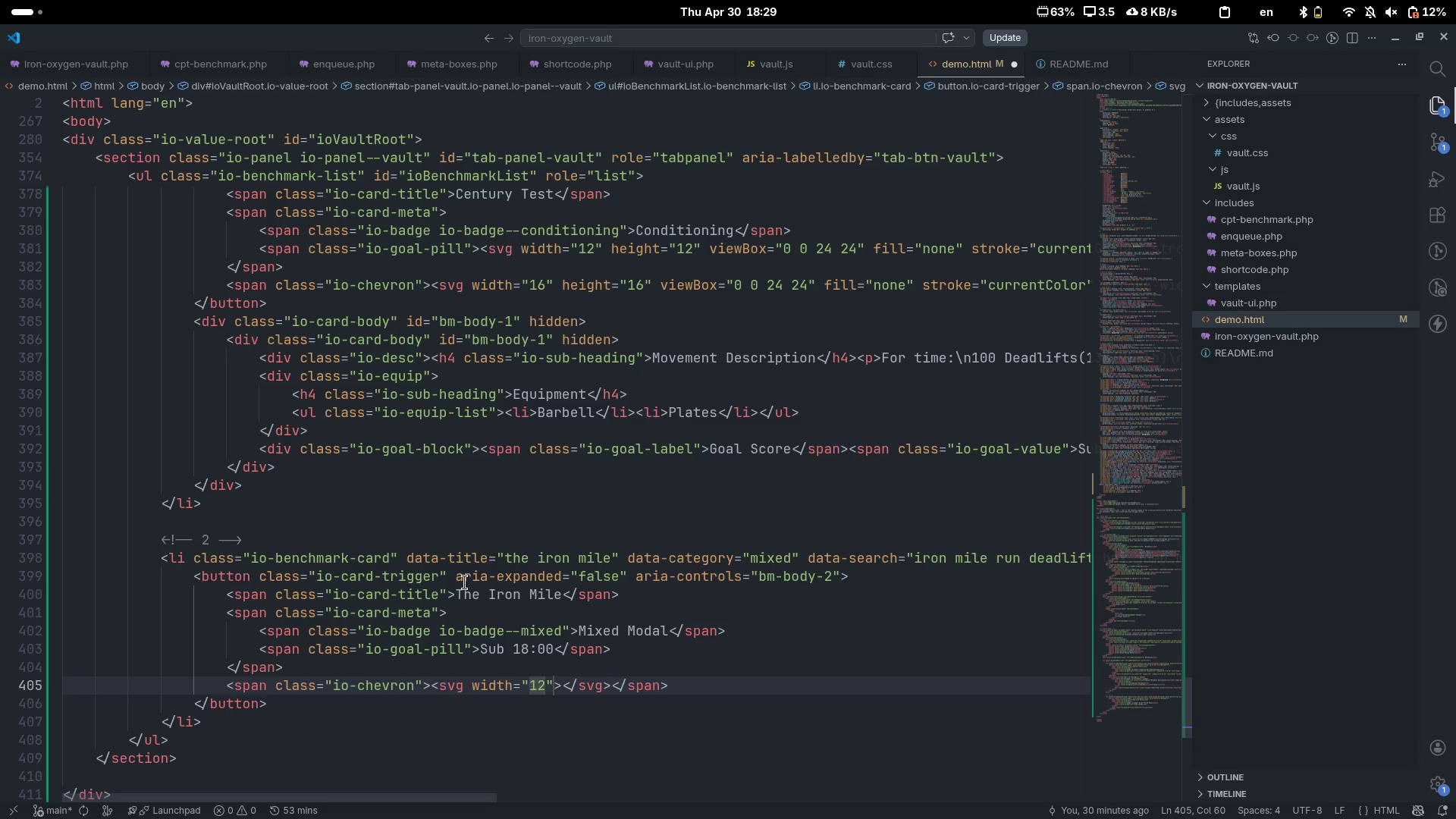 
key(ArrowRight)
 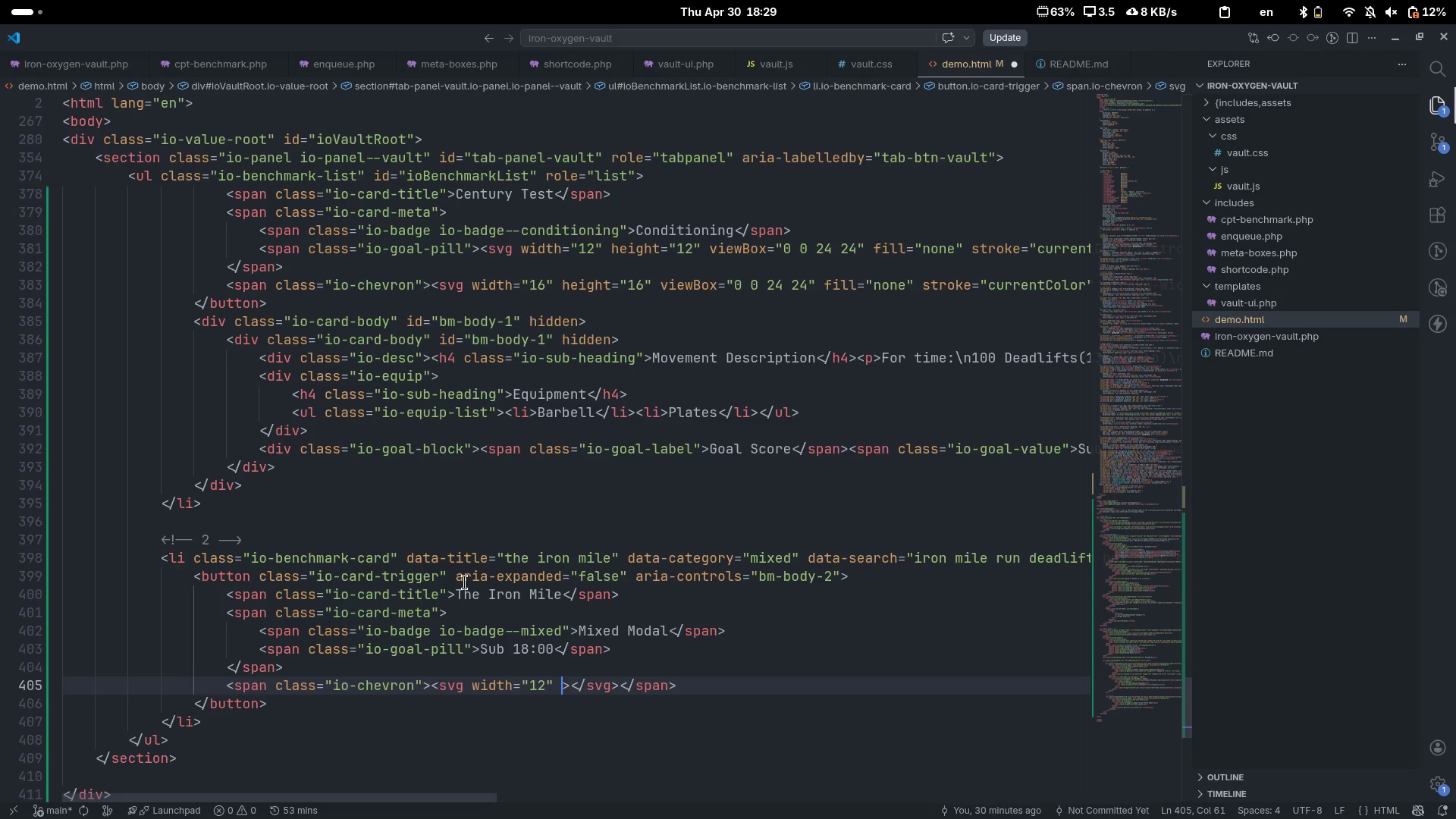 
type( height=12)
 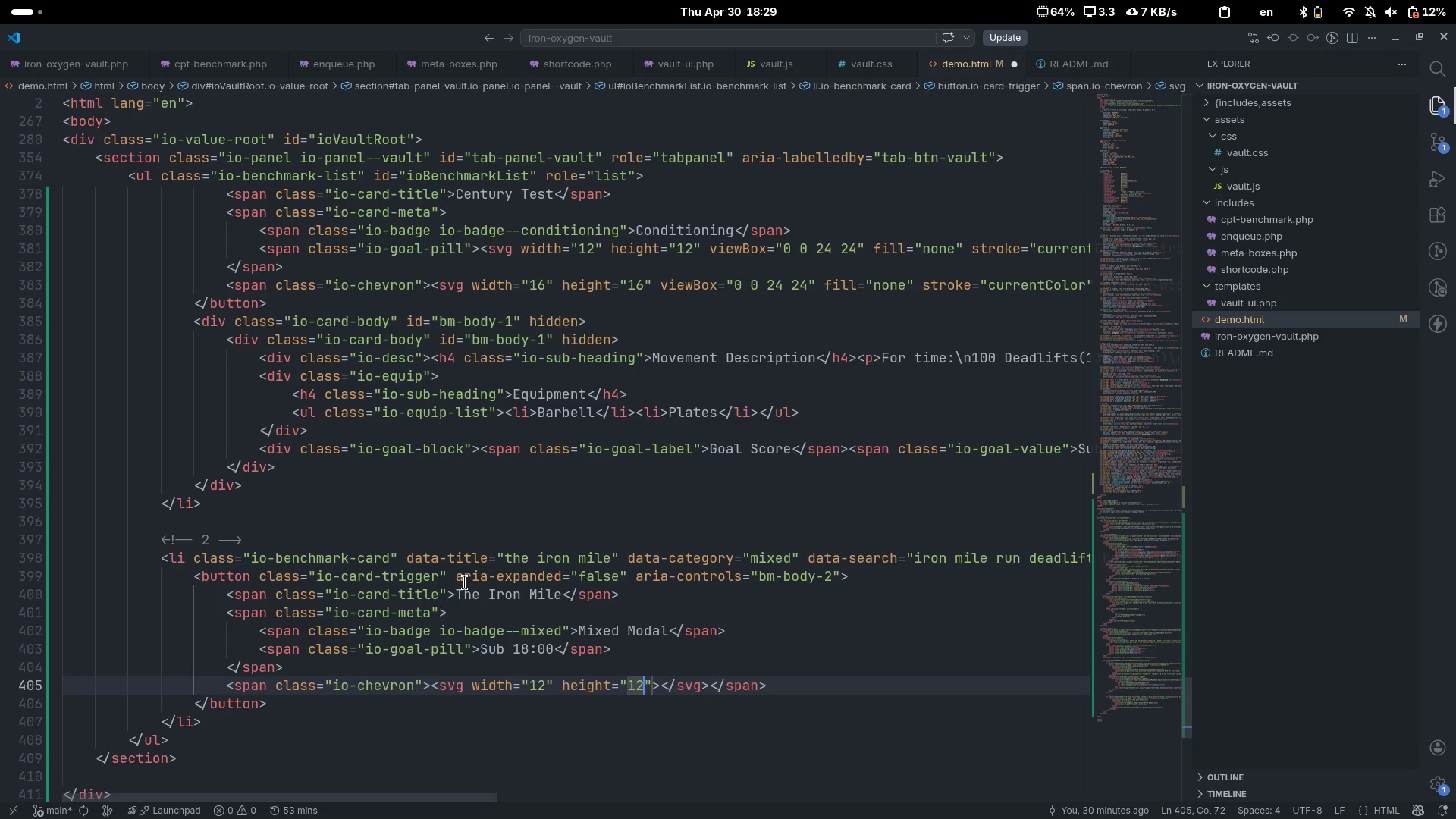 
key(ArrowRight)
 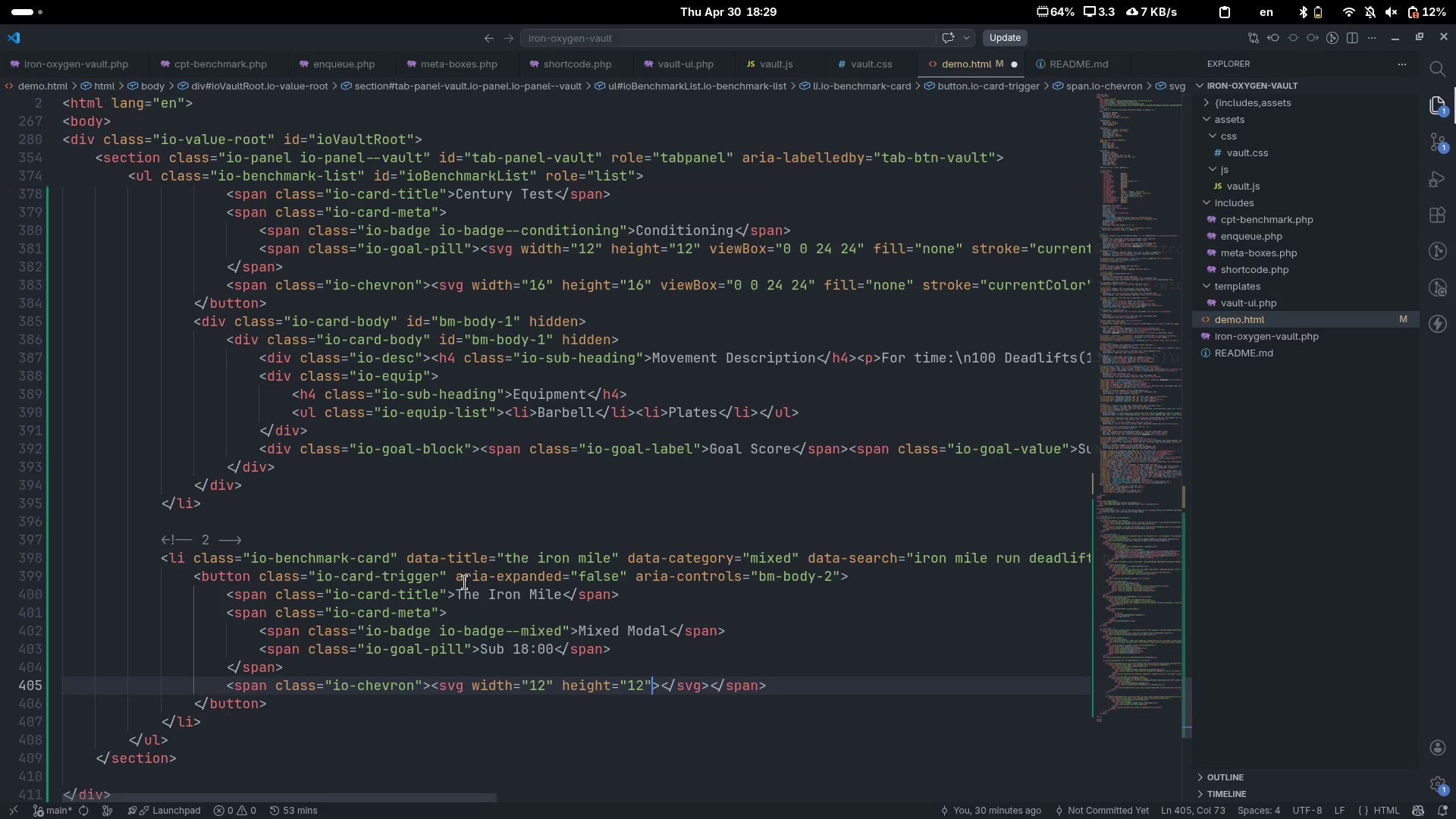 
type( viewBox=0 0 24 24)
key(Escape)
 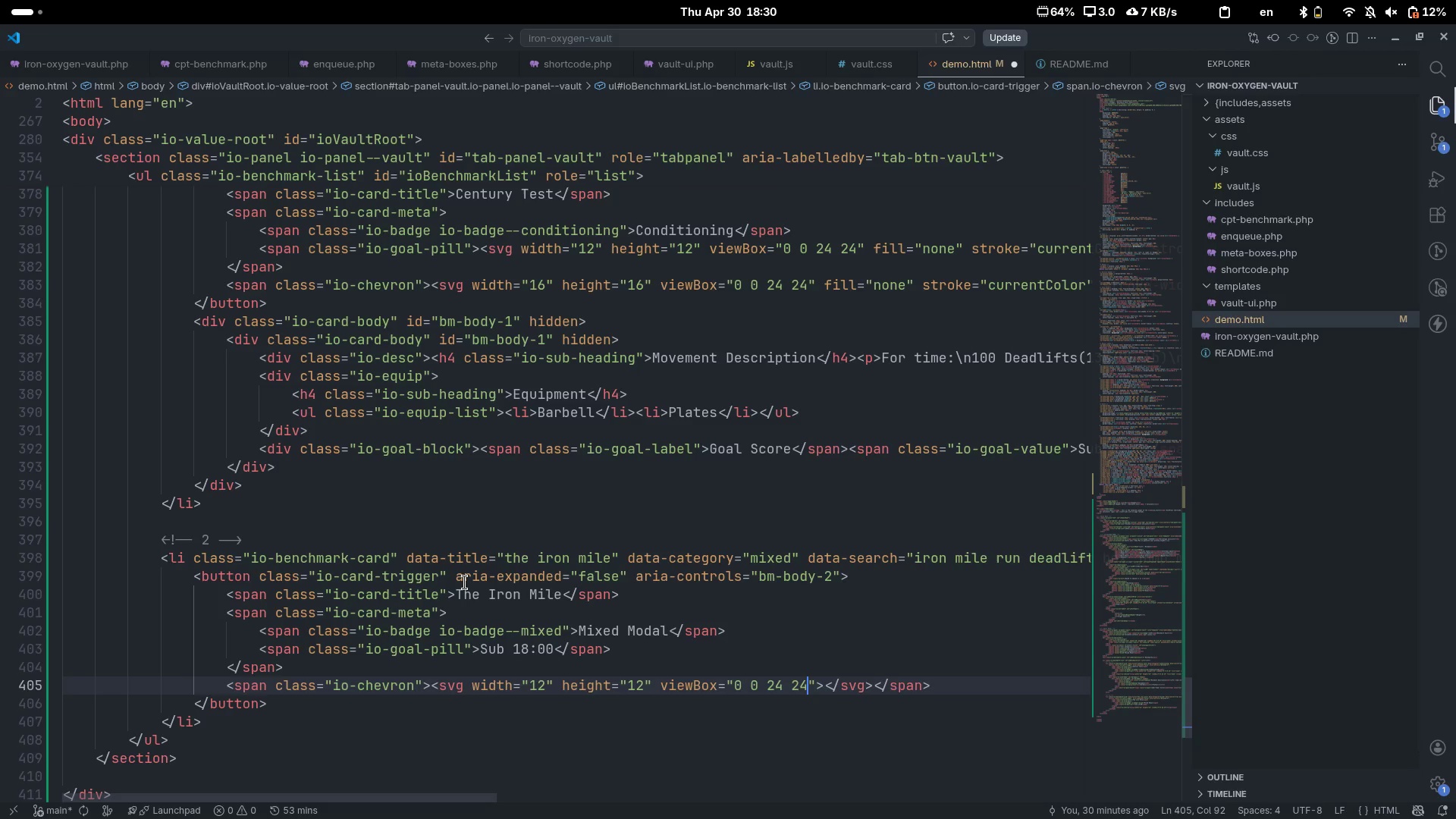 
key(ArrowRight)
 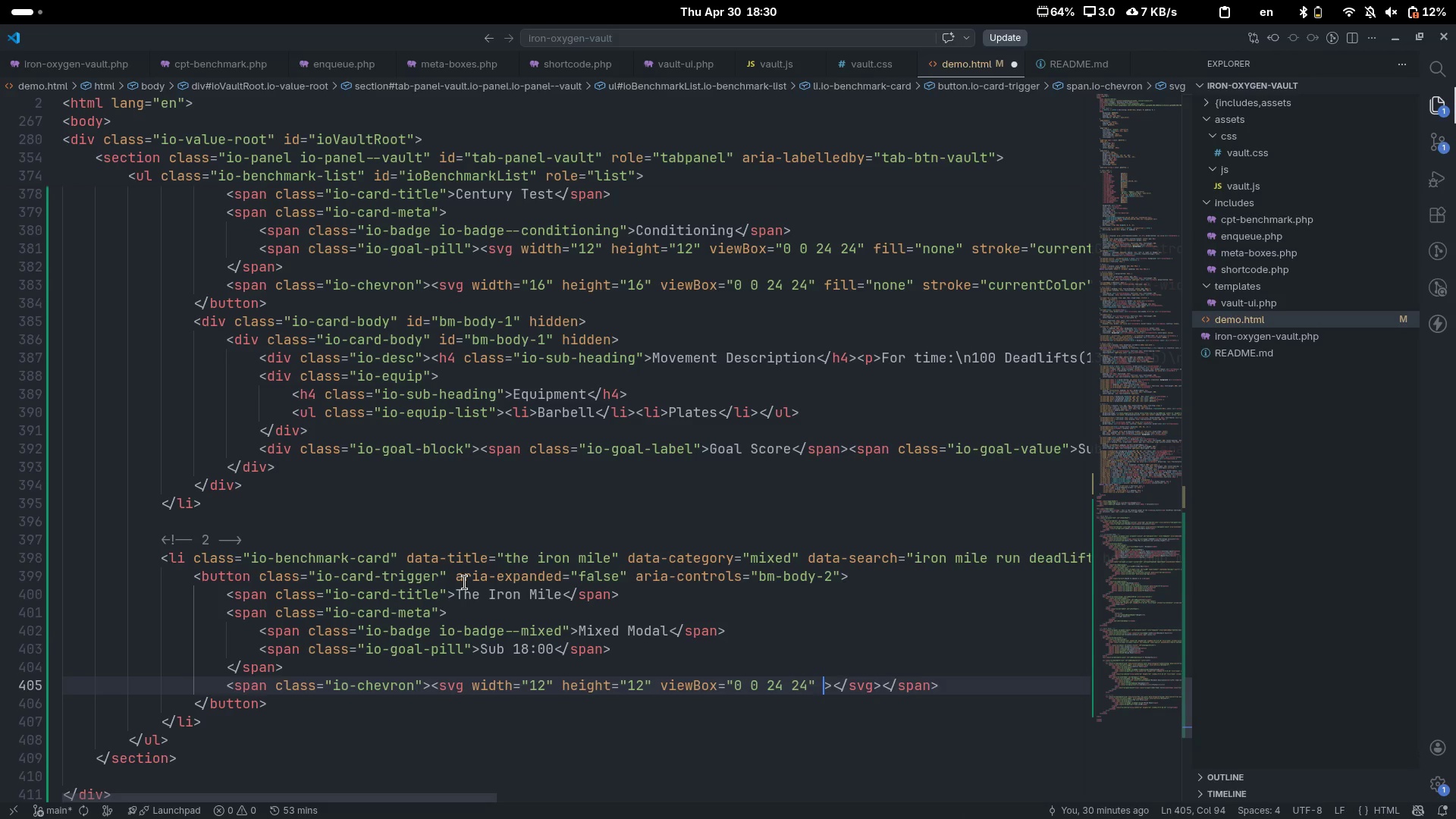 
type( fill)
key(Tab)
key(Backspace)
 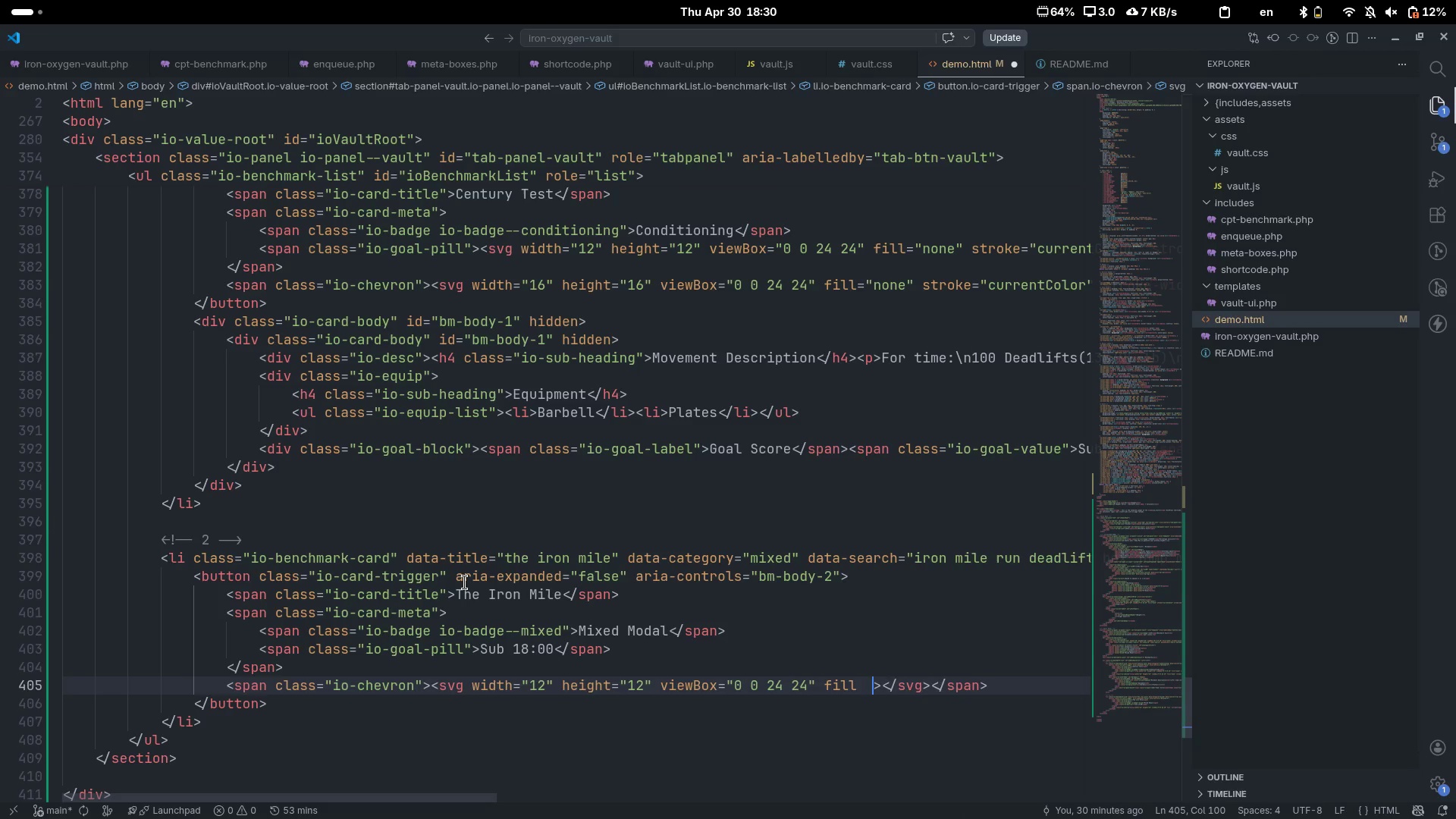 
key(Control+ControlLeft)
 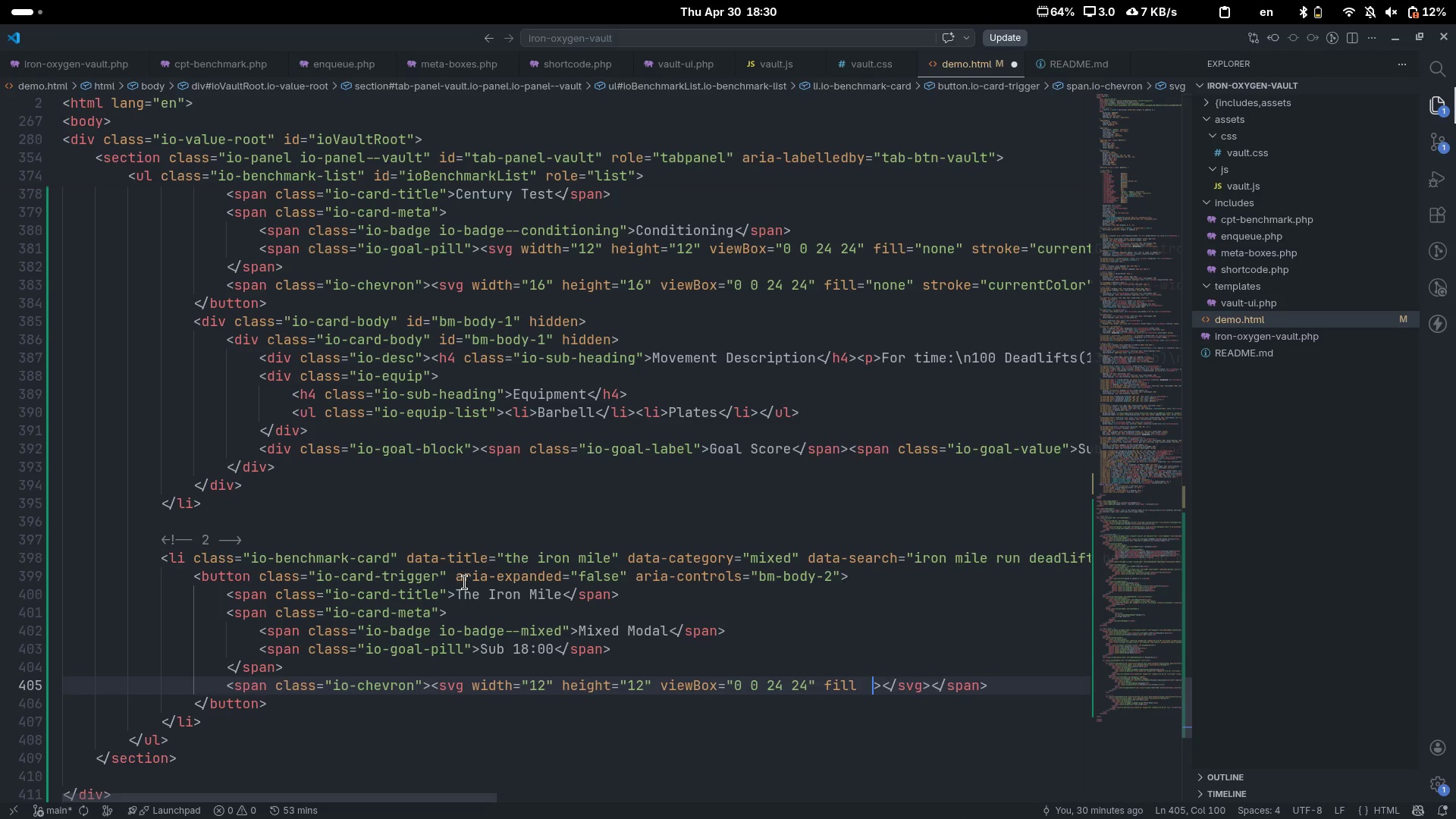 
key(Control+Z)
 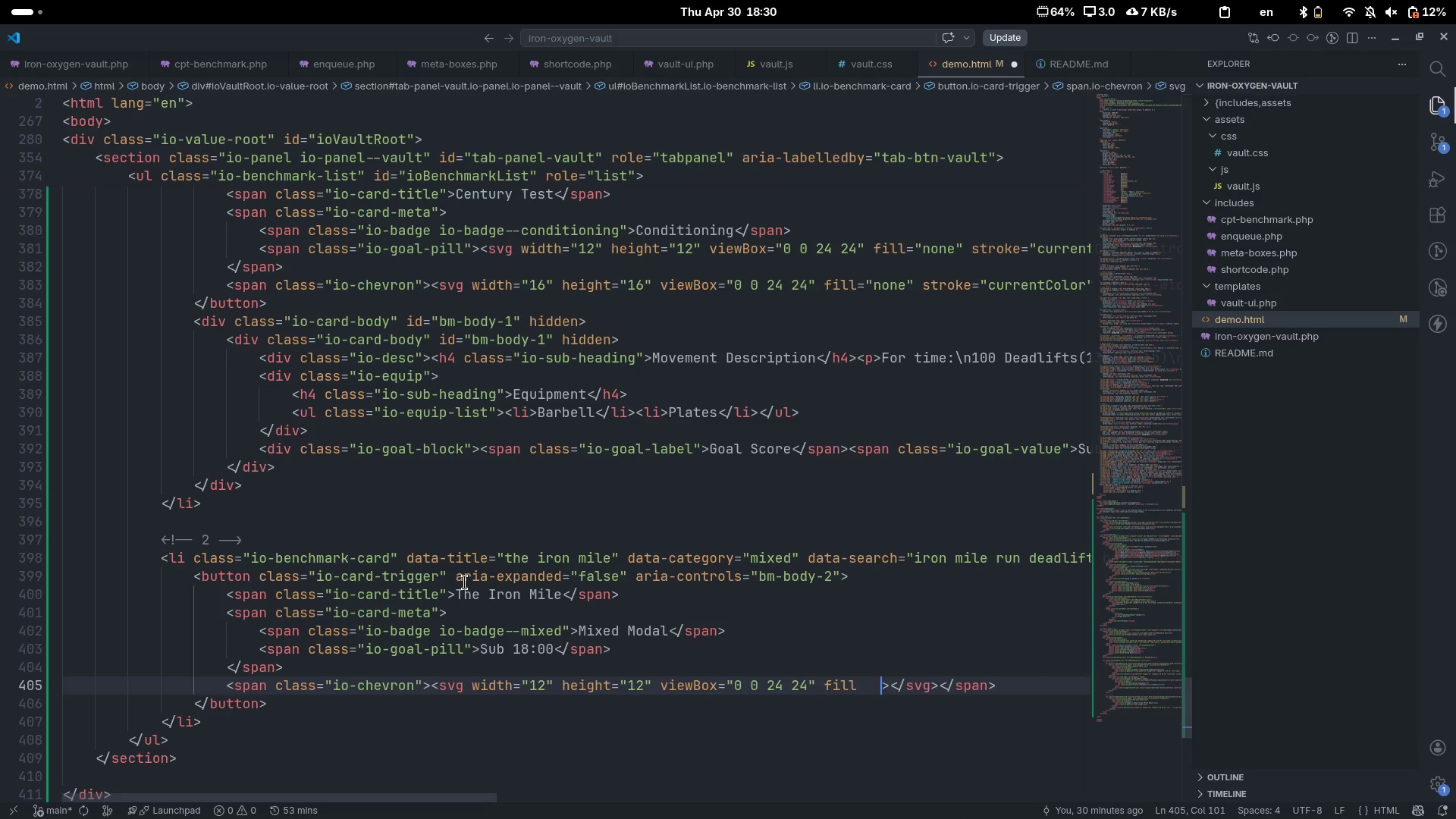 
key(Control+ControlLeft)
 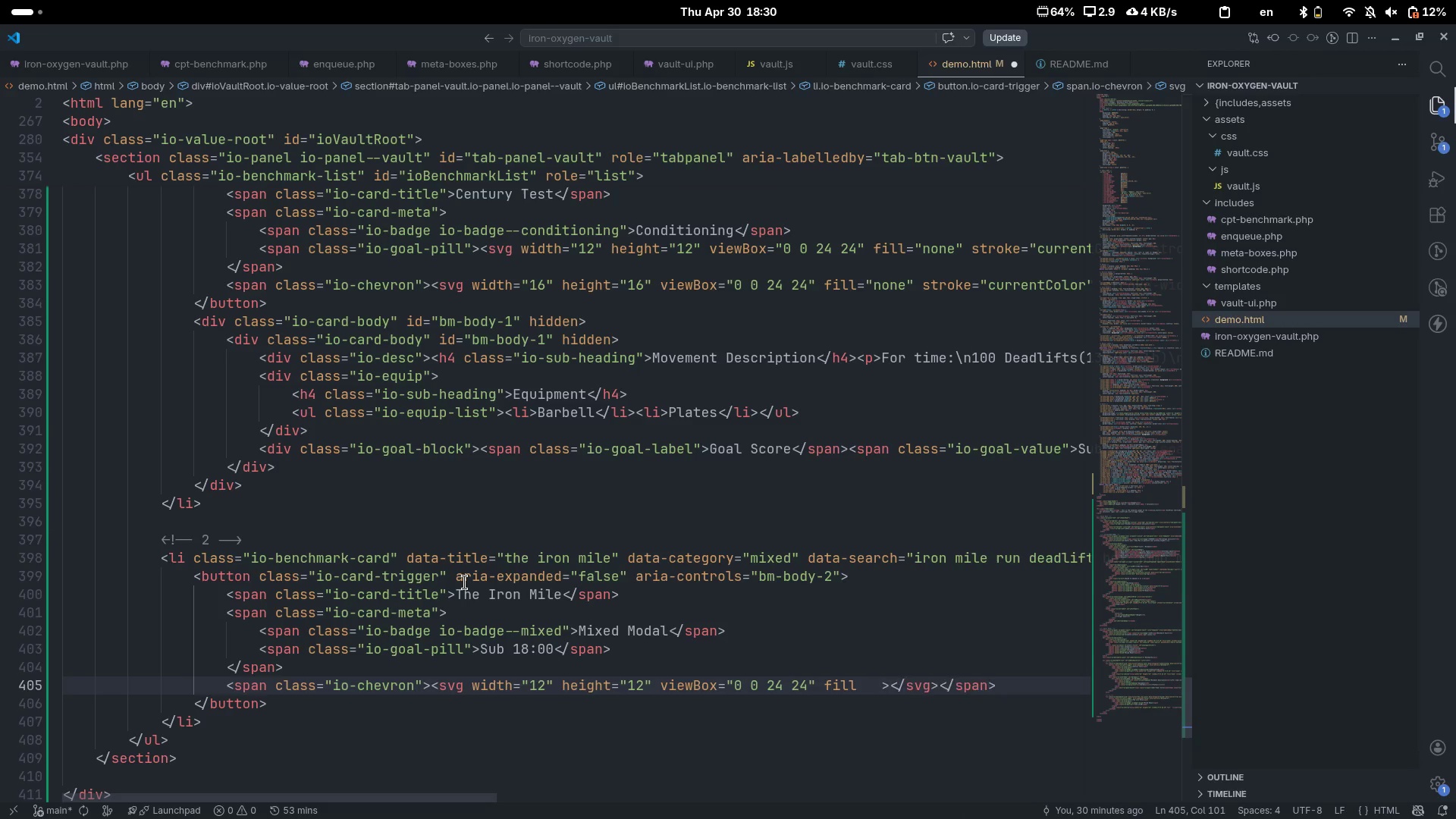 
key(Control+Z)
 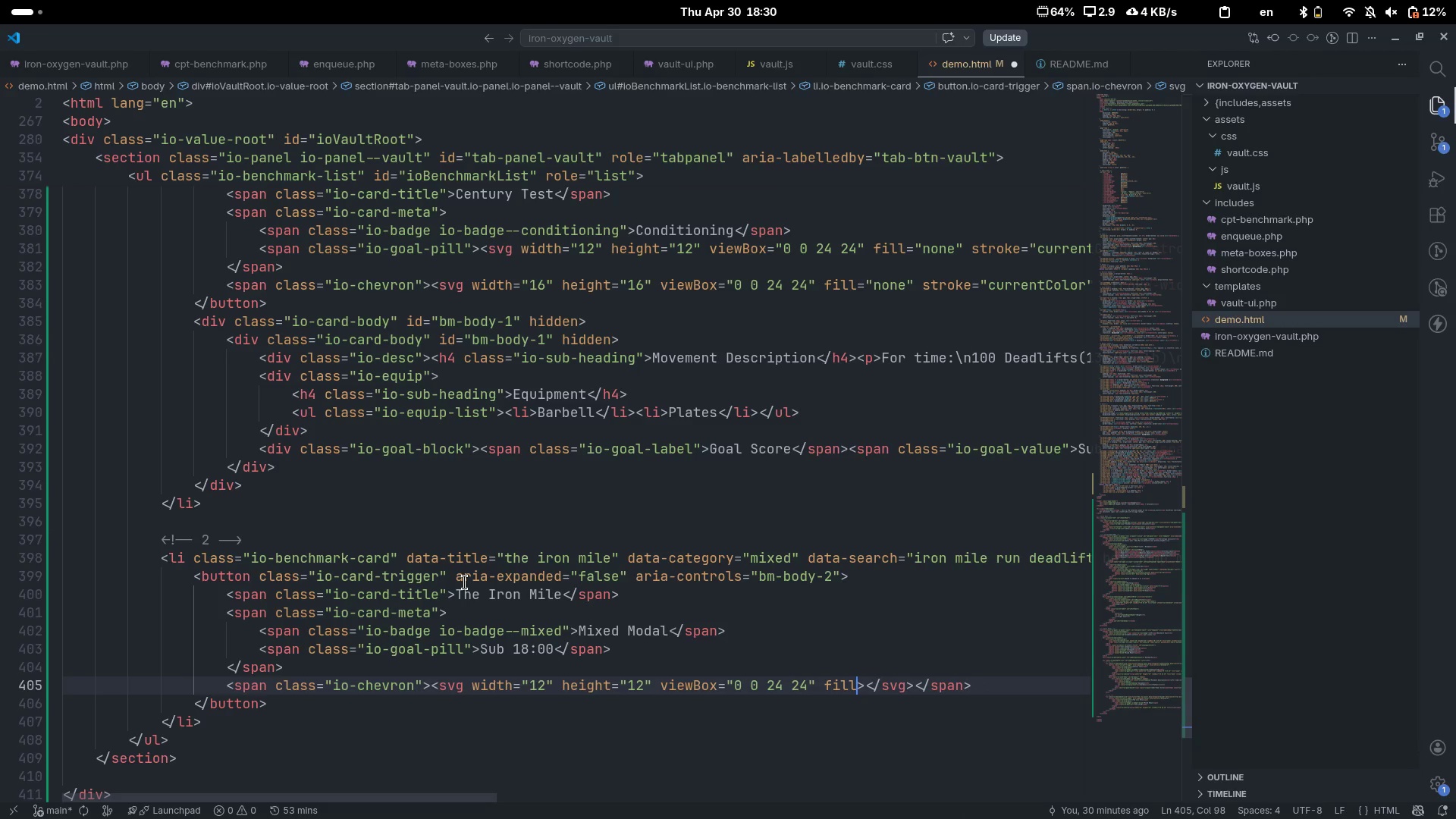 
type(=none)
key(Escape)
 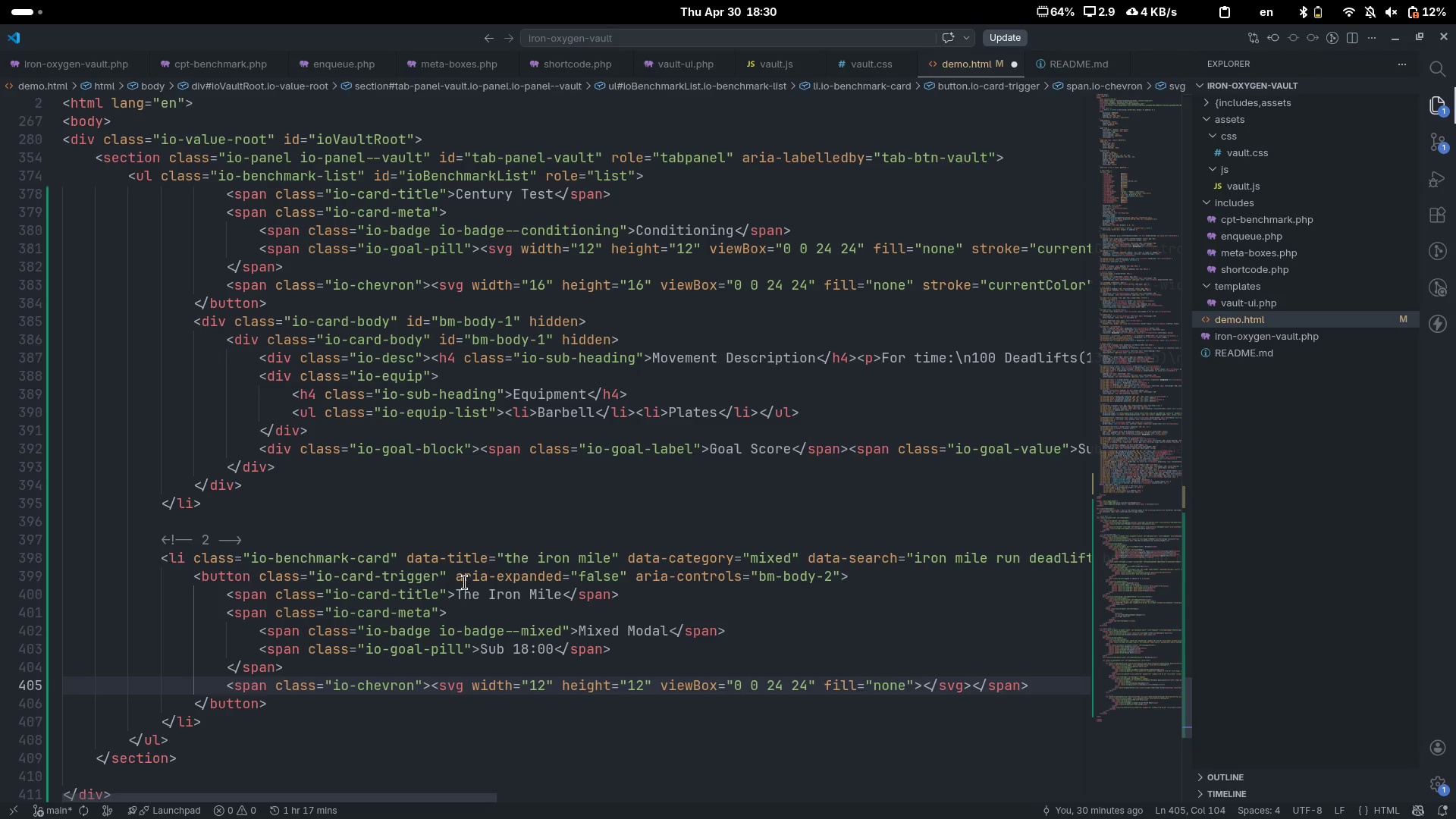 
key(ArrowRight)
 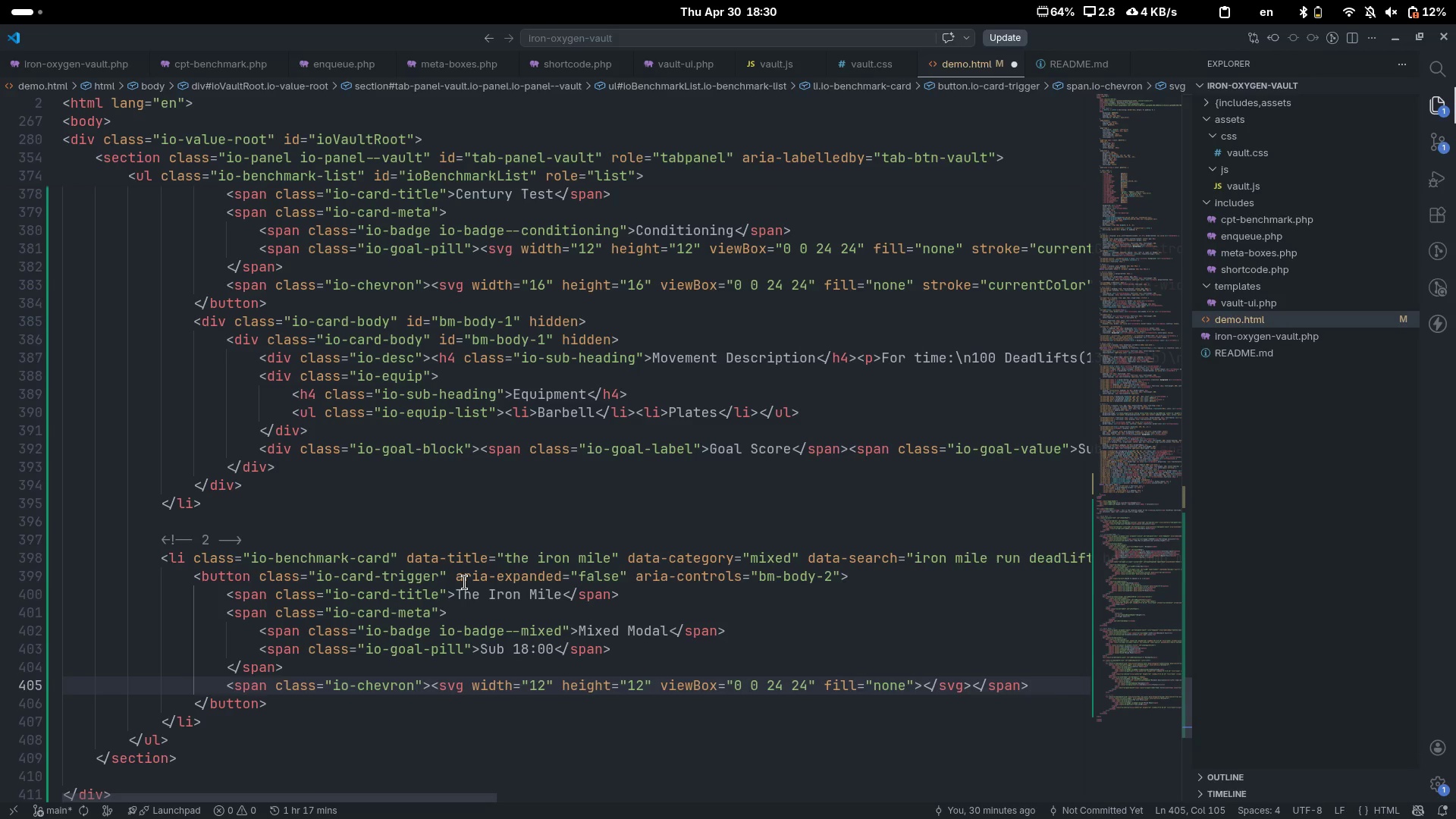 
type( sto)
key(Backspace)
key(Escape)
type(roke=curren)
 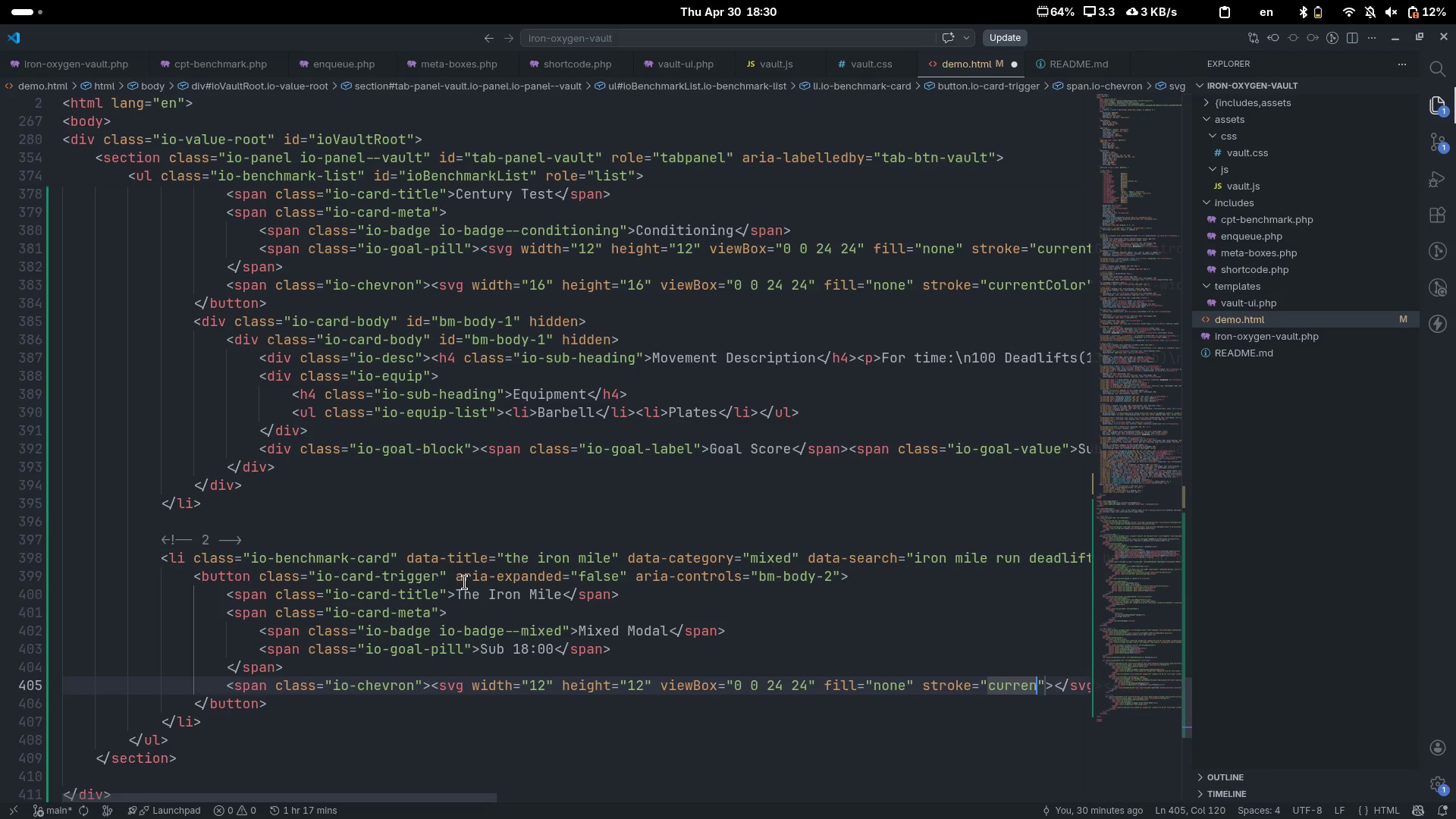 
key(Control+ControlLeft)
 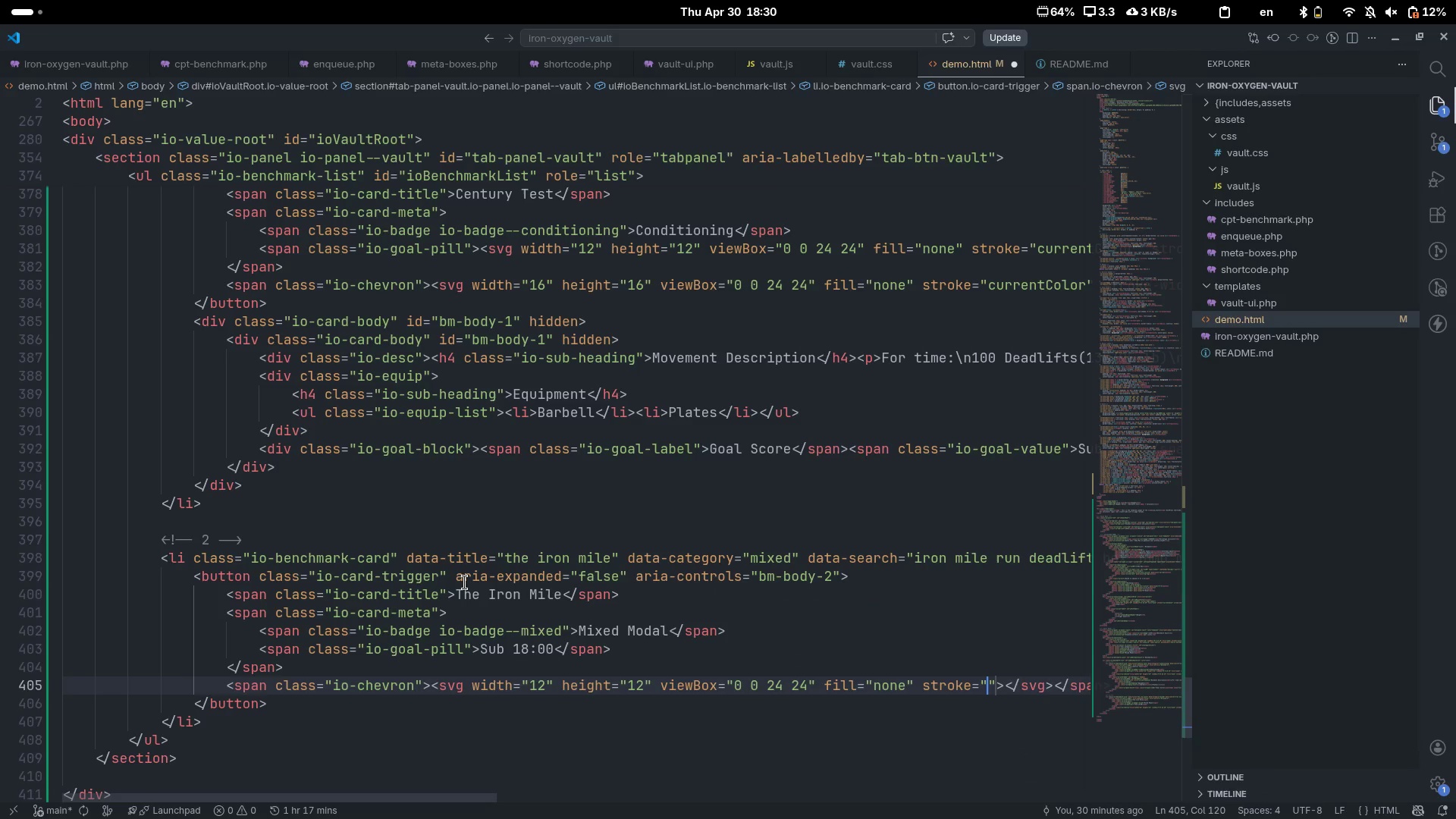 
key(Control+Backspace)
 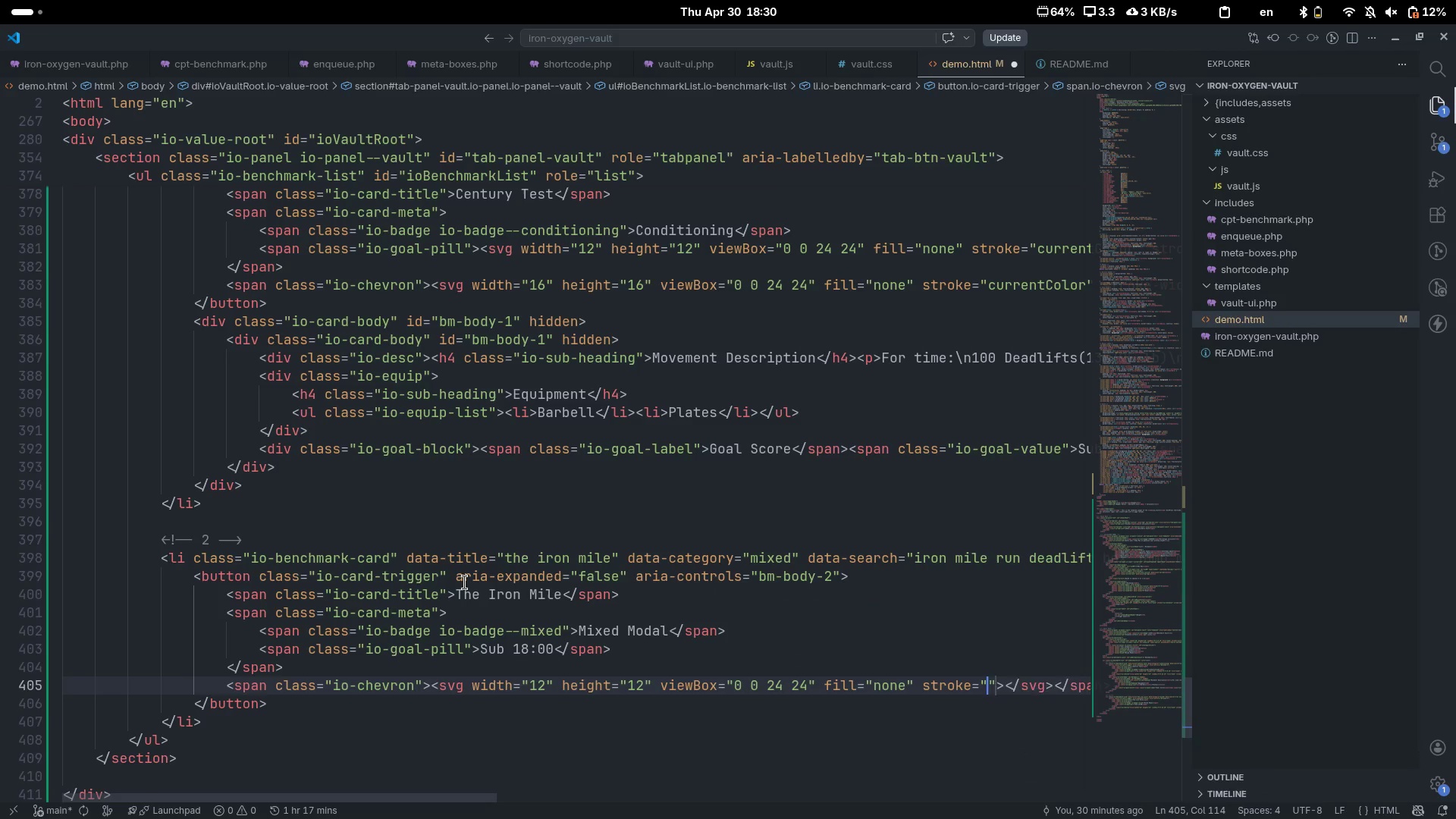 
type(currentColor)
key(Escape)
 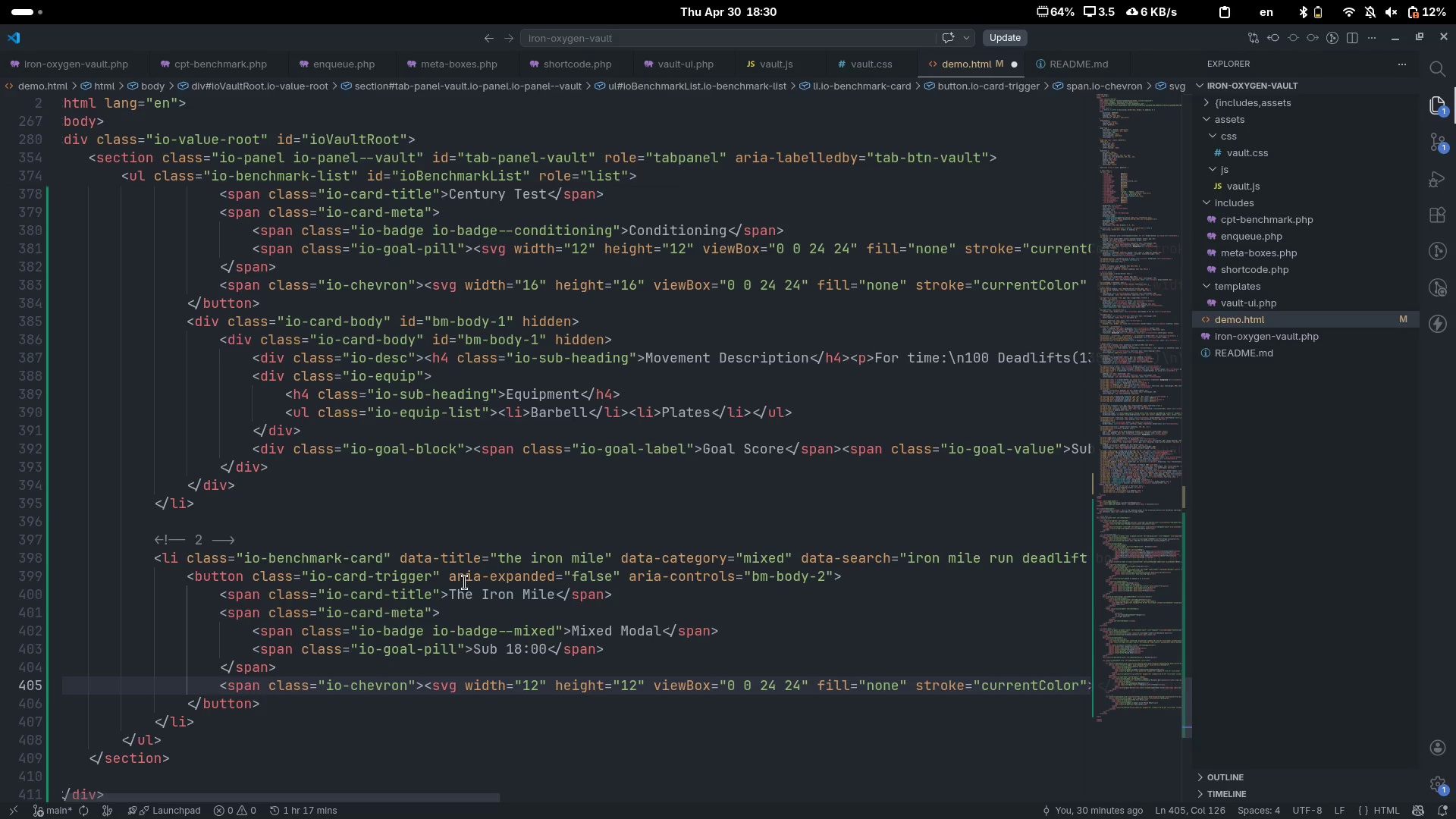 
key(ArrowRight)
 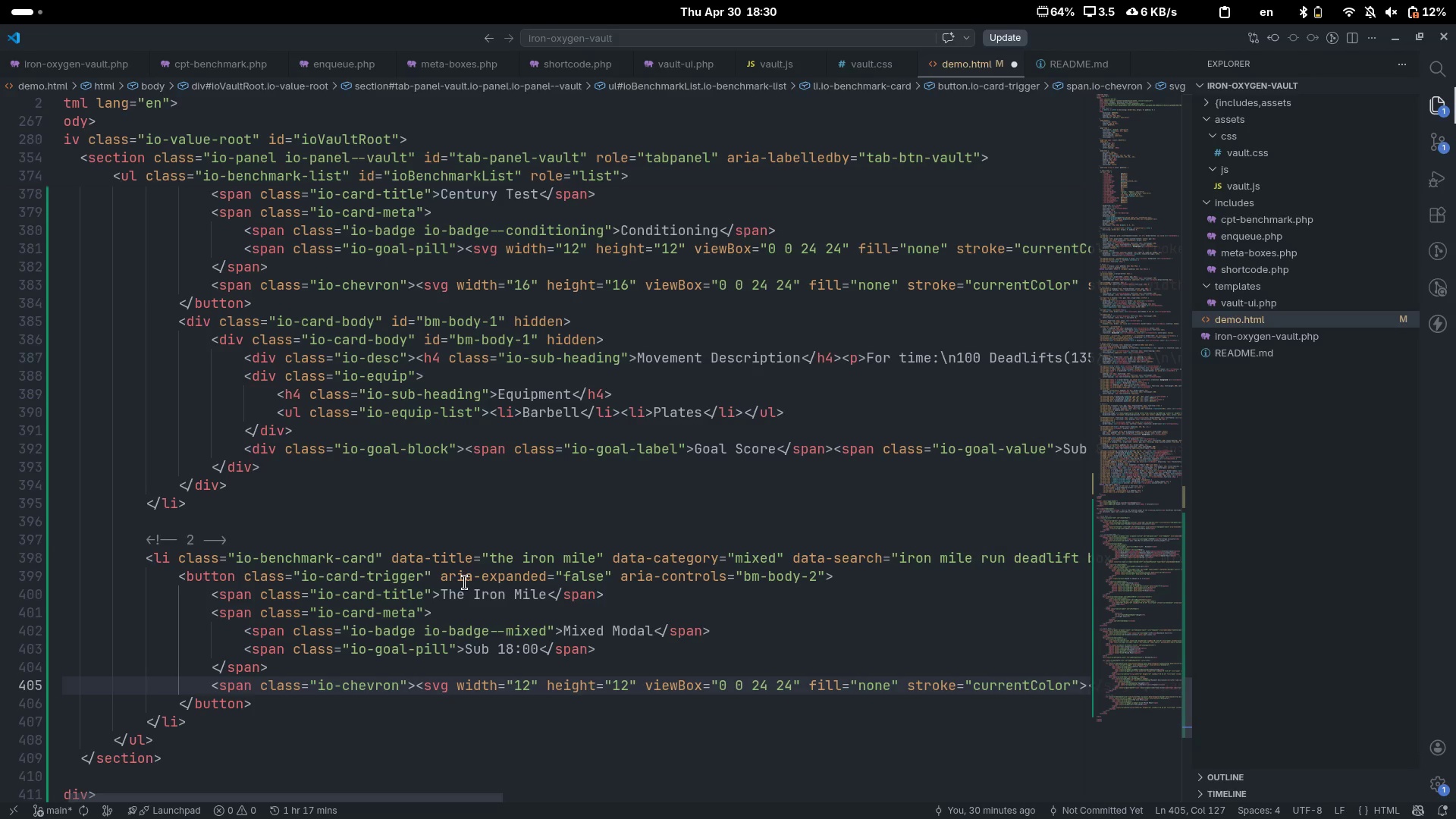 
scroll: coordinate [465, 582], scroll_direction: down, amount: 7.0
 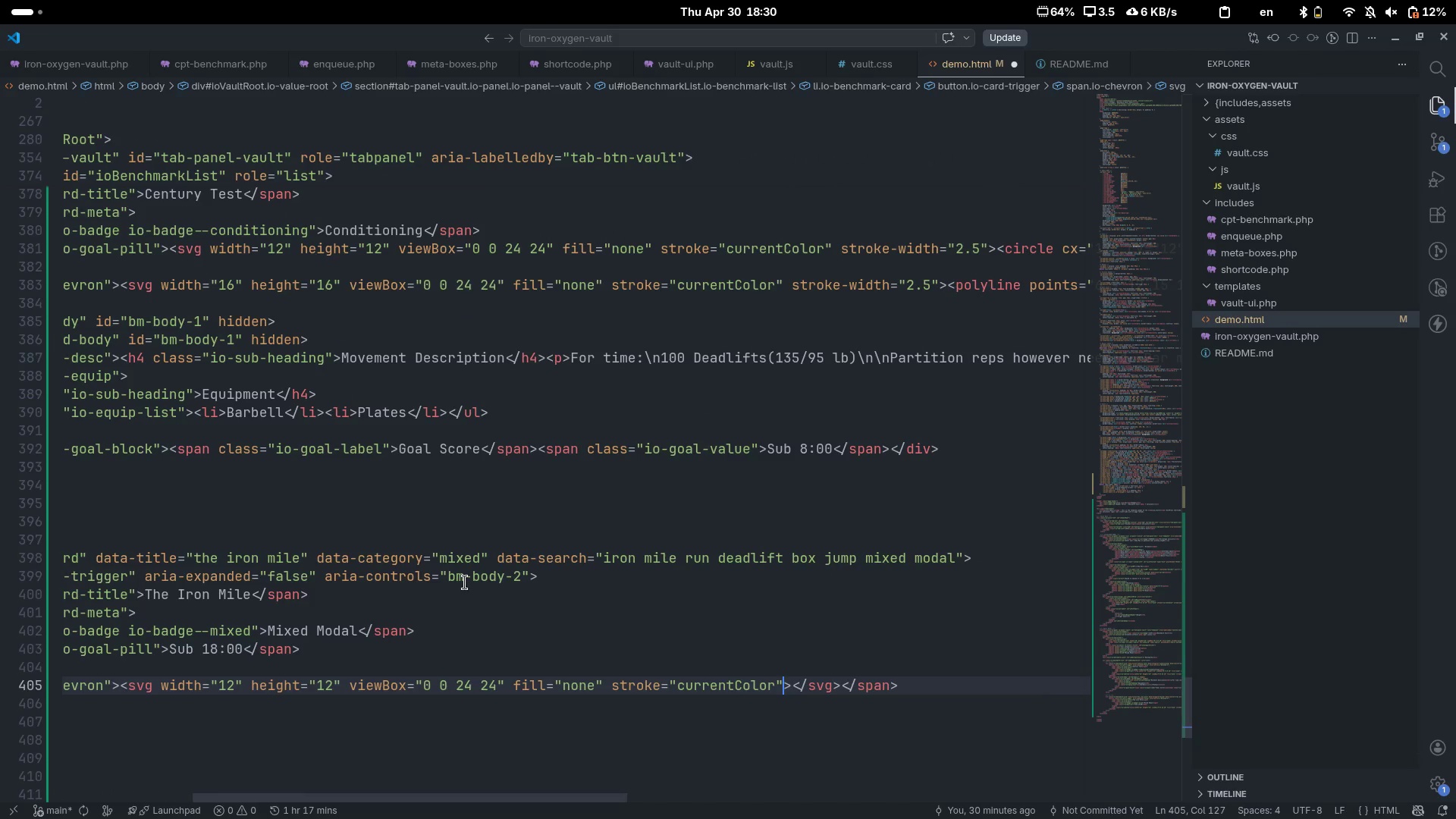 
type( c)
key(Backspace)
type(stroke-width=2.5)
key(Escape)
 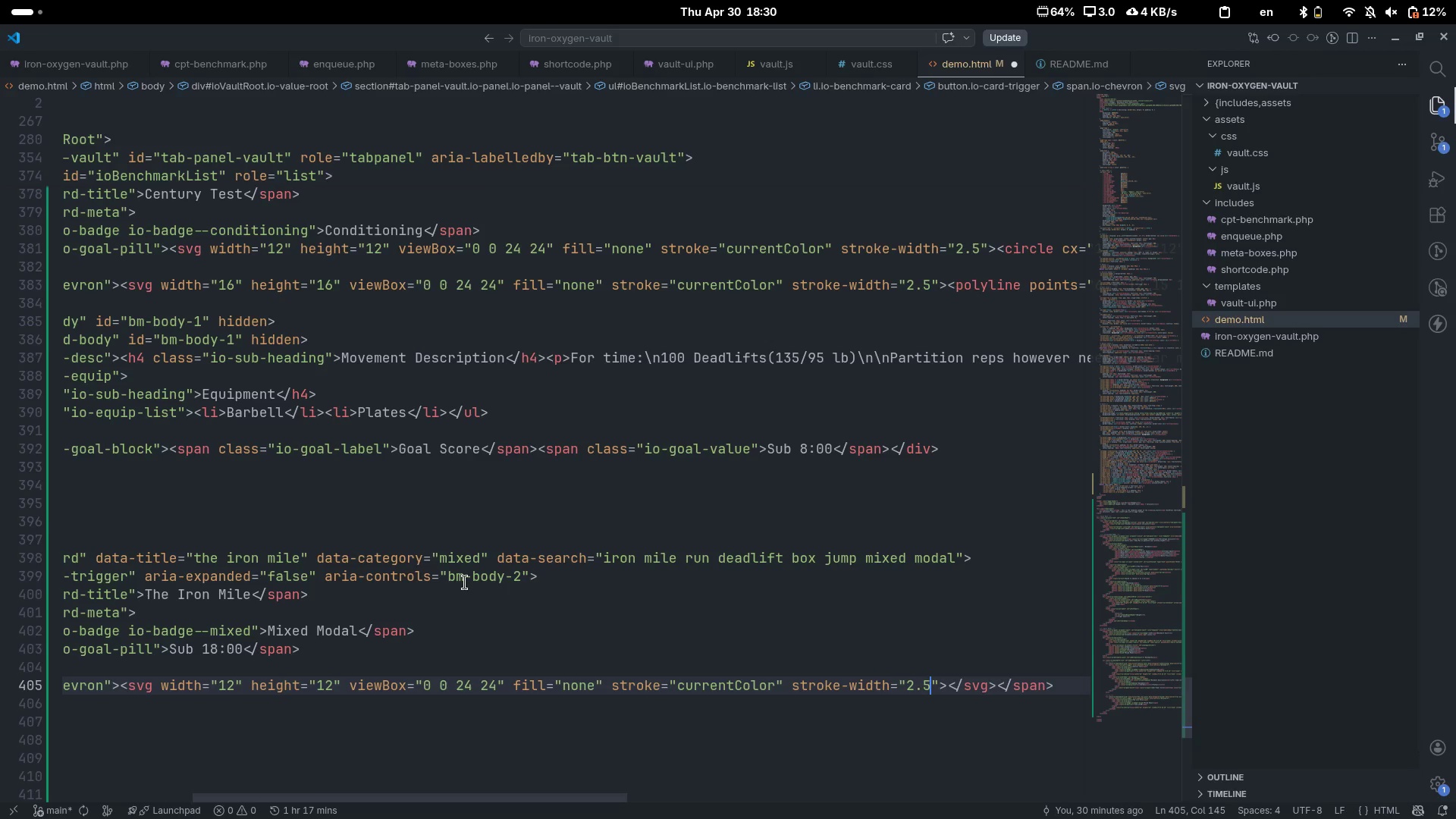 
key(ArrowRight)
 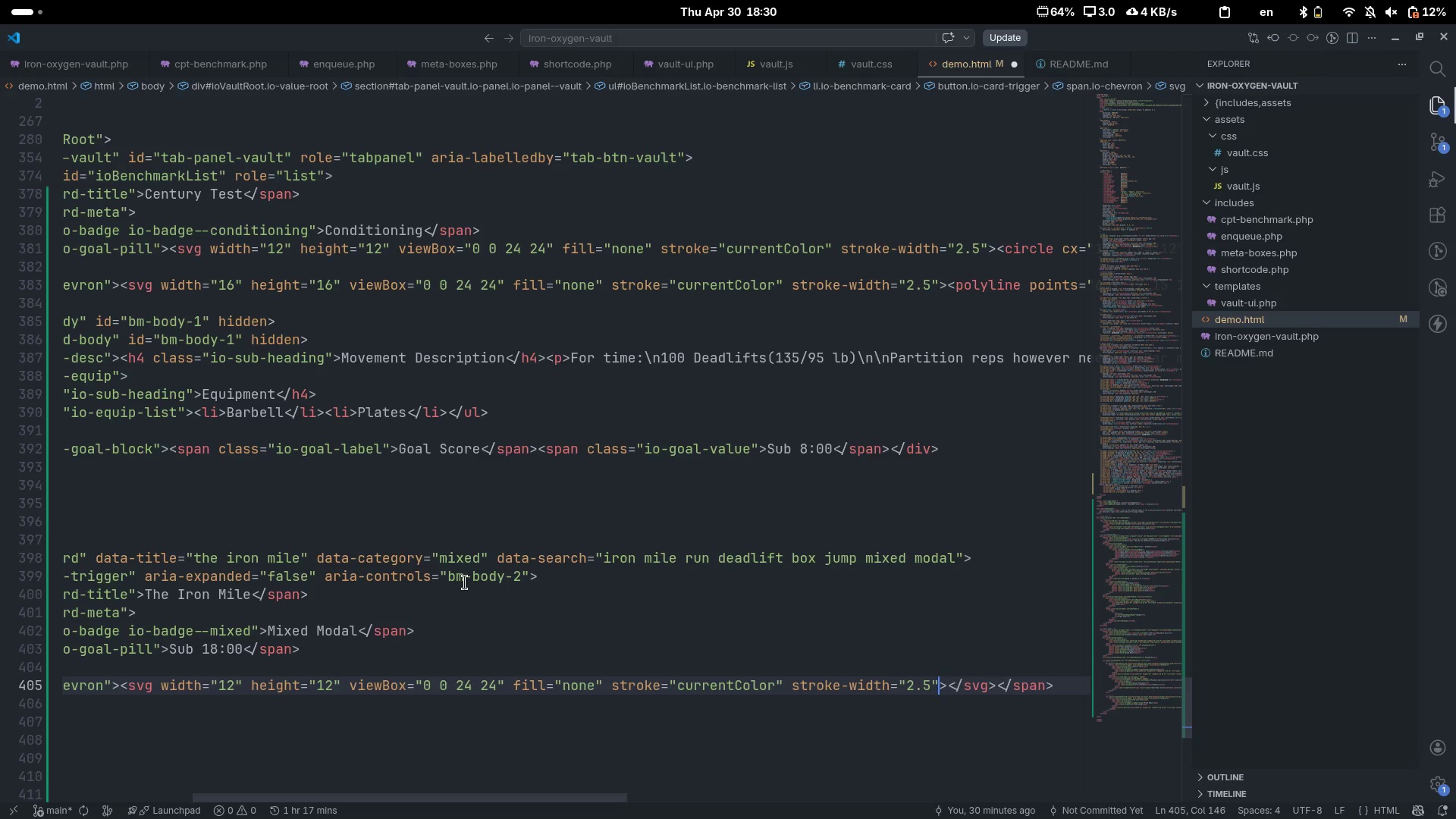 
key(ArrowRight)
 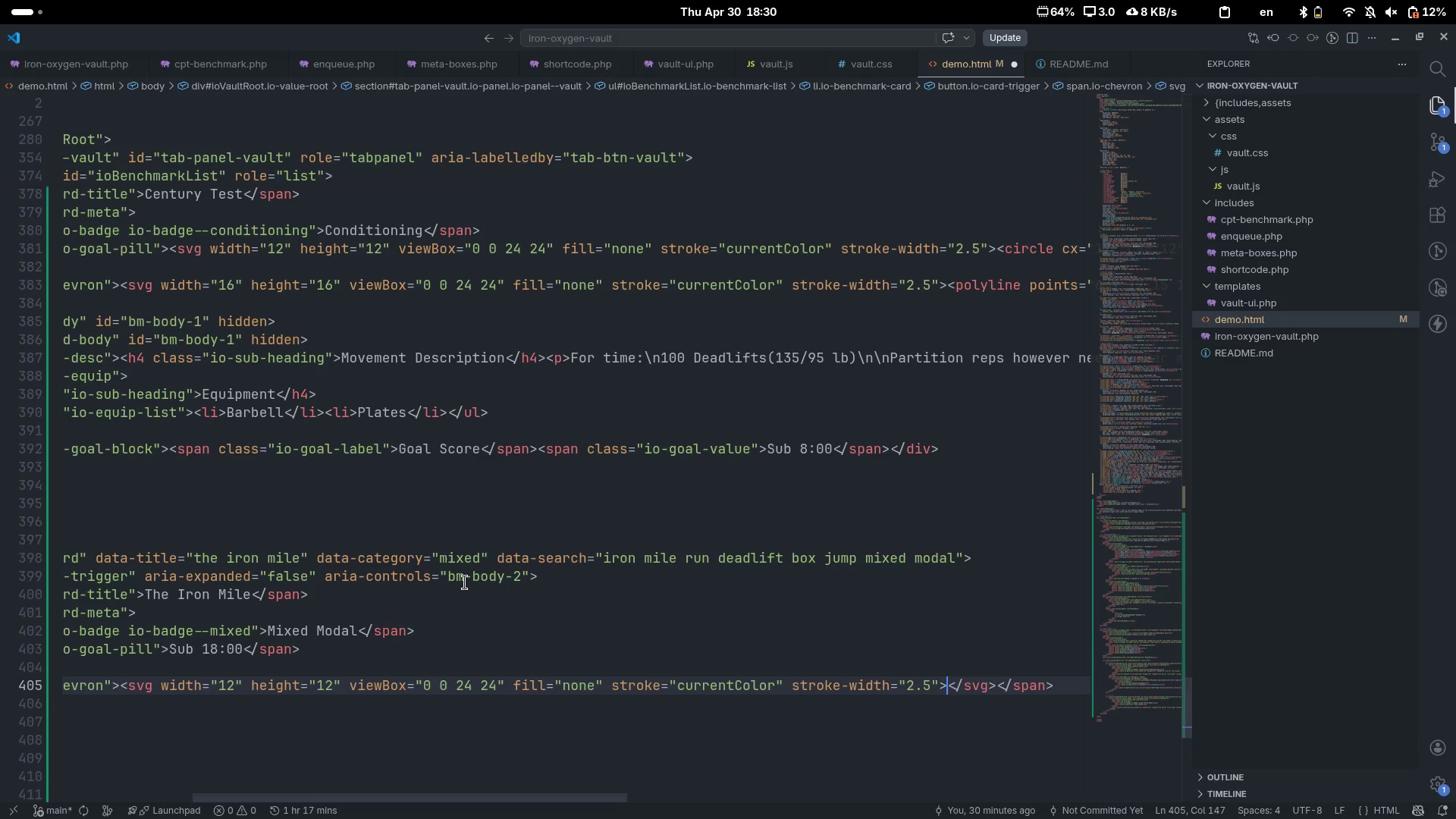 
type(<polyline>)
 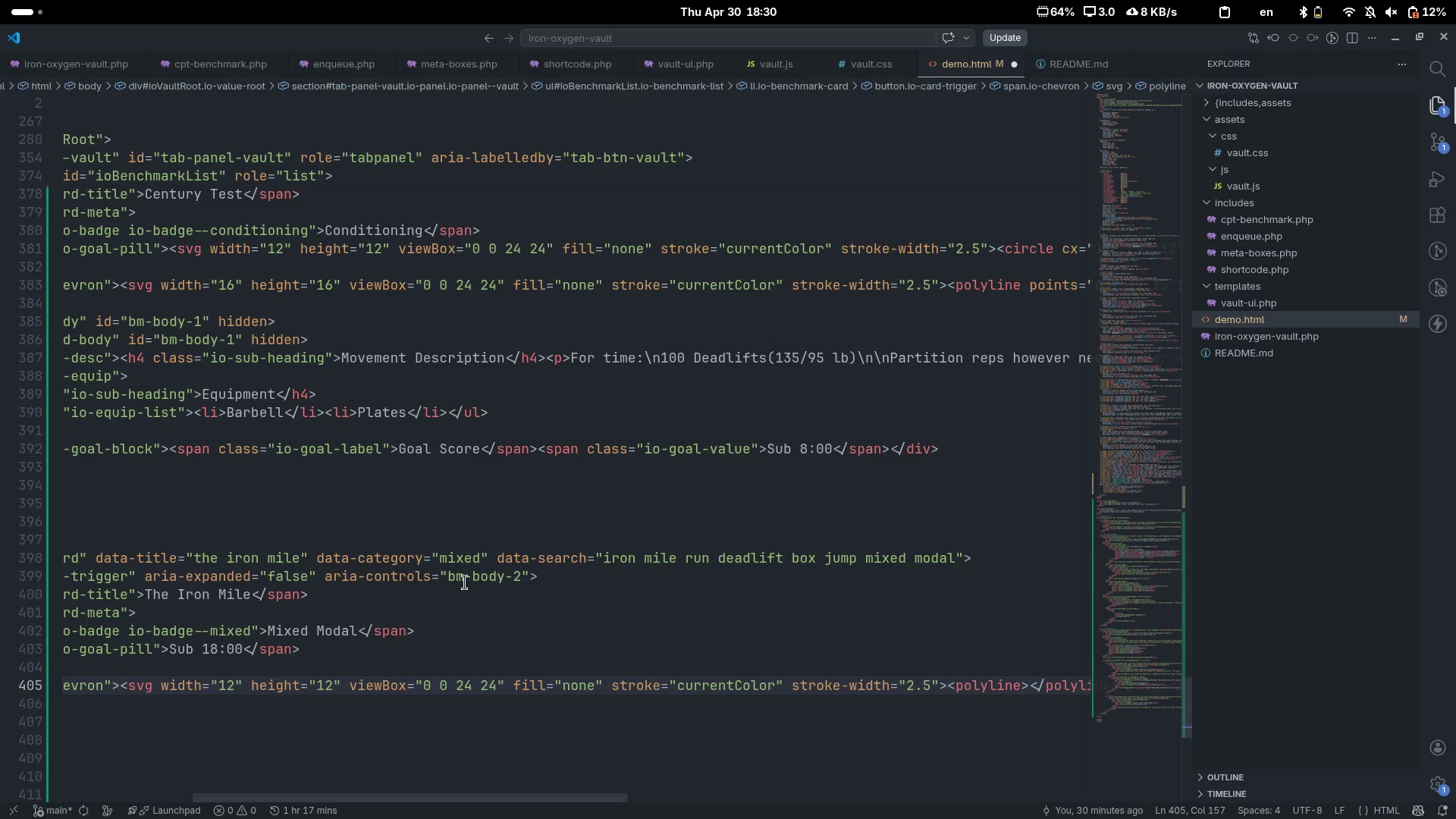 
key(ArrowLeft)
 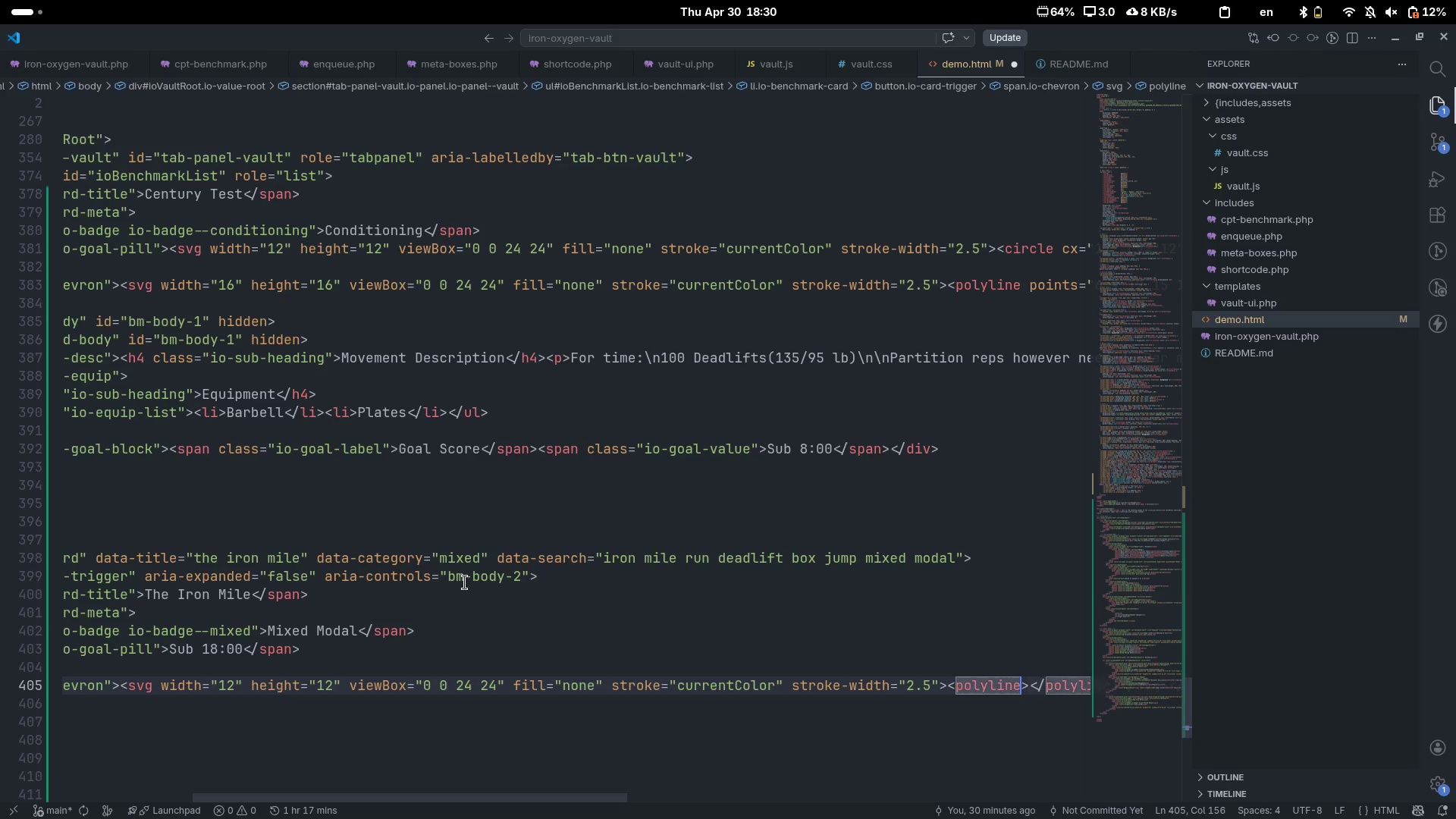 
type( points)
key(Escape)
type(=)
 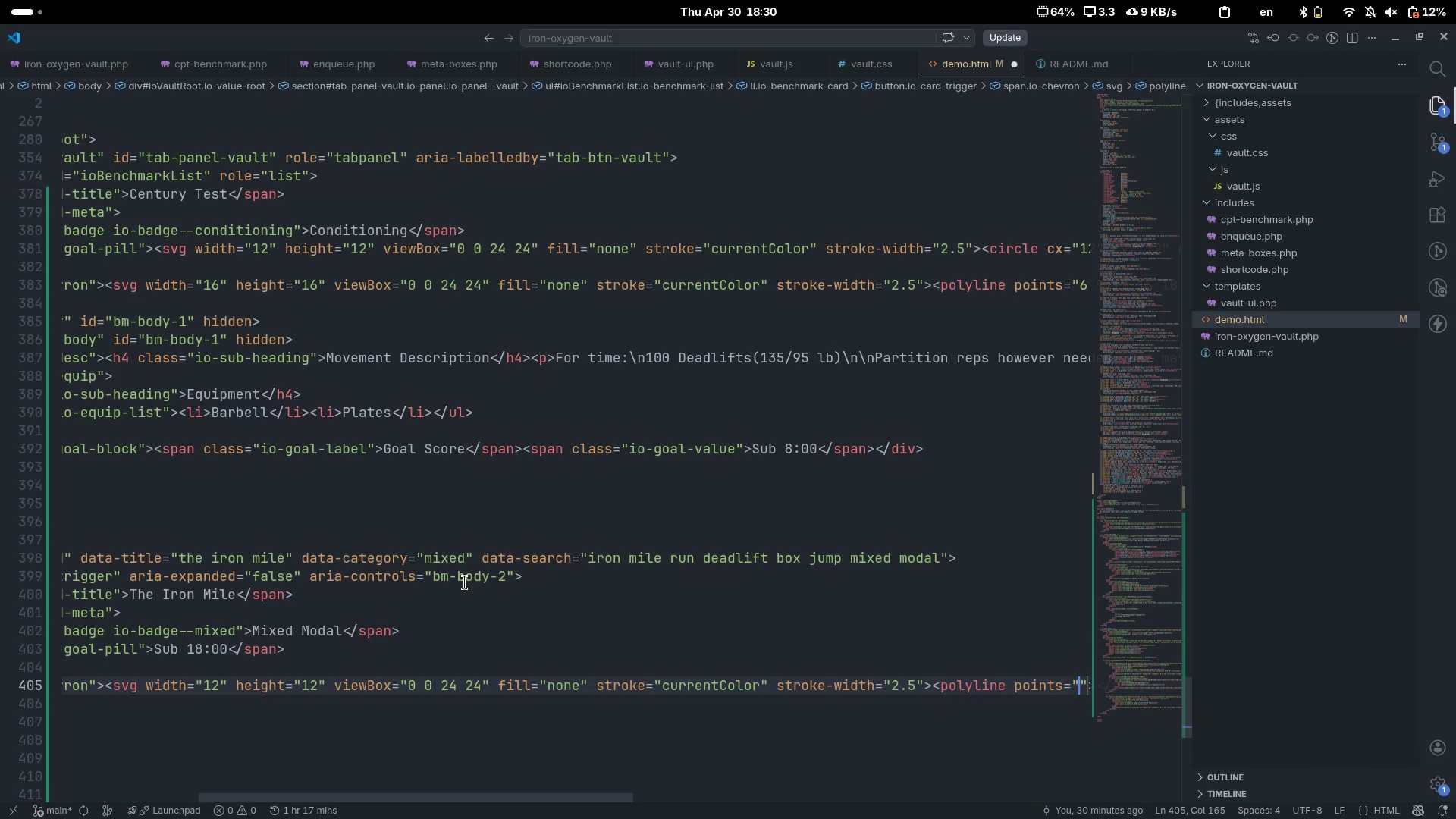 
scroll: coordinate [465, 582], scroll_direction: down, amount: 14.0
 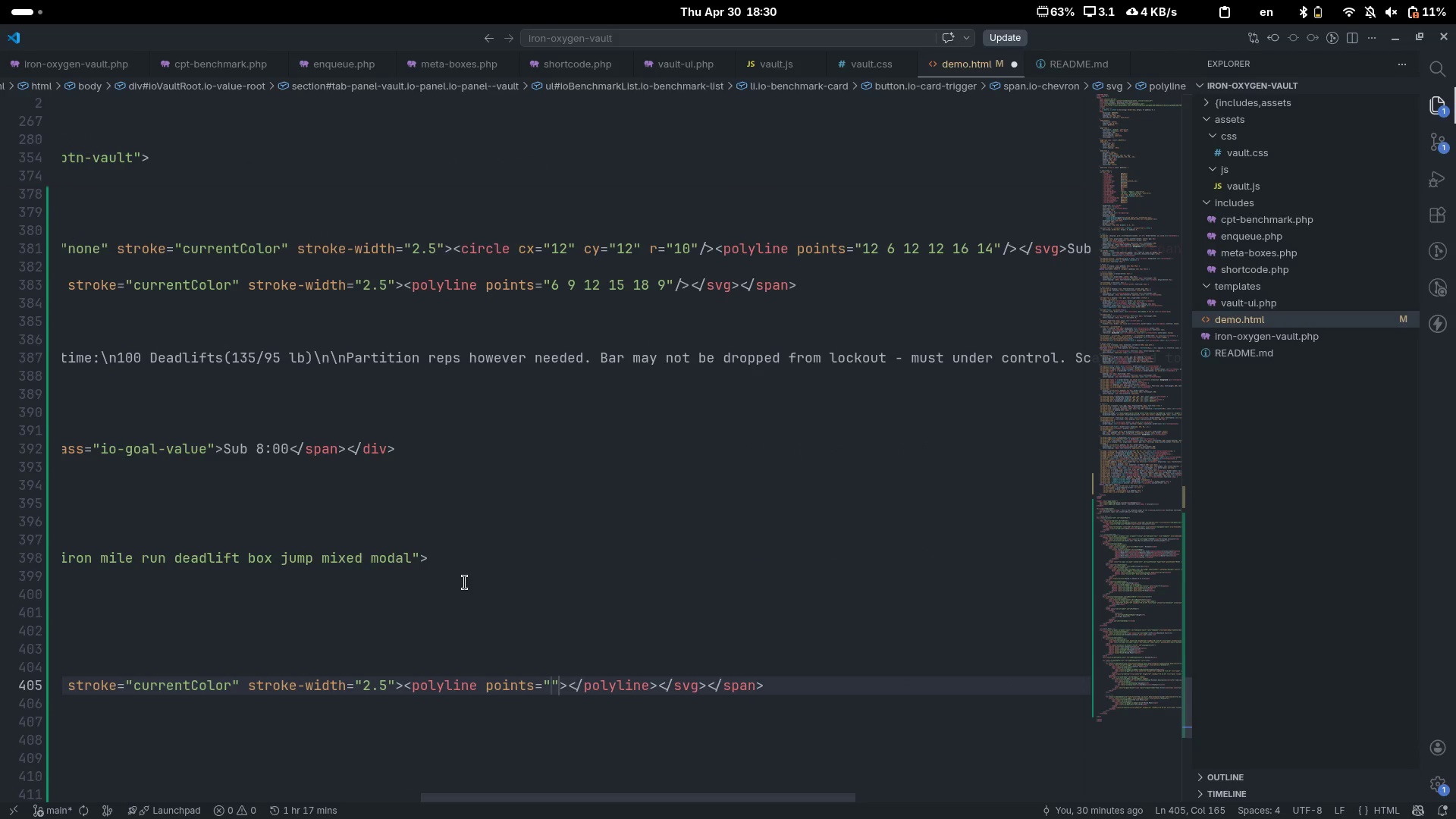 
type(6 9 12 15 18 9)
key(Escape)
 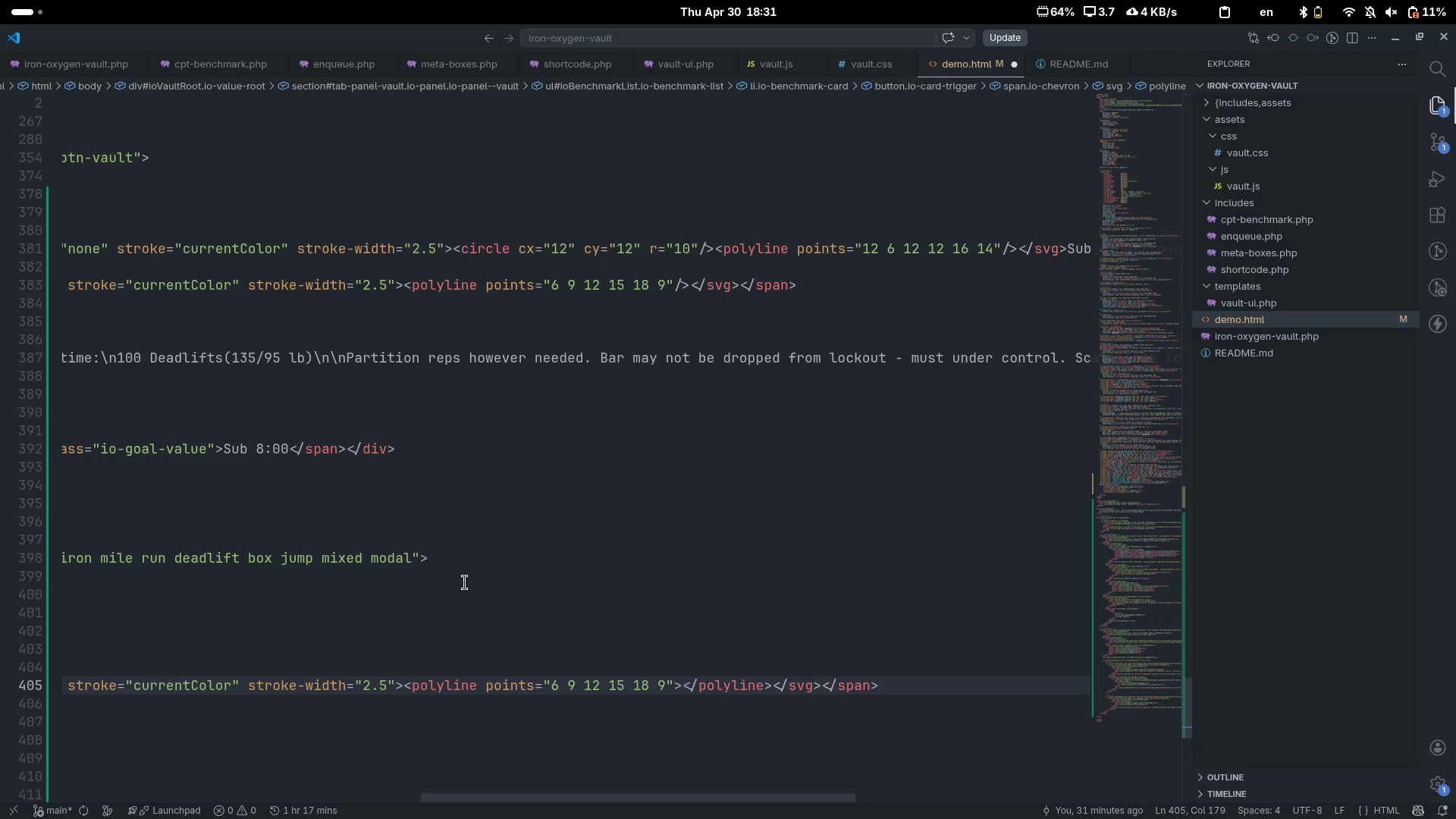 
key(ArrowRight)
 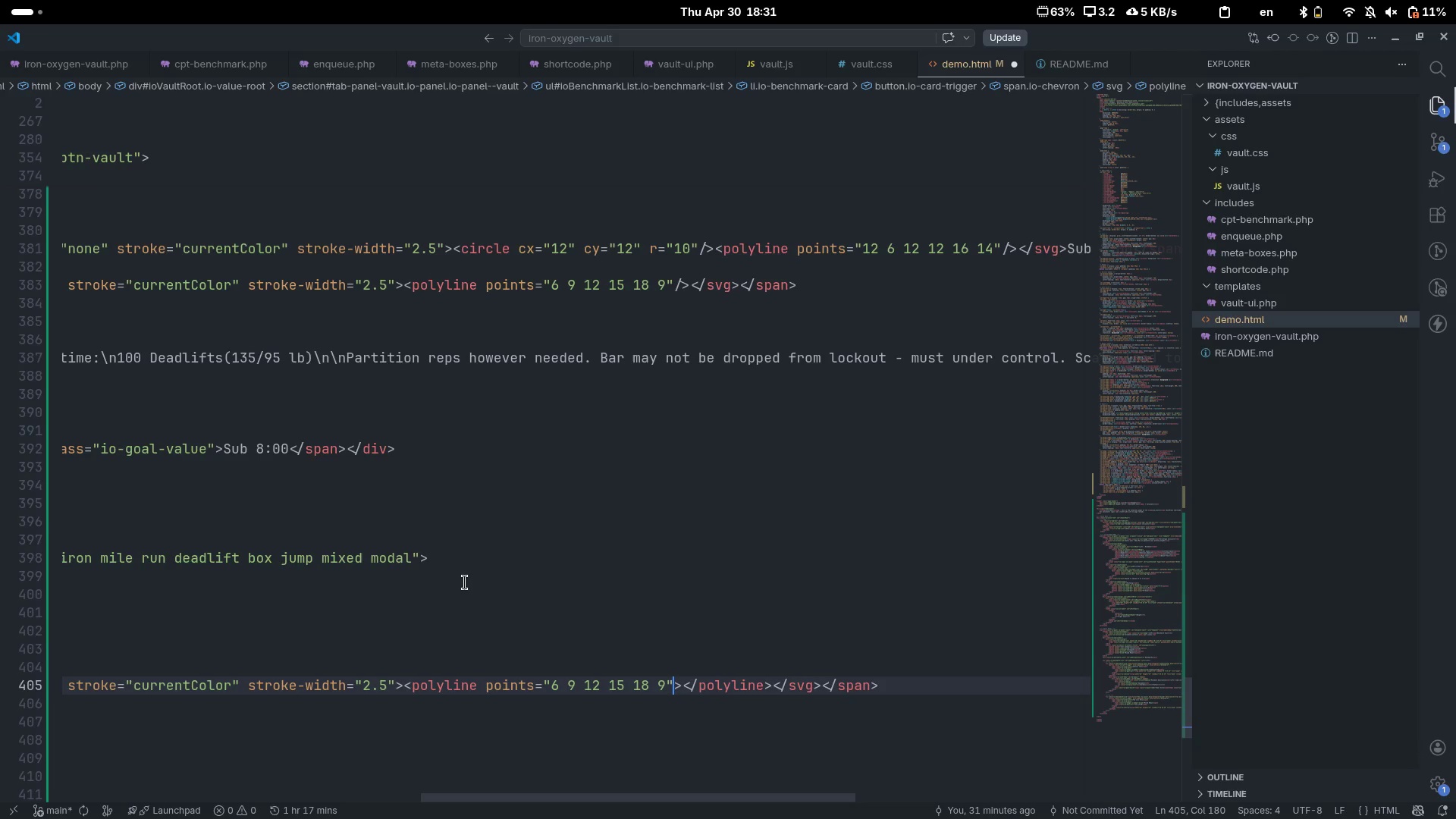 
wait(7.17)
 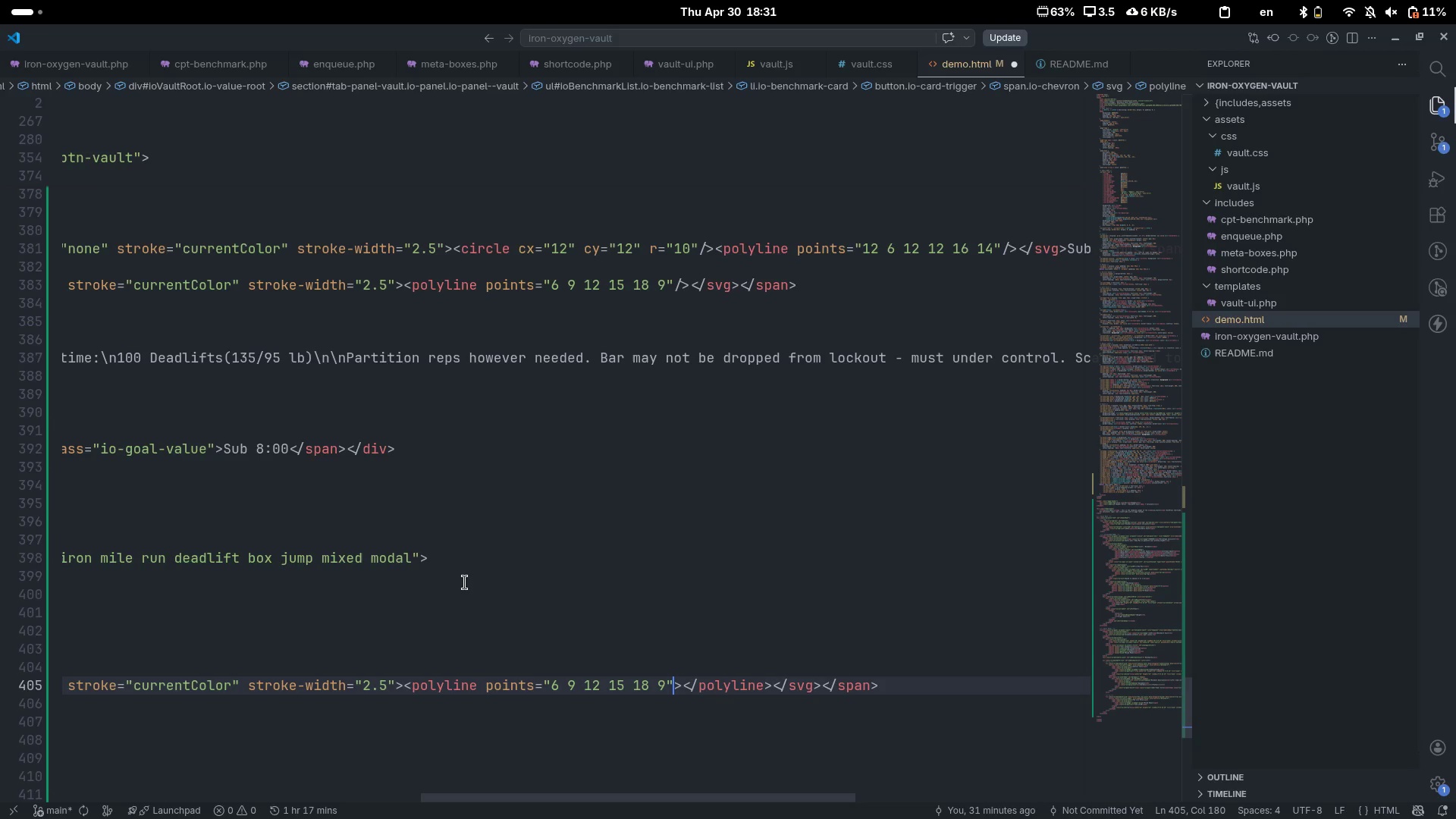 
key(Slash)
 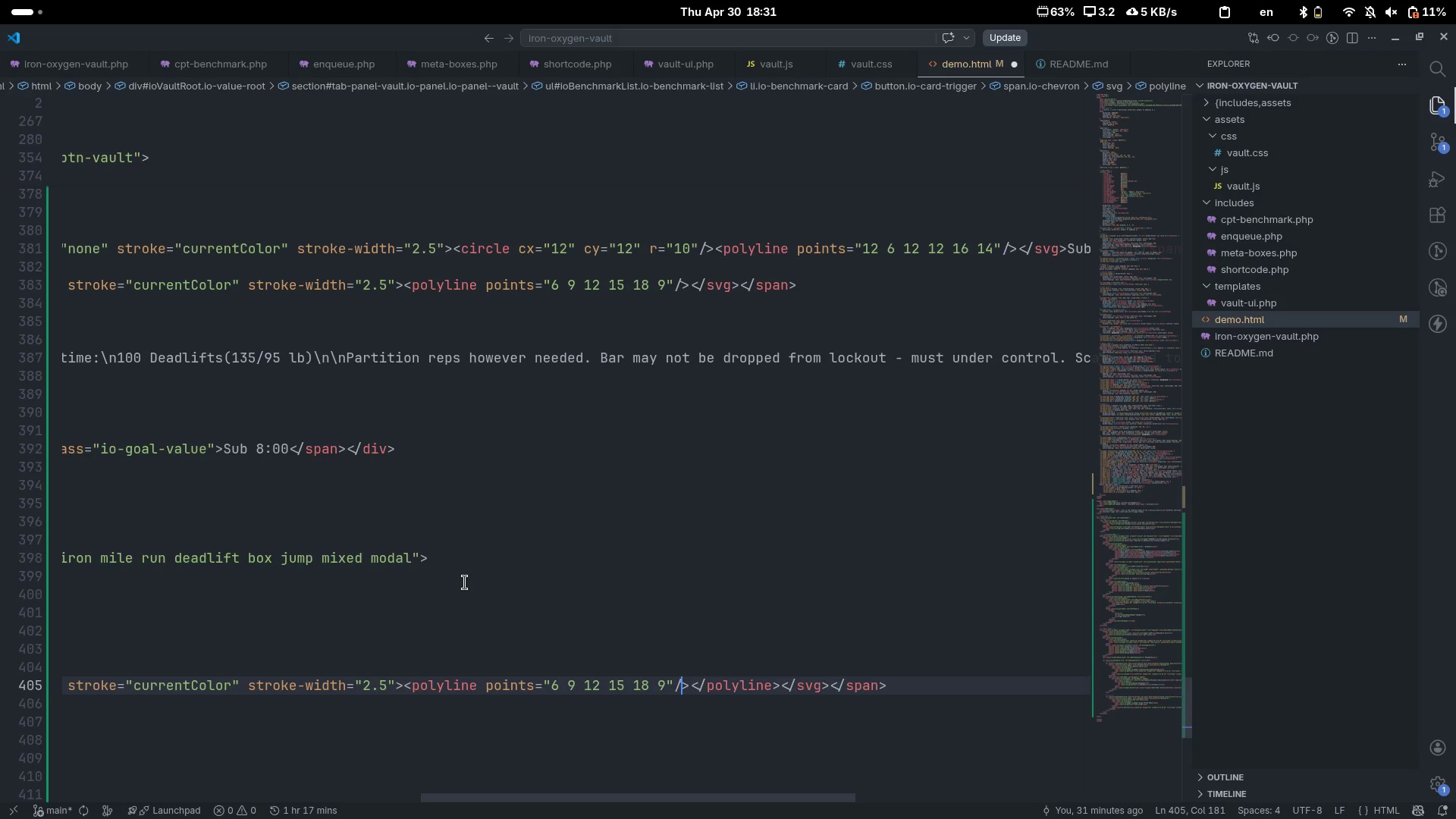 
key(ArrowRight)
 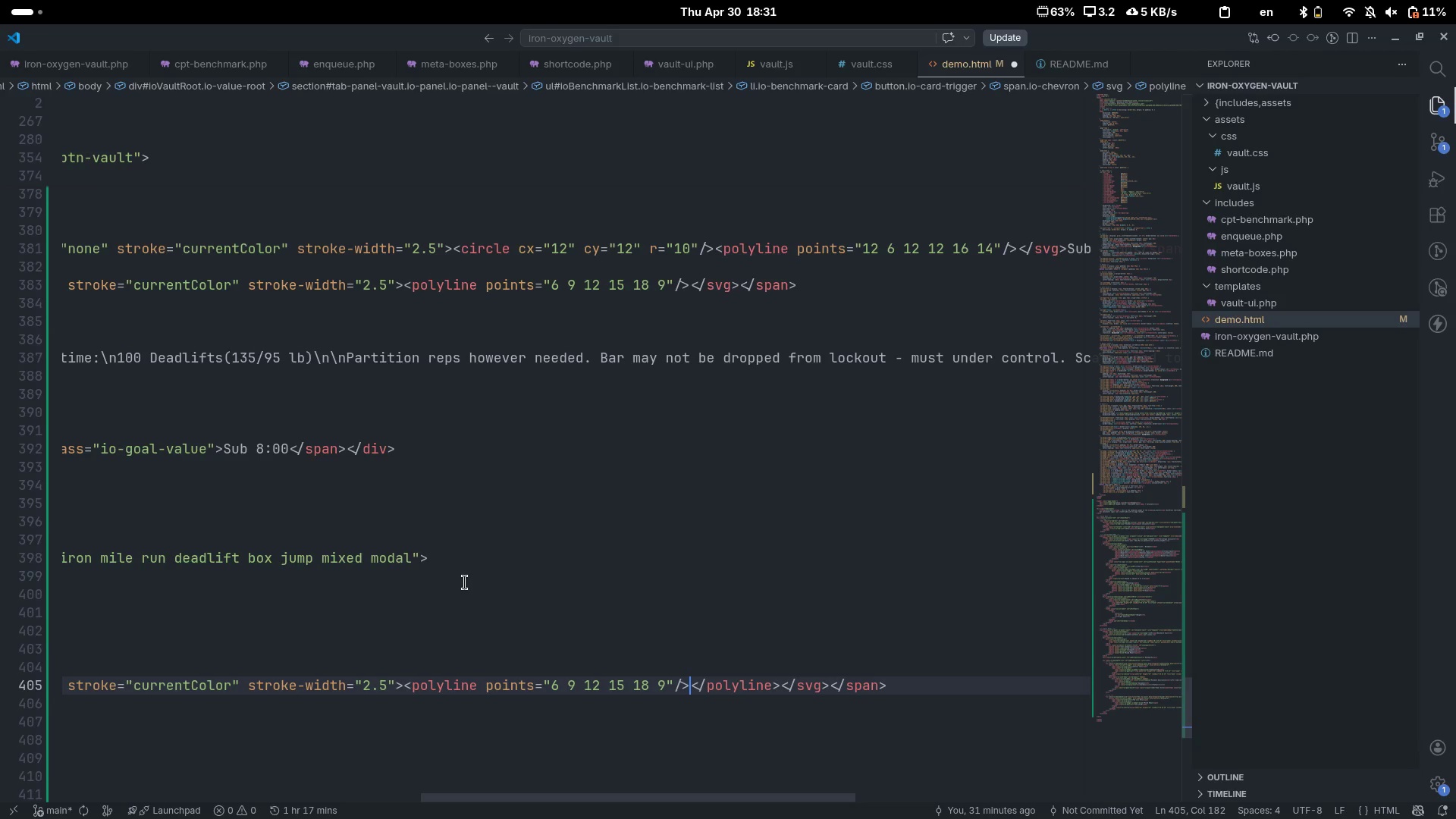 
key(Control+Delete)
 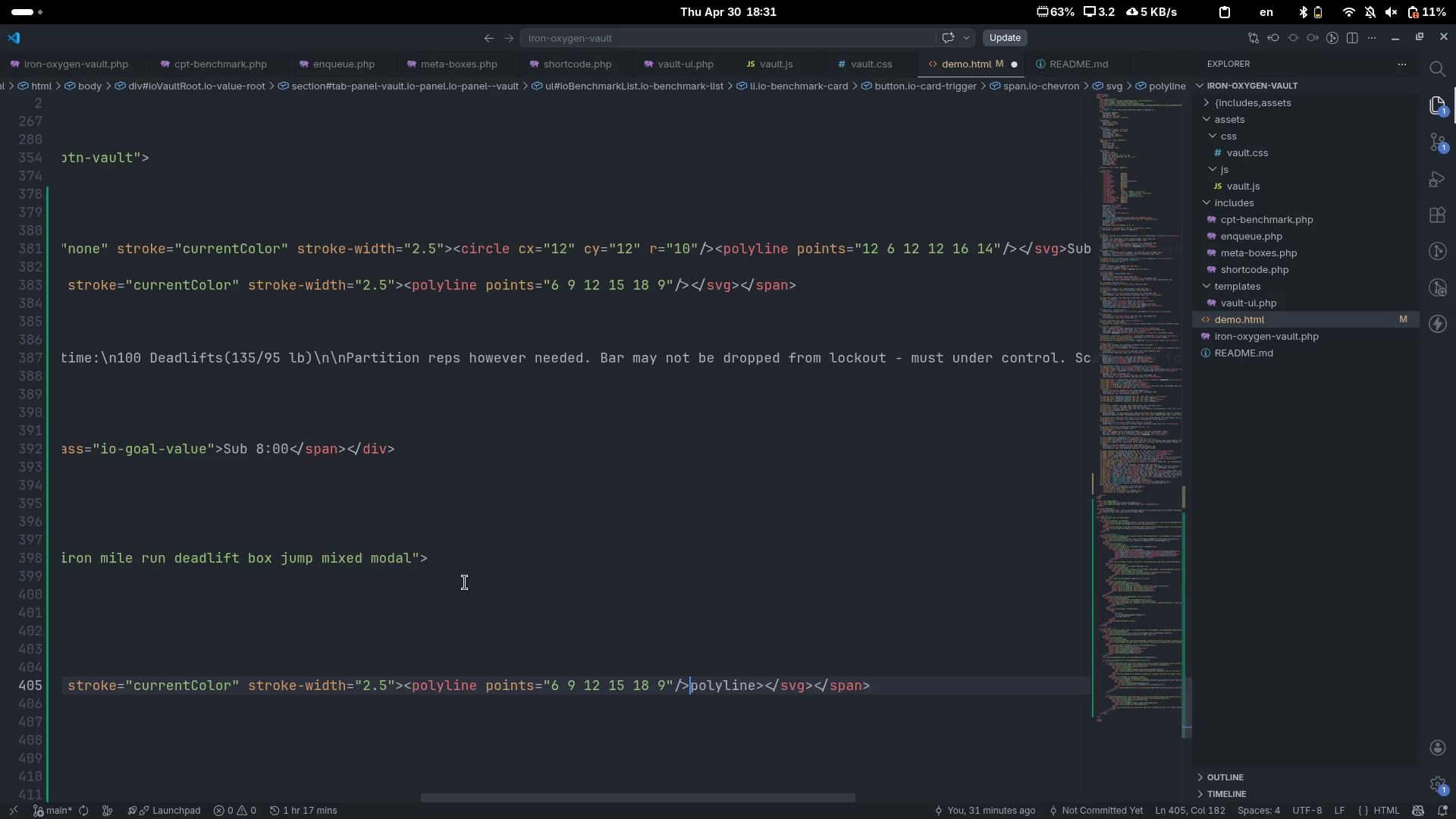 
key(Control+Delete)
 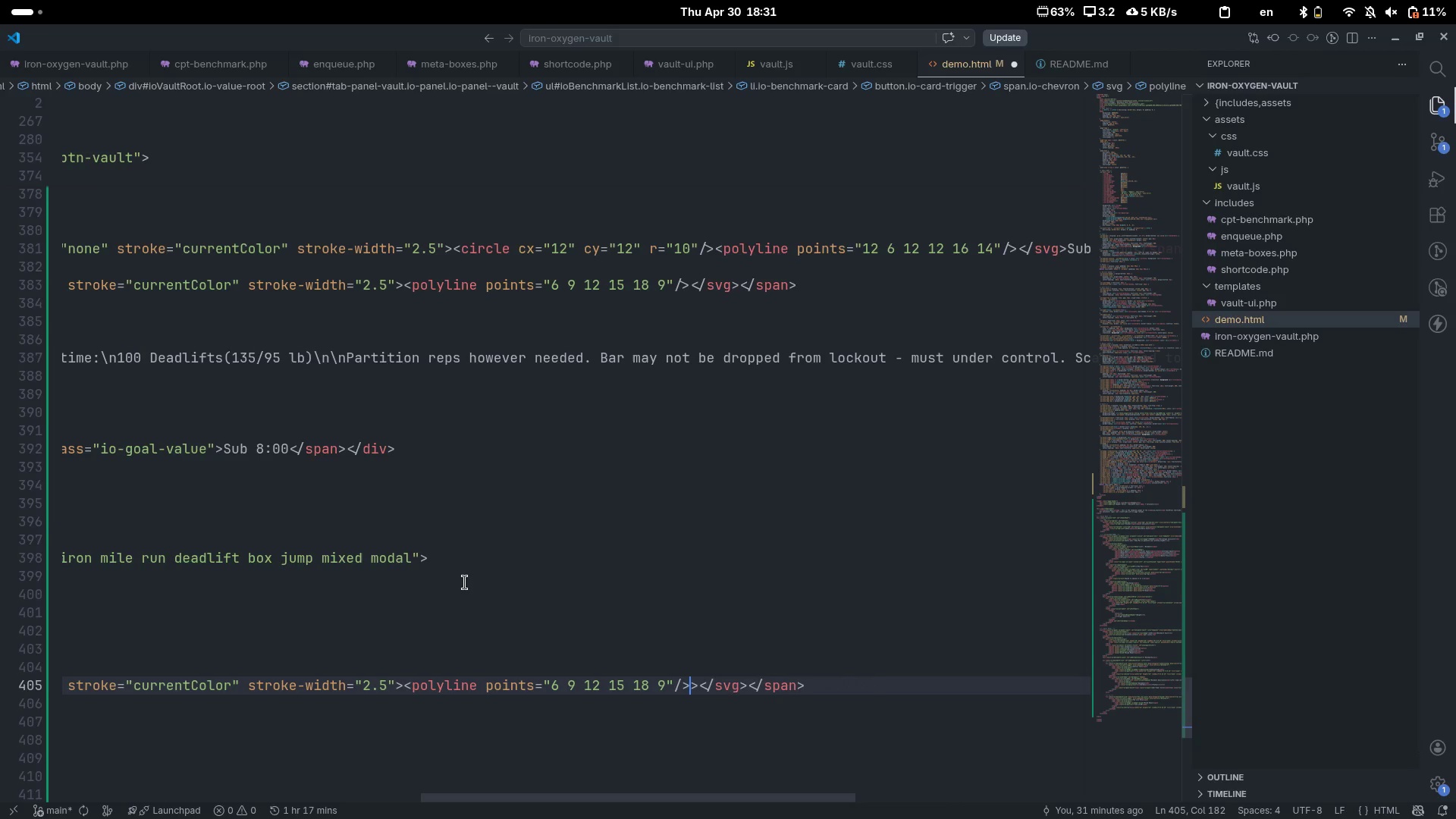 
key(Delete)
 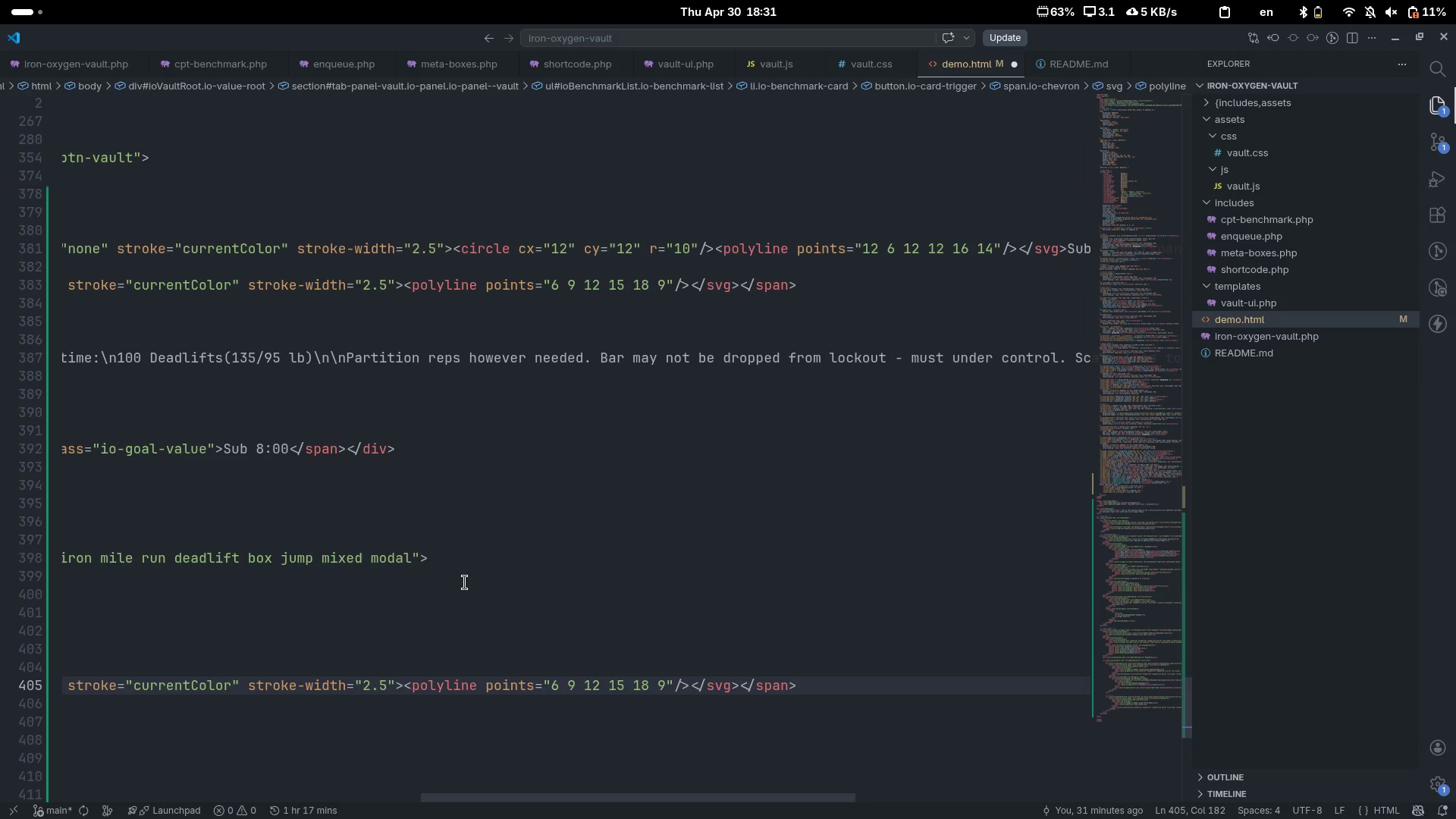 
wait(7.11)
 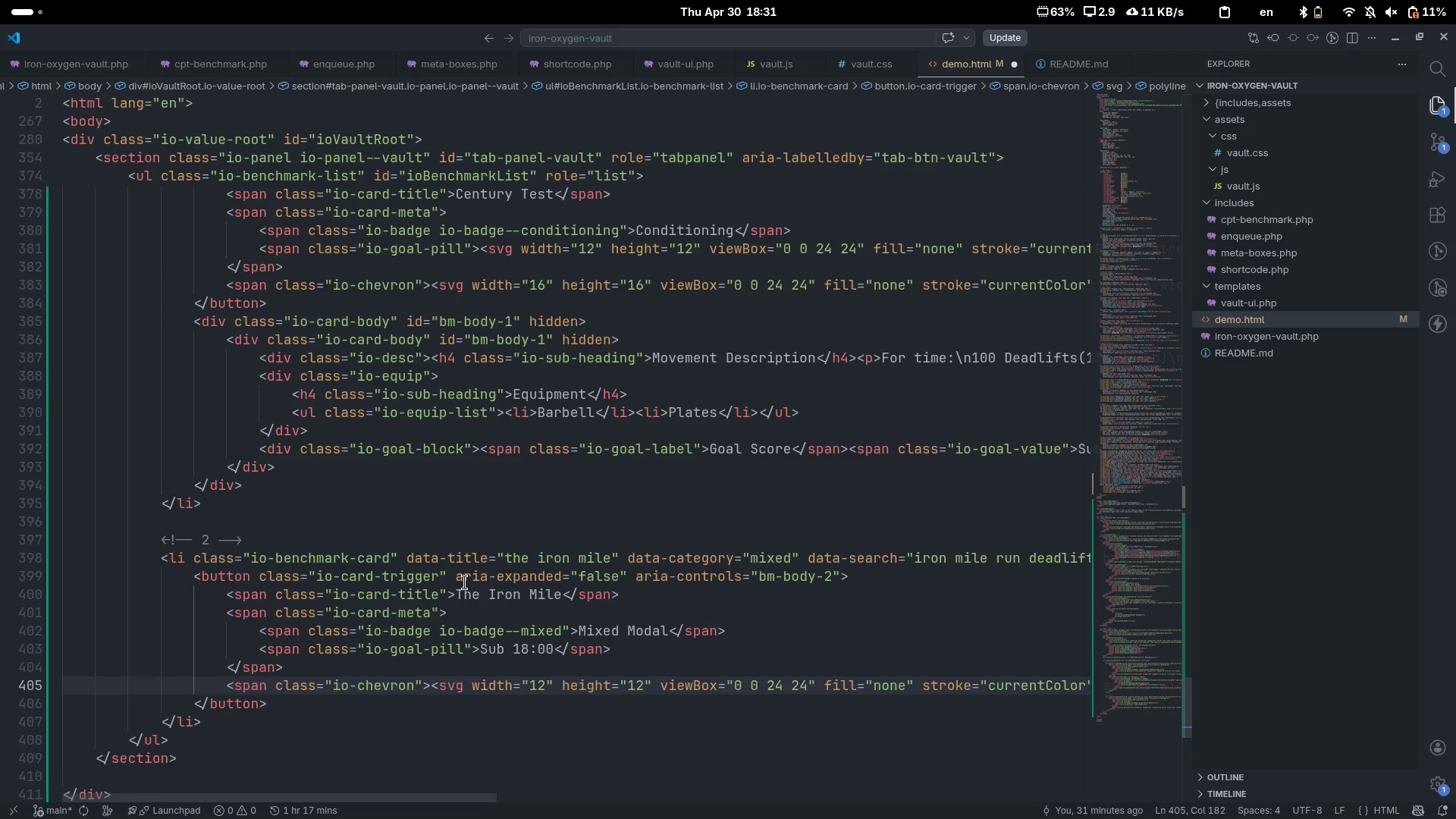 
key(ArrowDown)
 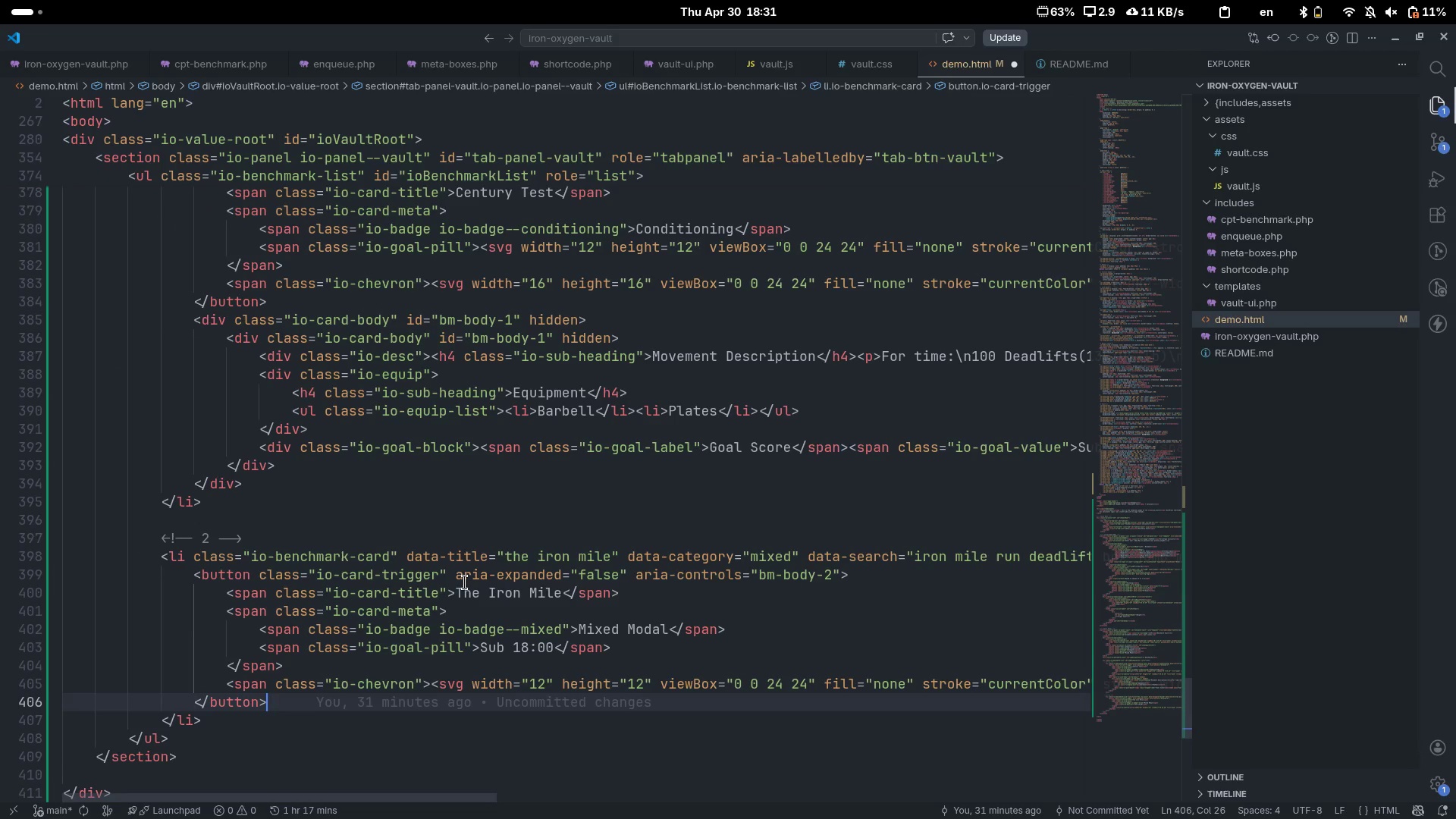 
scroll: coordinate [465, 582], scroll_direction: up, amount: 30.0
 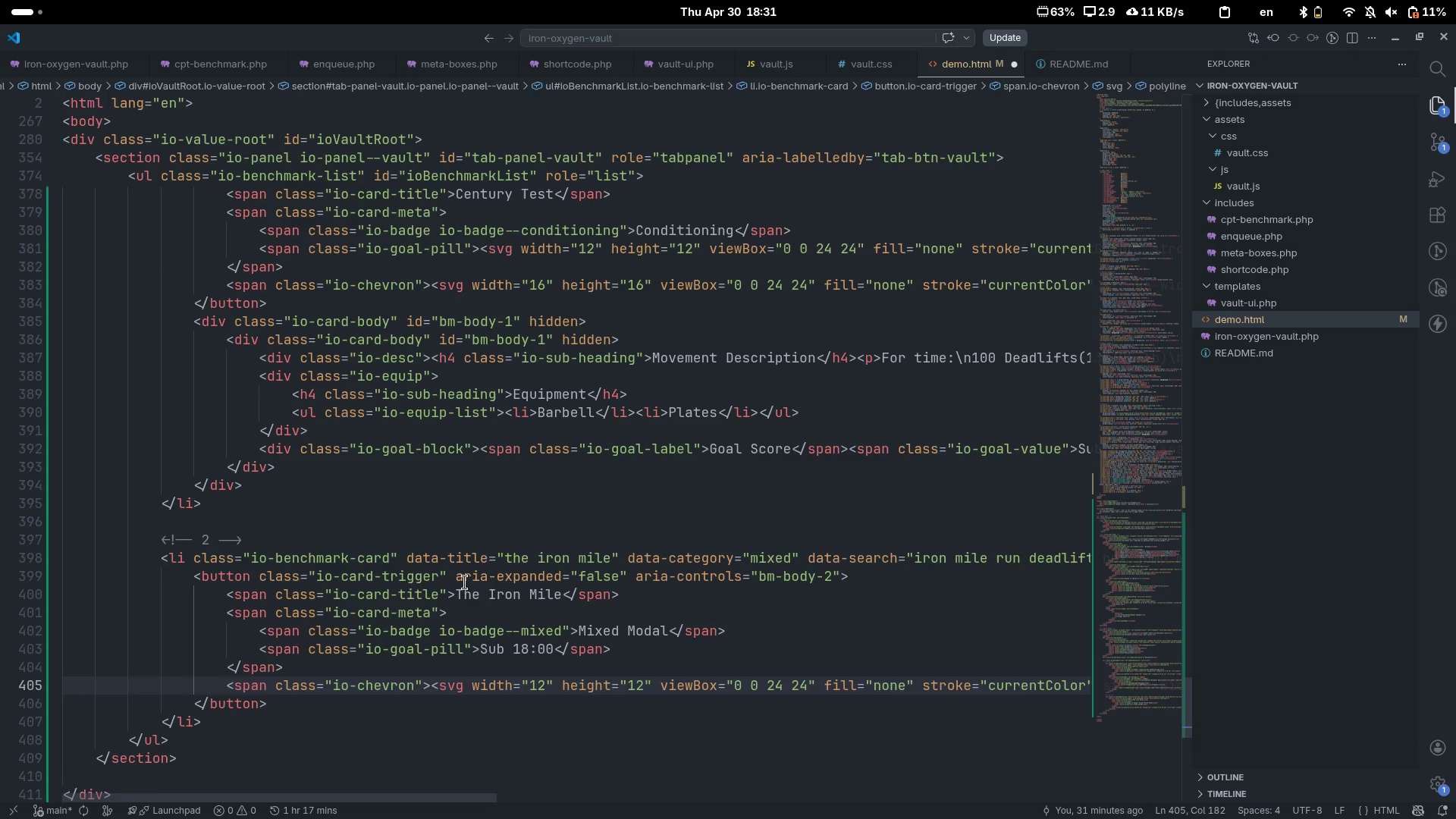 
key(Enter)
 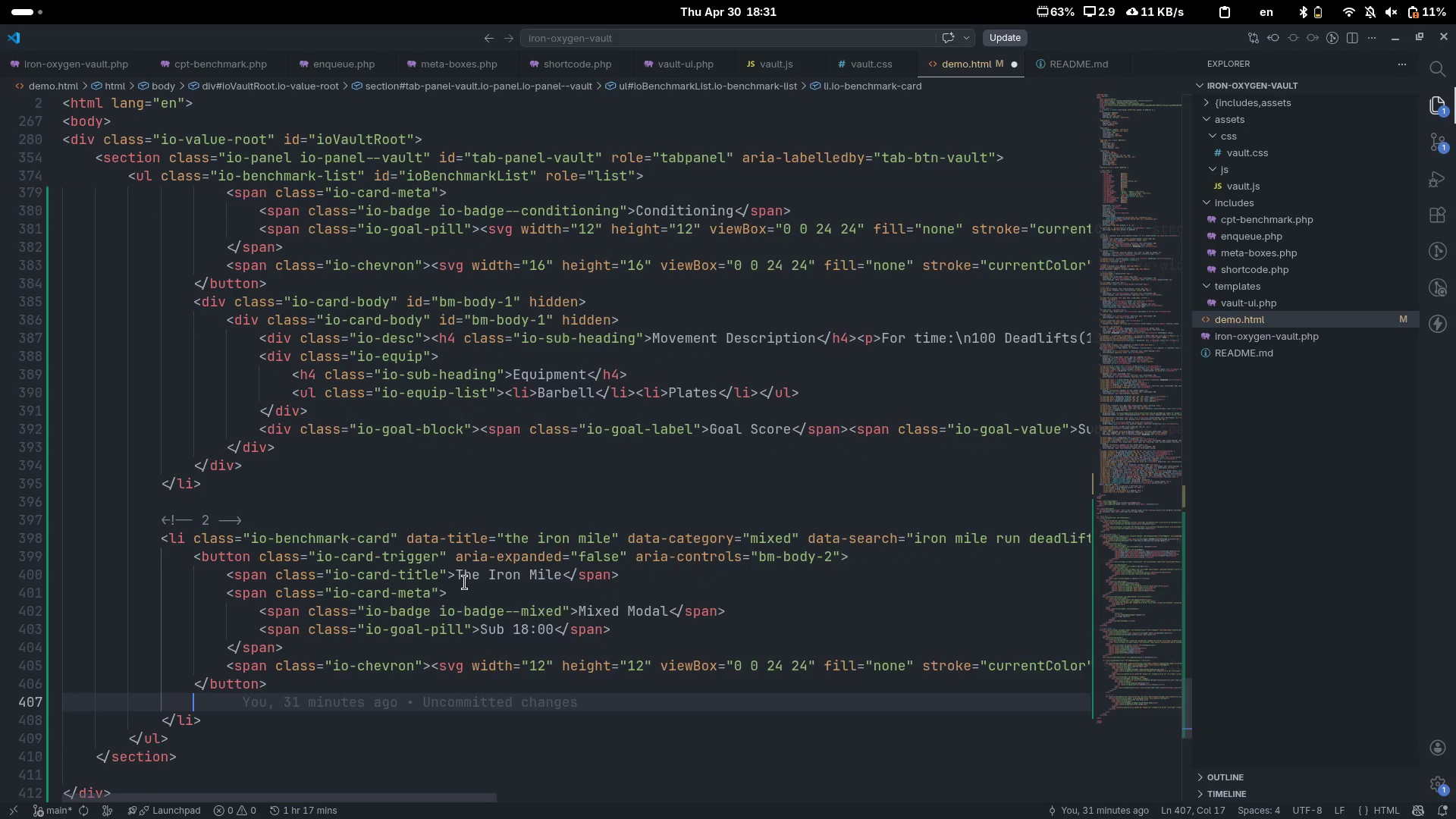 
scroll: coordinate [465, 582], scroll_direction: down, amount: 4.0
 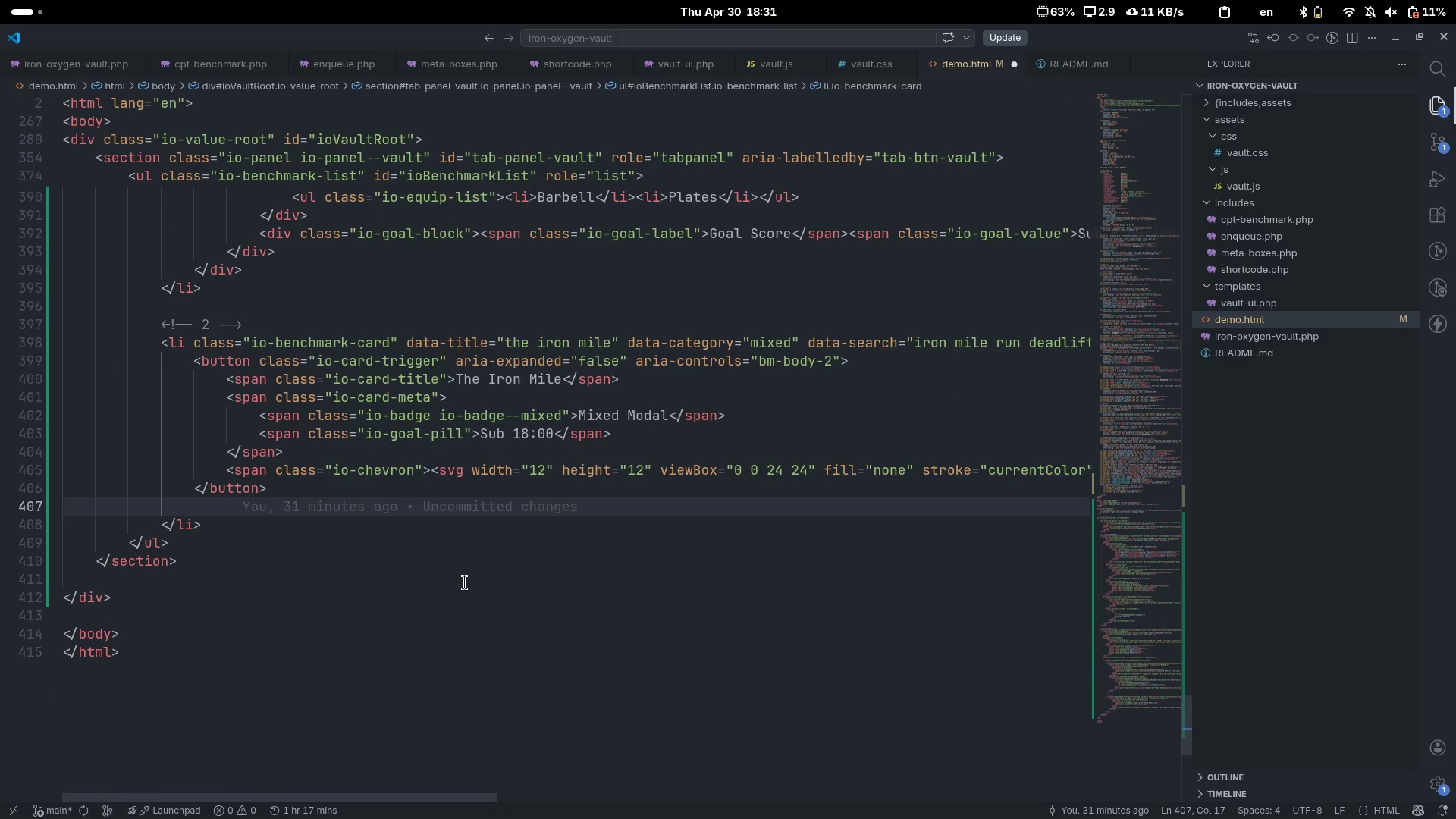 
type(div)
key(Tab)
 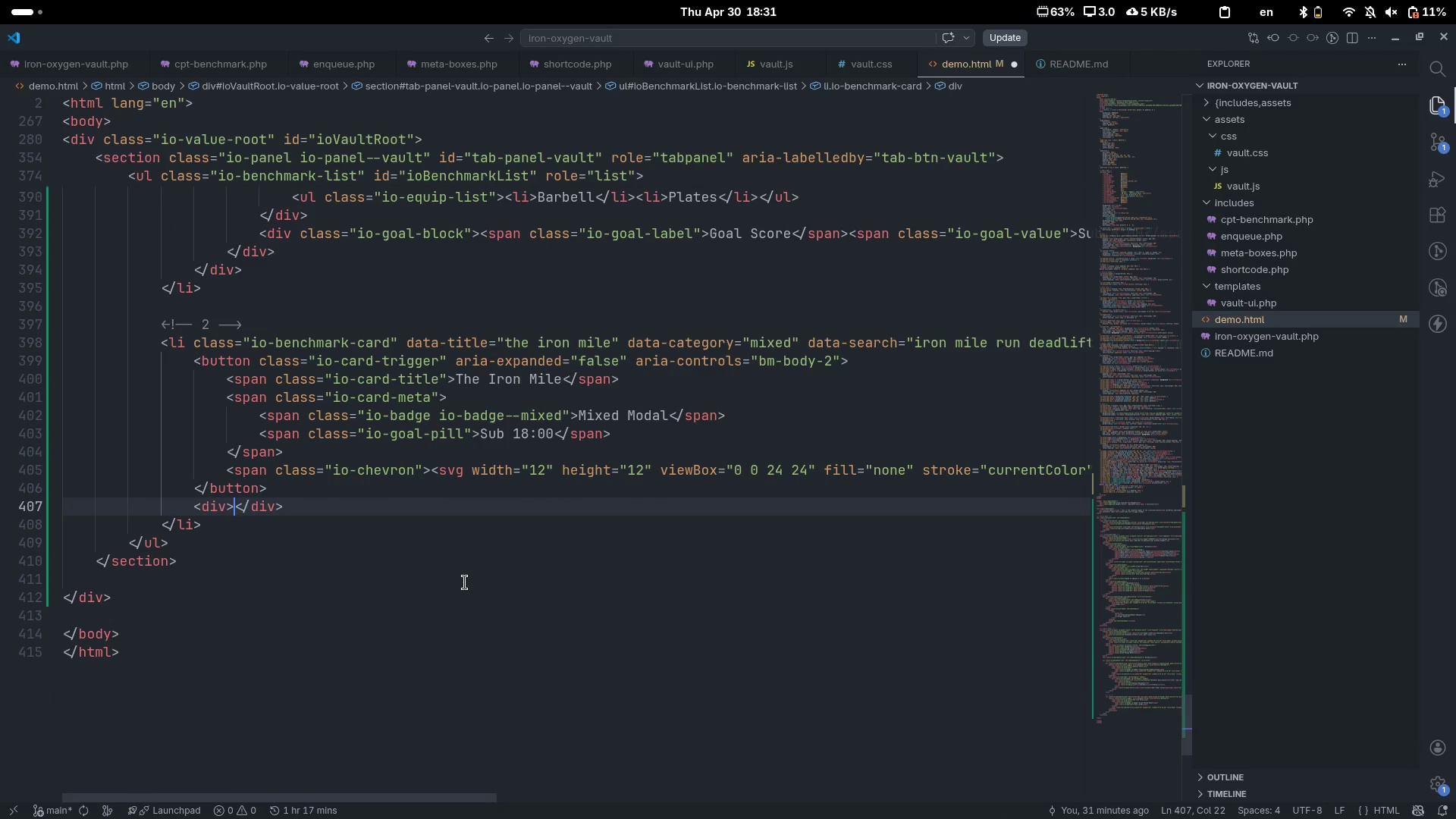 
key(Enter)
 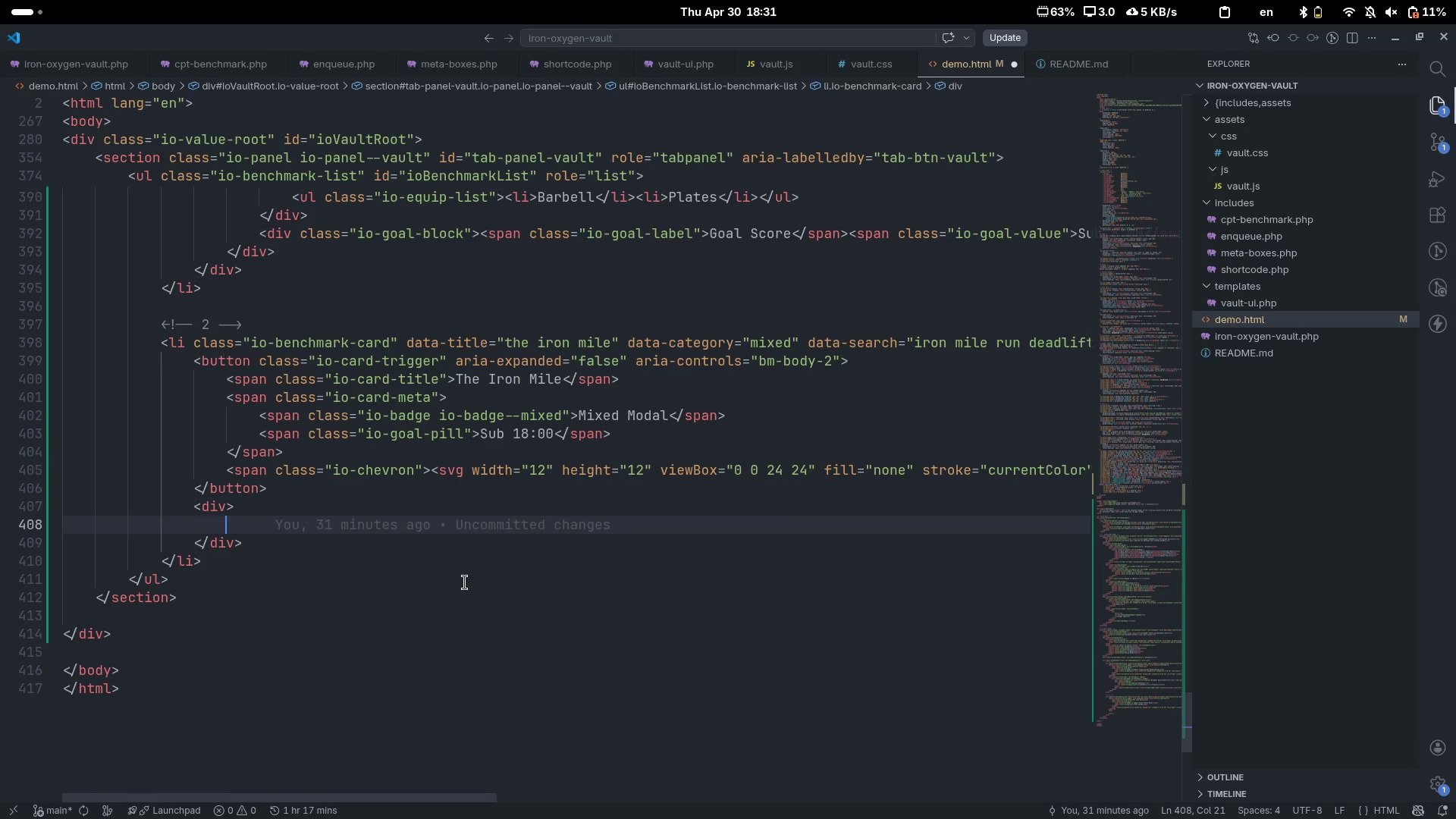 
key(ArrowUp)
 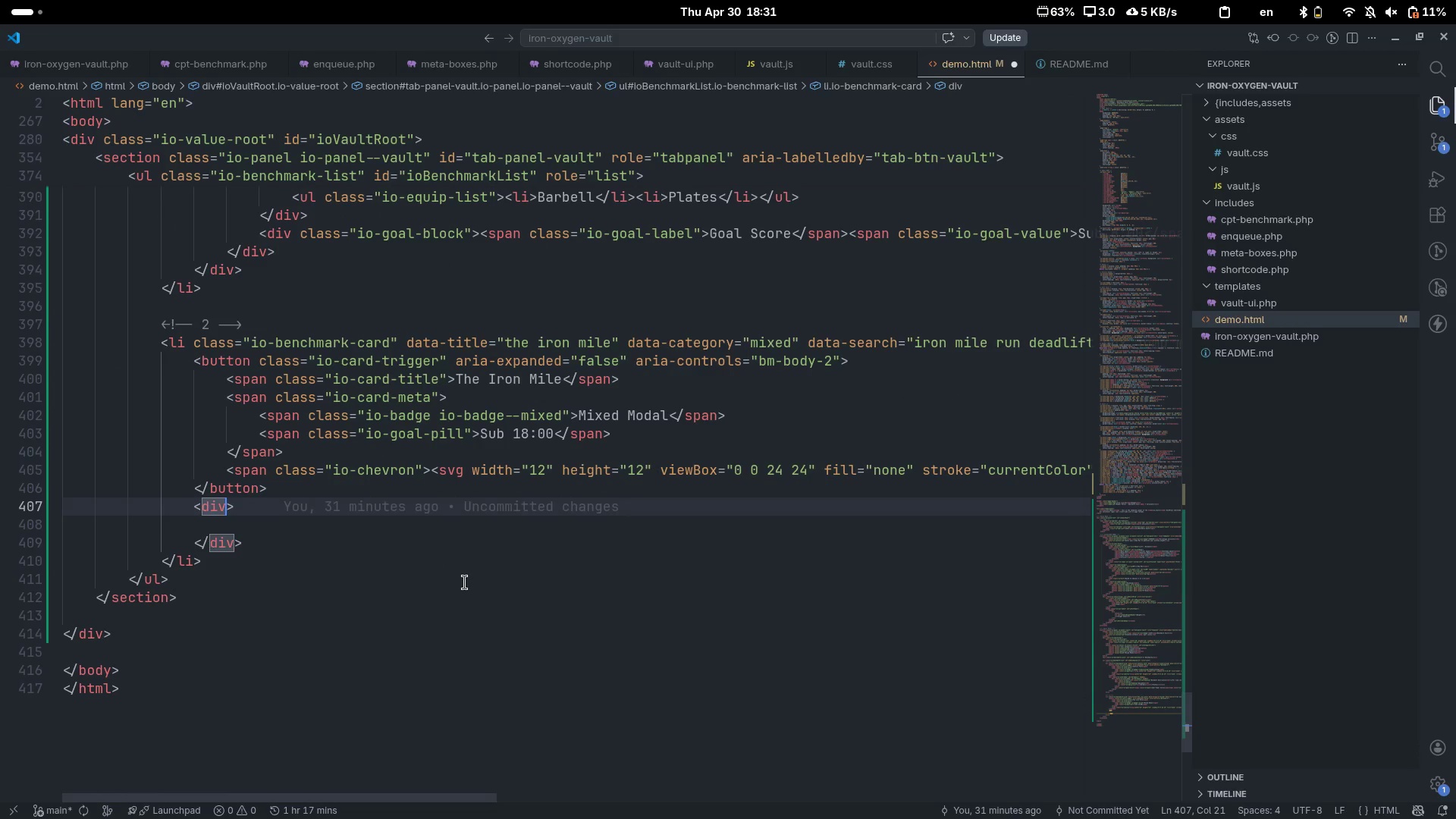 
type( clas)
key(Tab)
type(io-card-body)
key(Escape)
key(Escape)
 